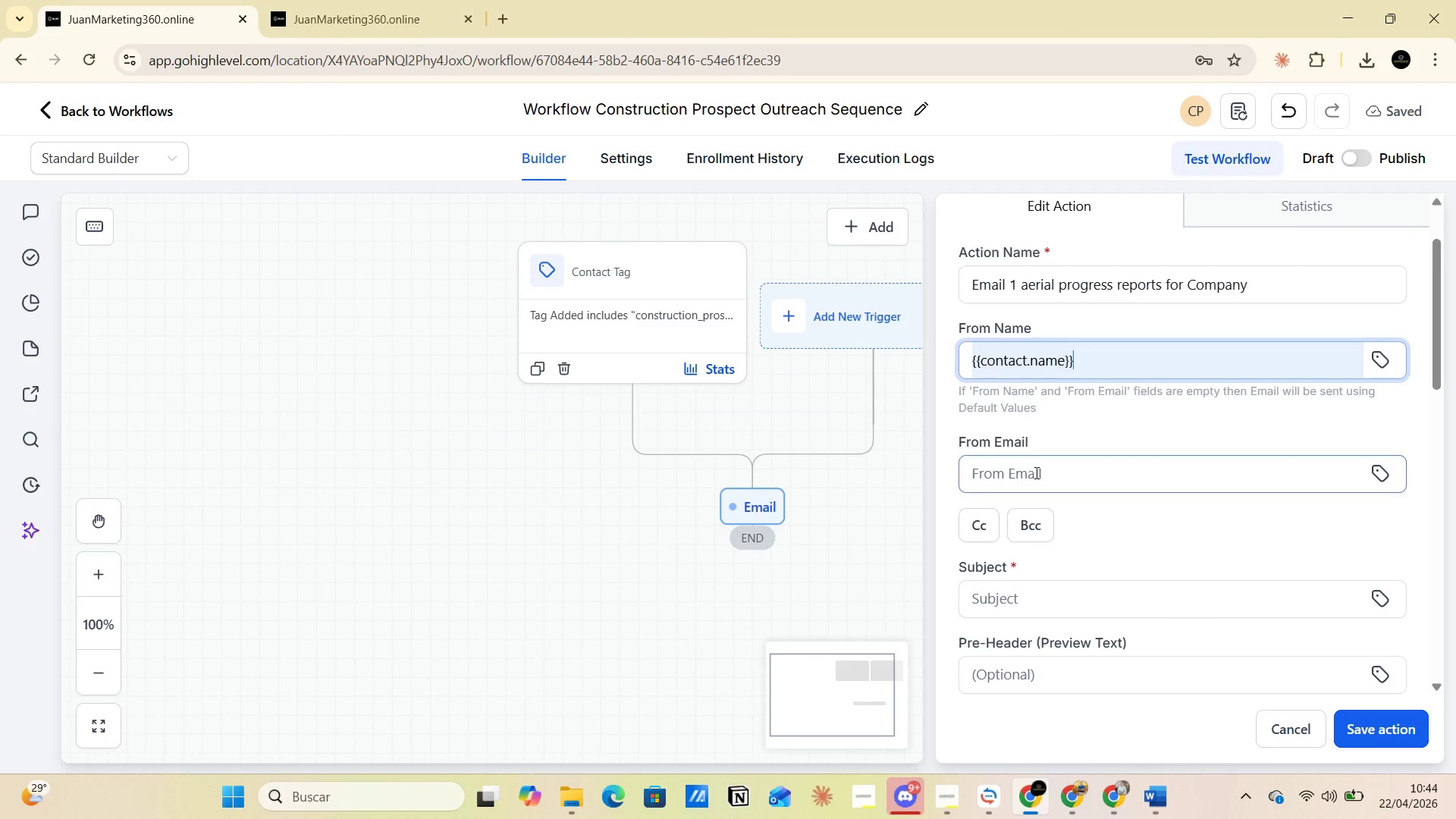 
left_click([1031, 479])
 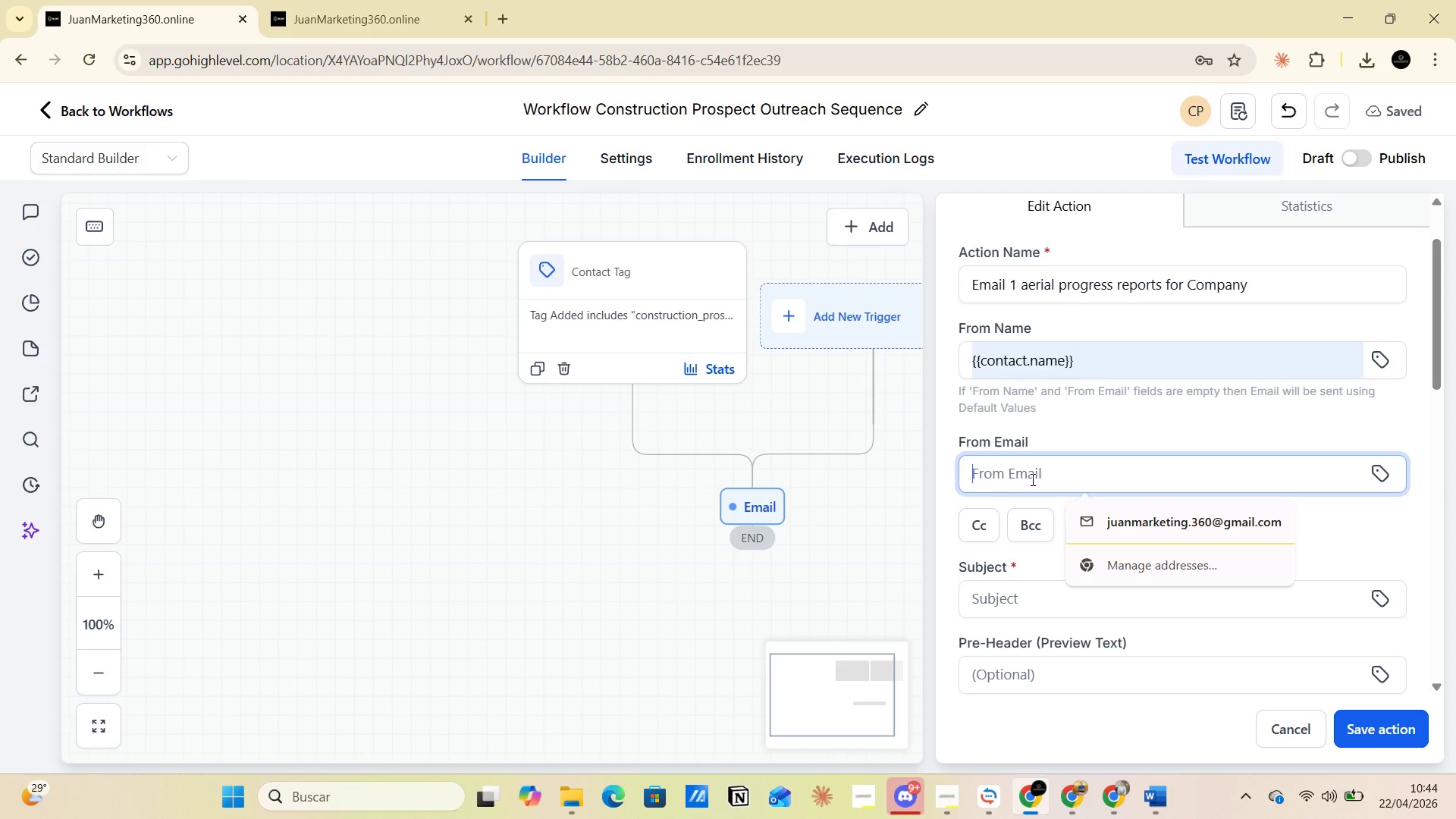 
key(Alt+AltLeft)
 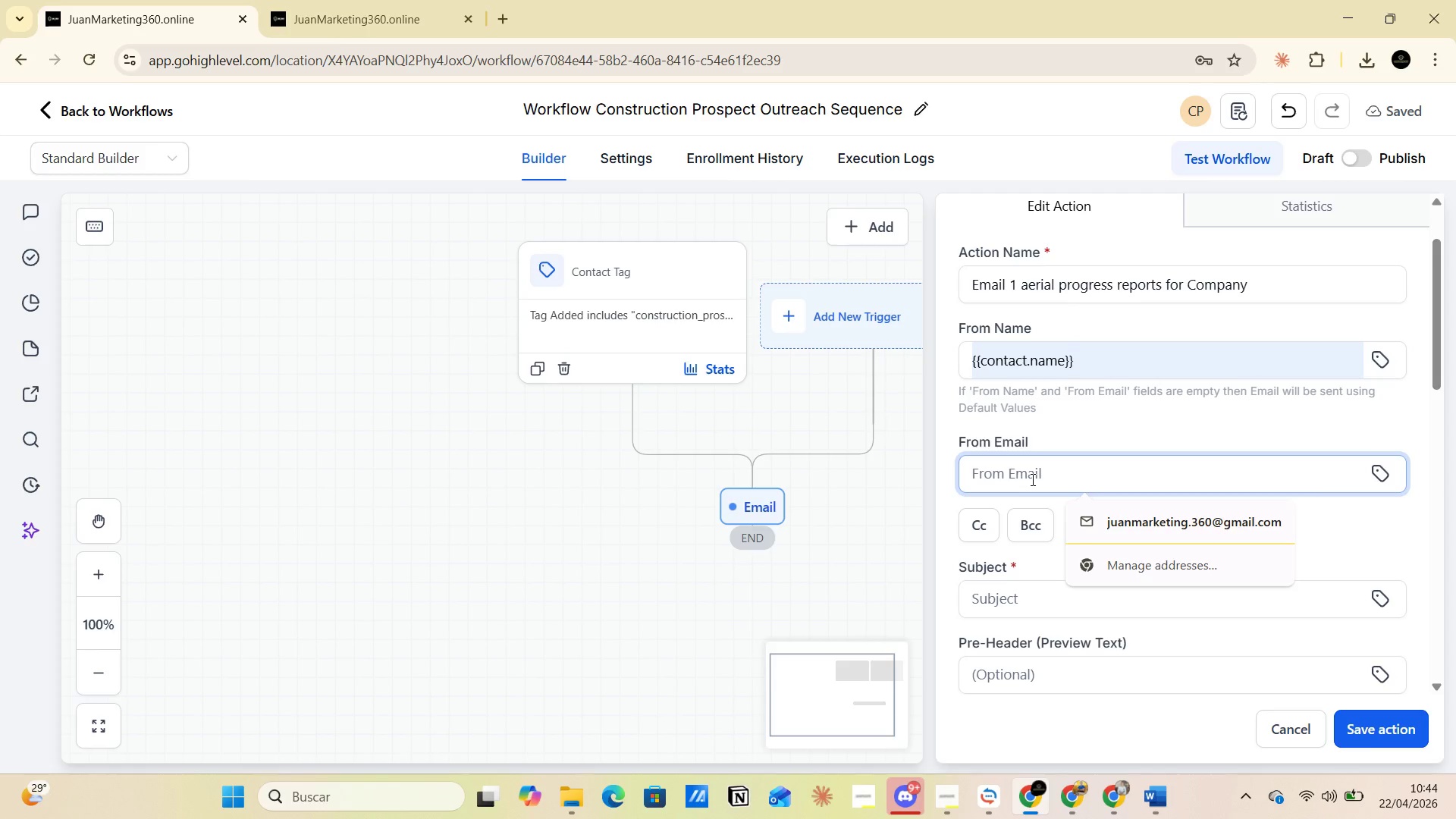 
key(Alt+Tab)
 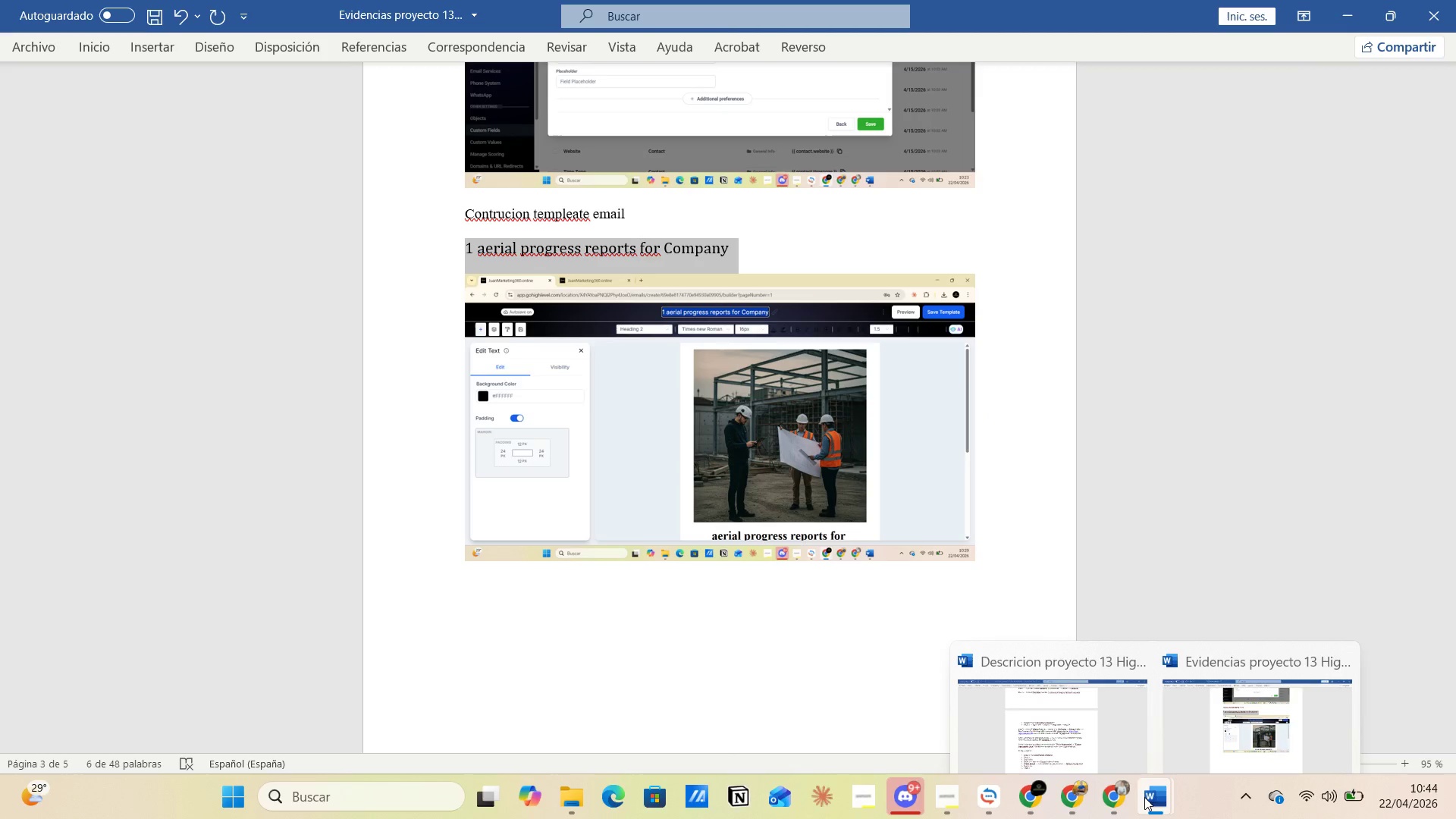 
left_click([1037, 726])
 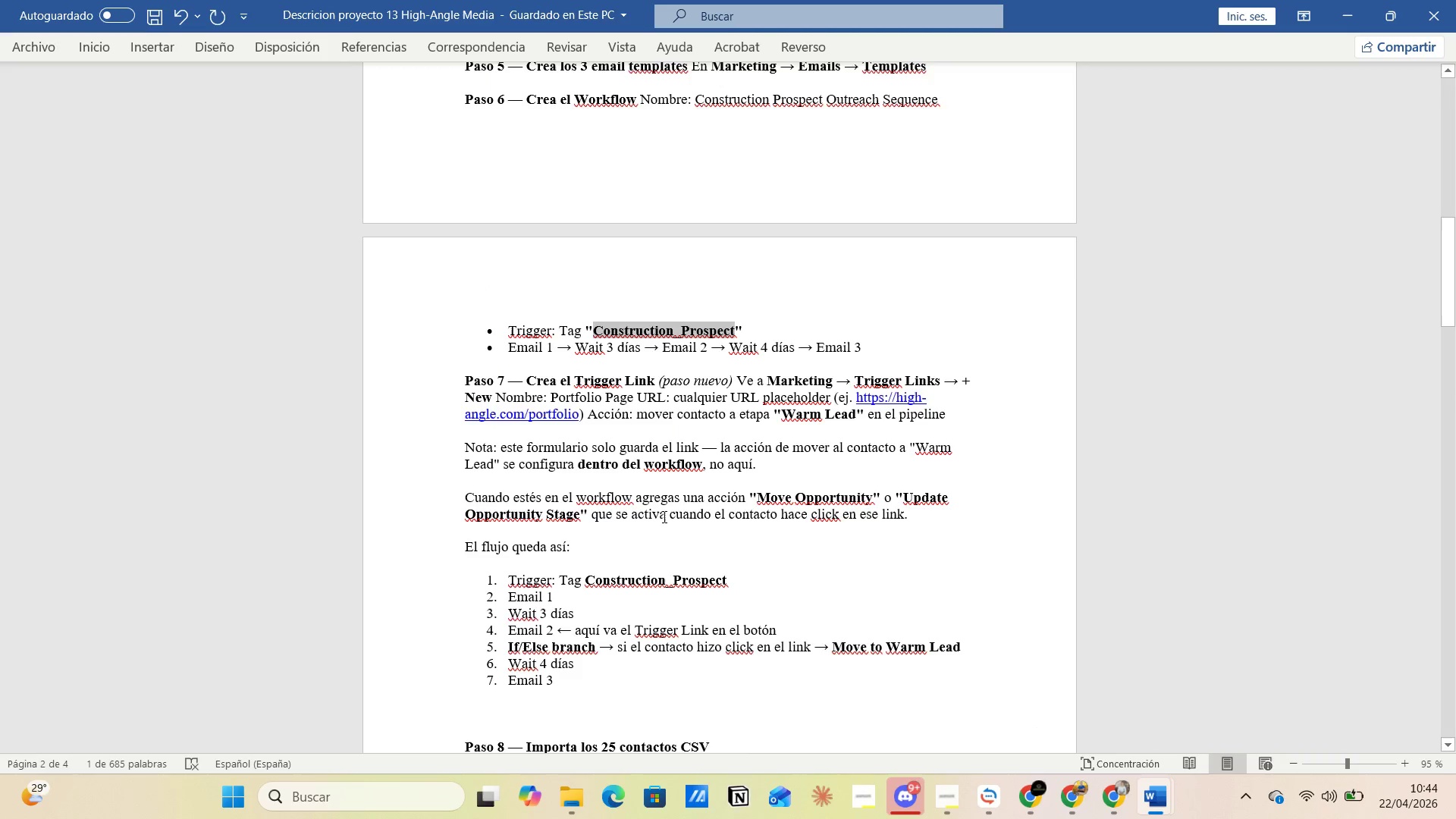 
scroll: coordinate [689, 492], scroll_direction: up, amount: 22.0
 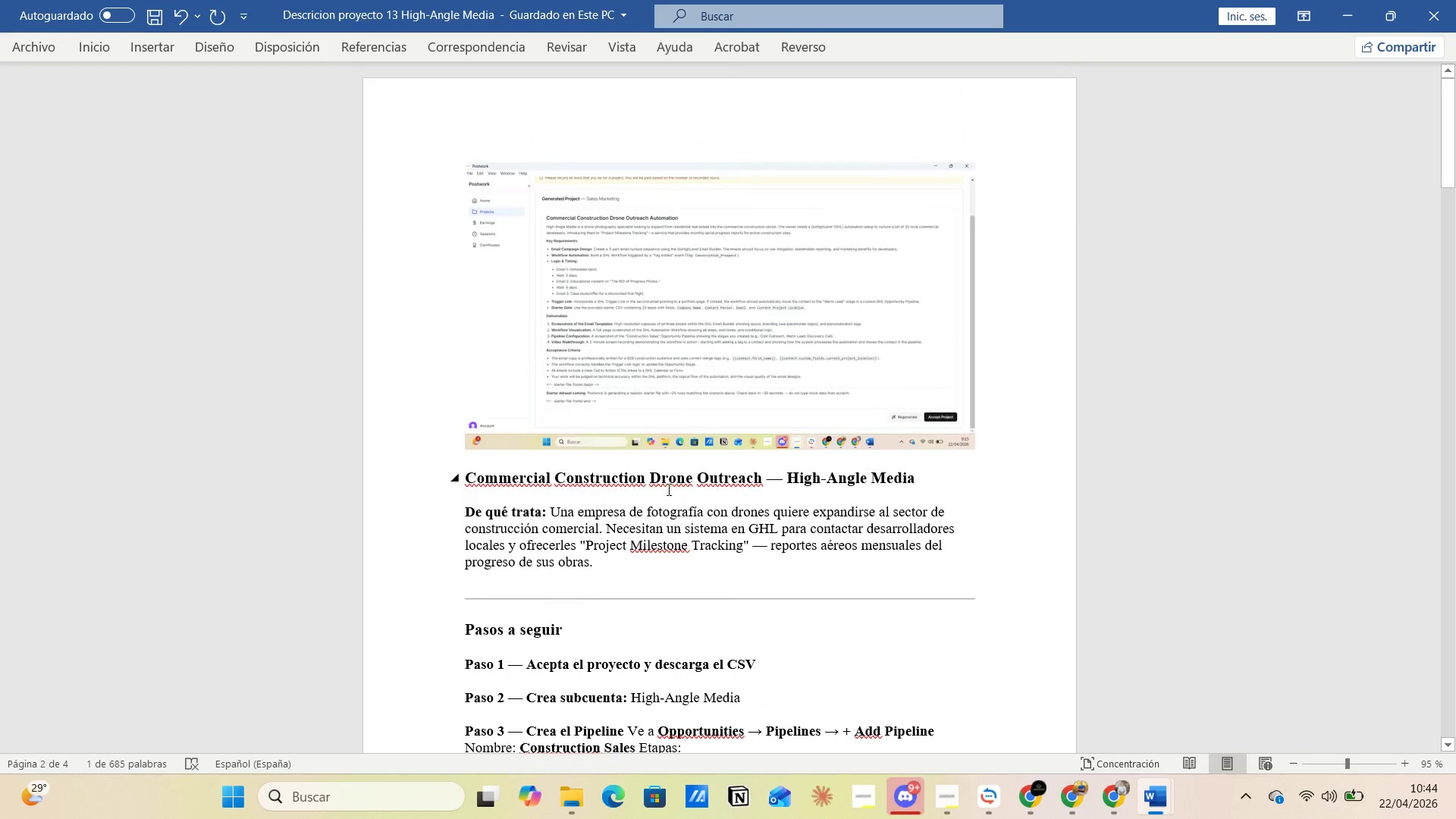 
scroll: coordinate [667, 489], scroll_direction: down, amount: 1.0
 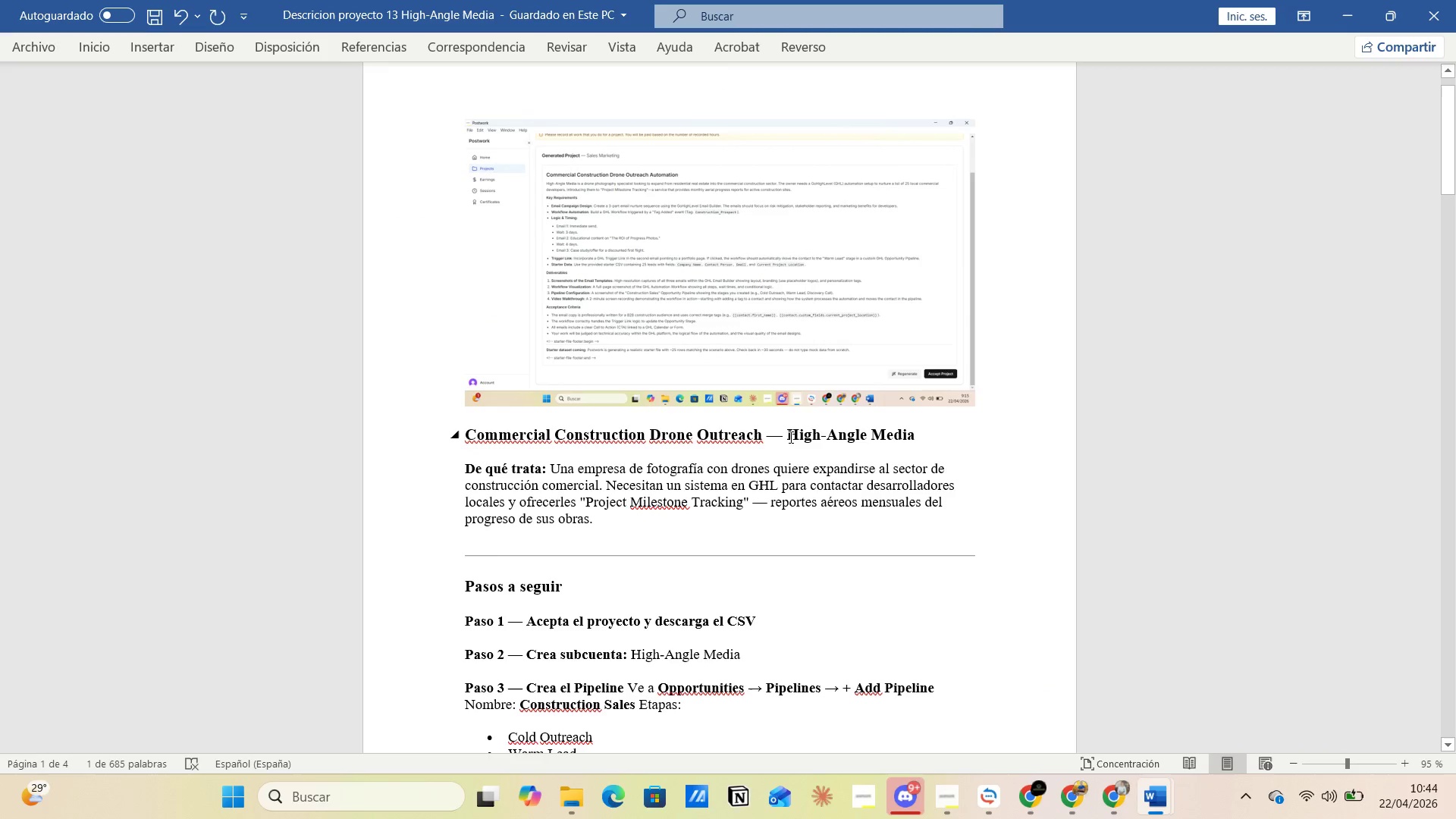 
wait(7.33)
 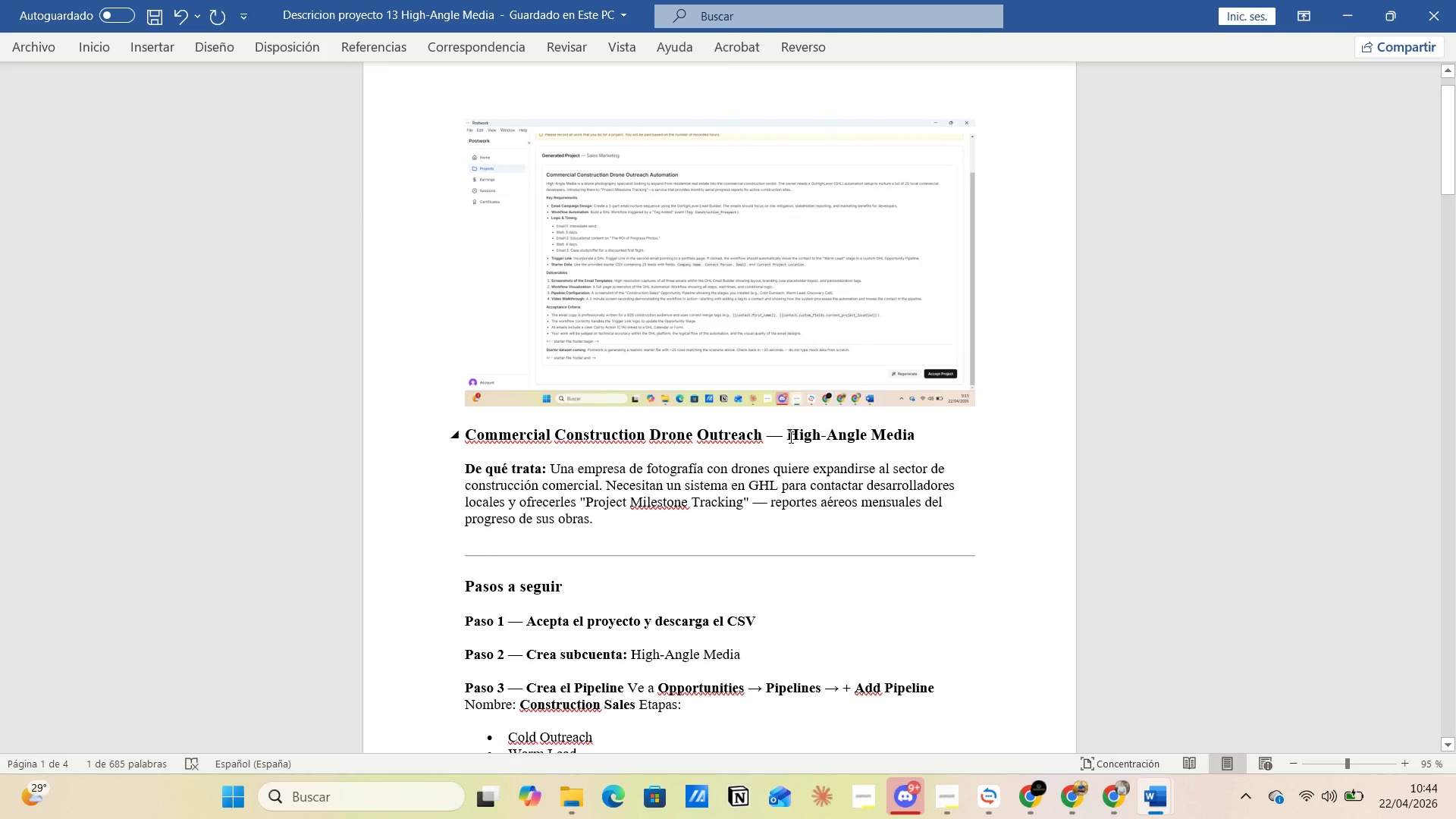 
left_click_drag(start_coordinate=[467, 431], to_coordinate=[609, 434])
 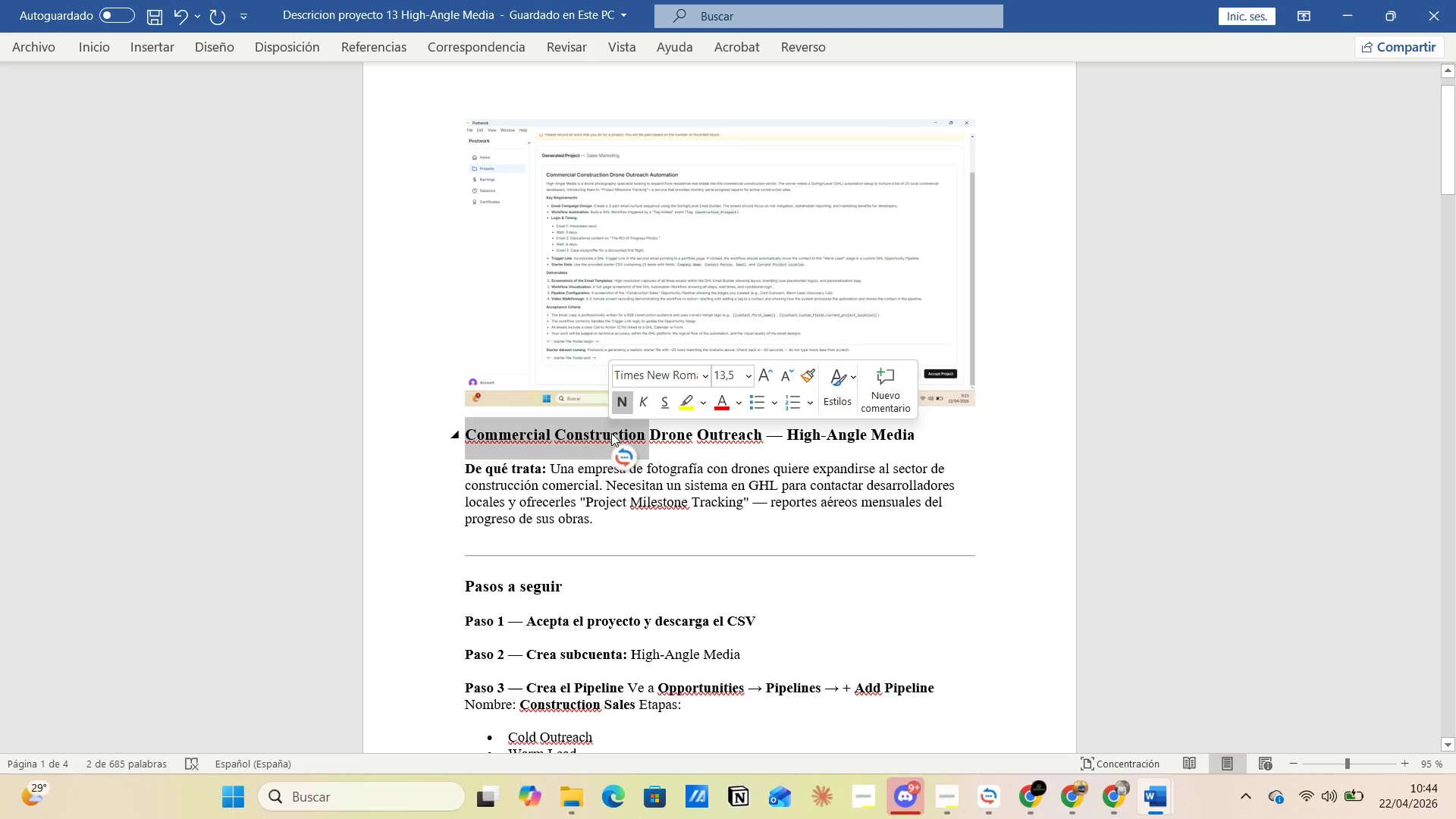 
key(Control+C)
 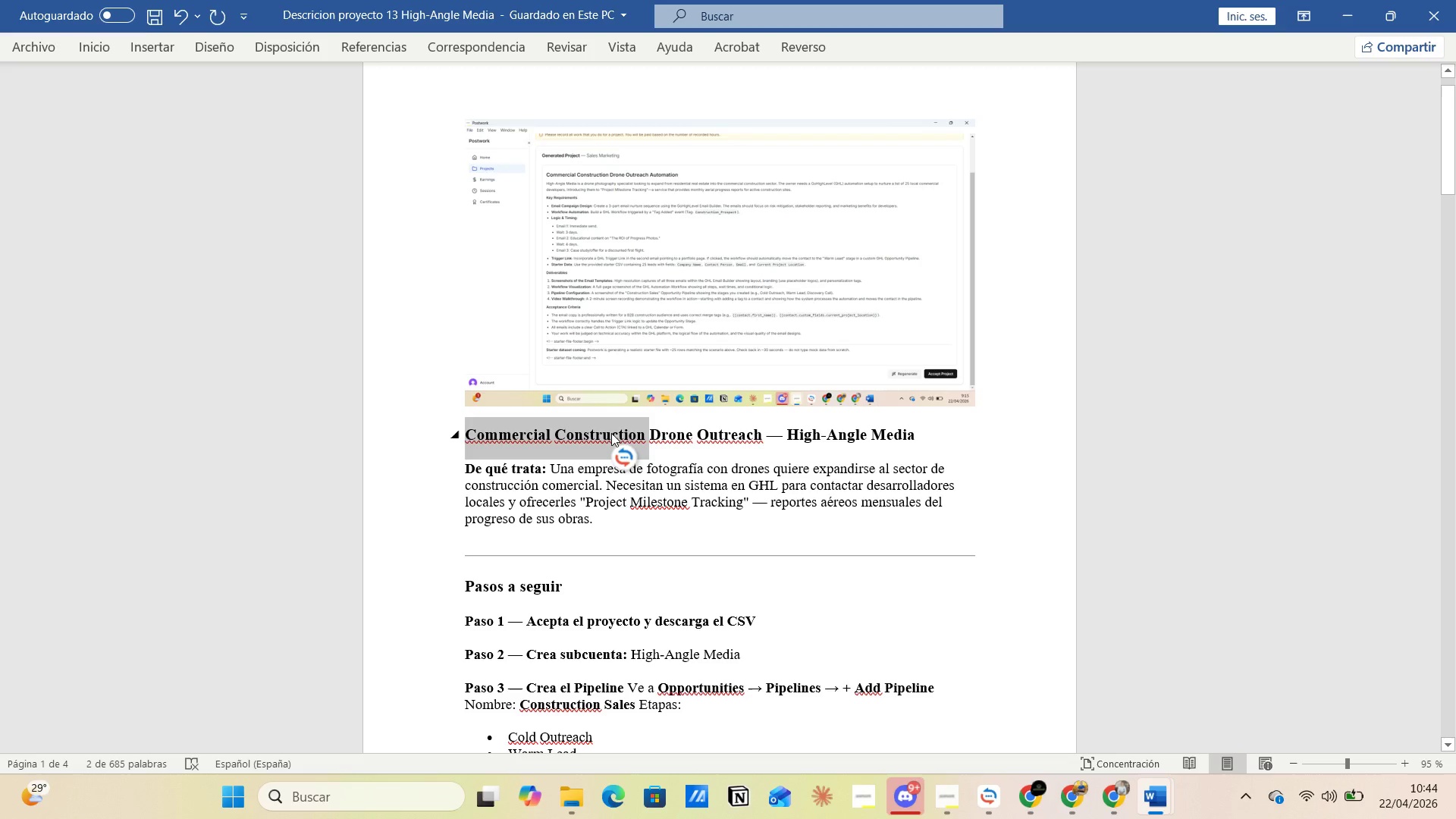 
key(Alt+AltLeft)
 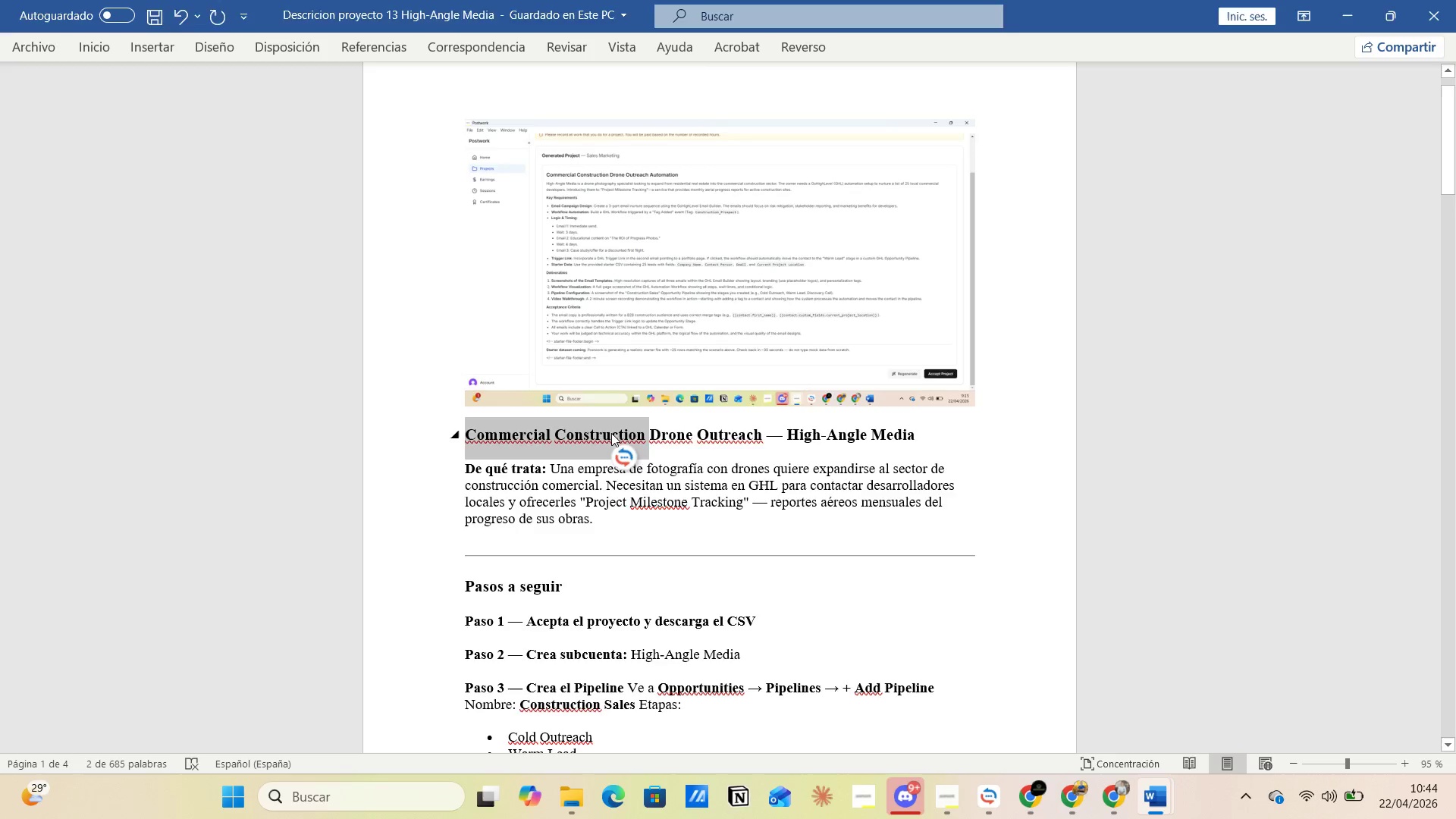 
key(Alt+Tab)
 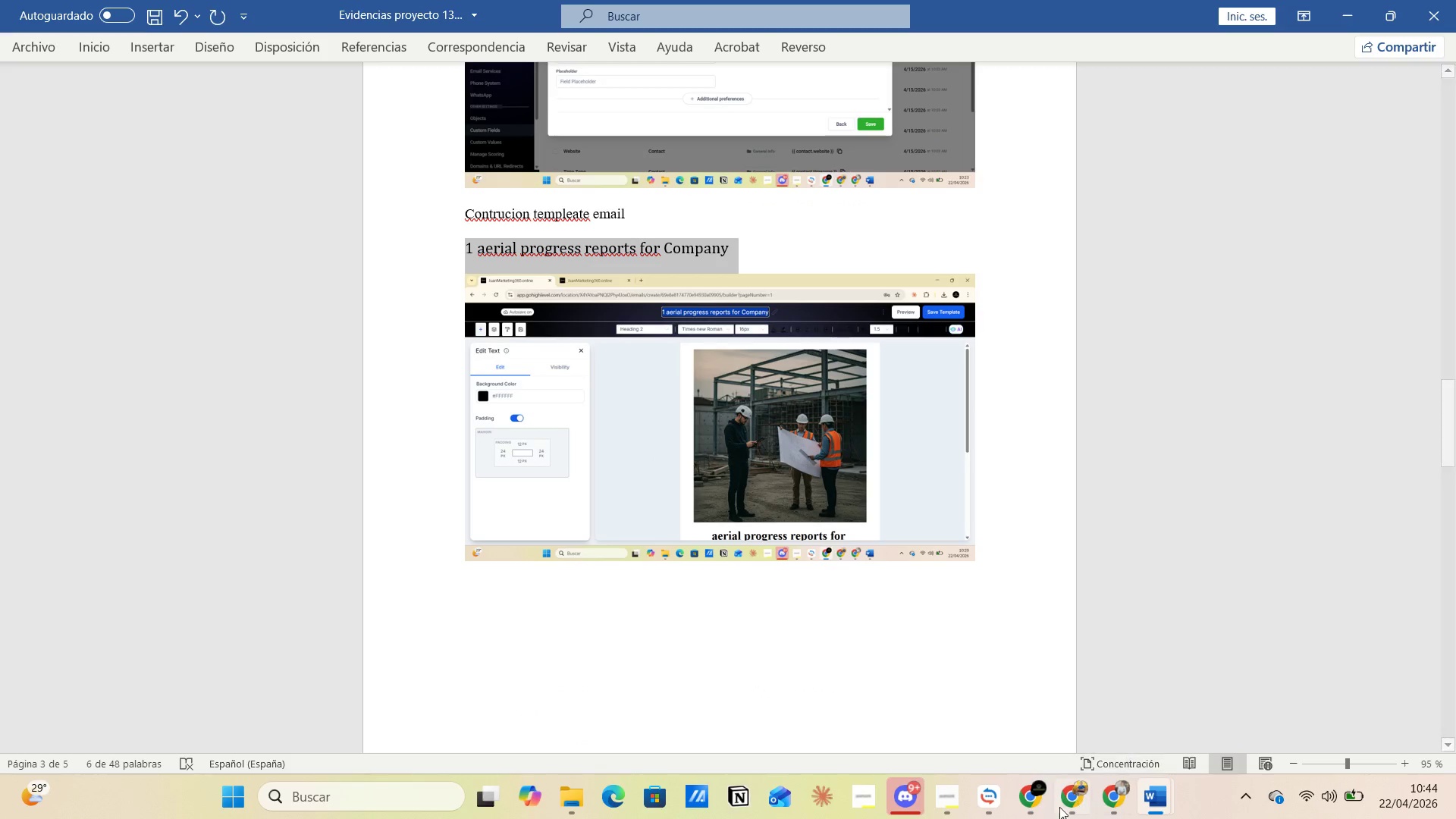 
left_click([1023, 808])
 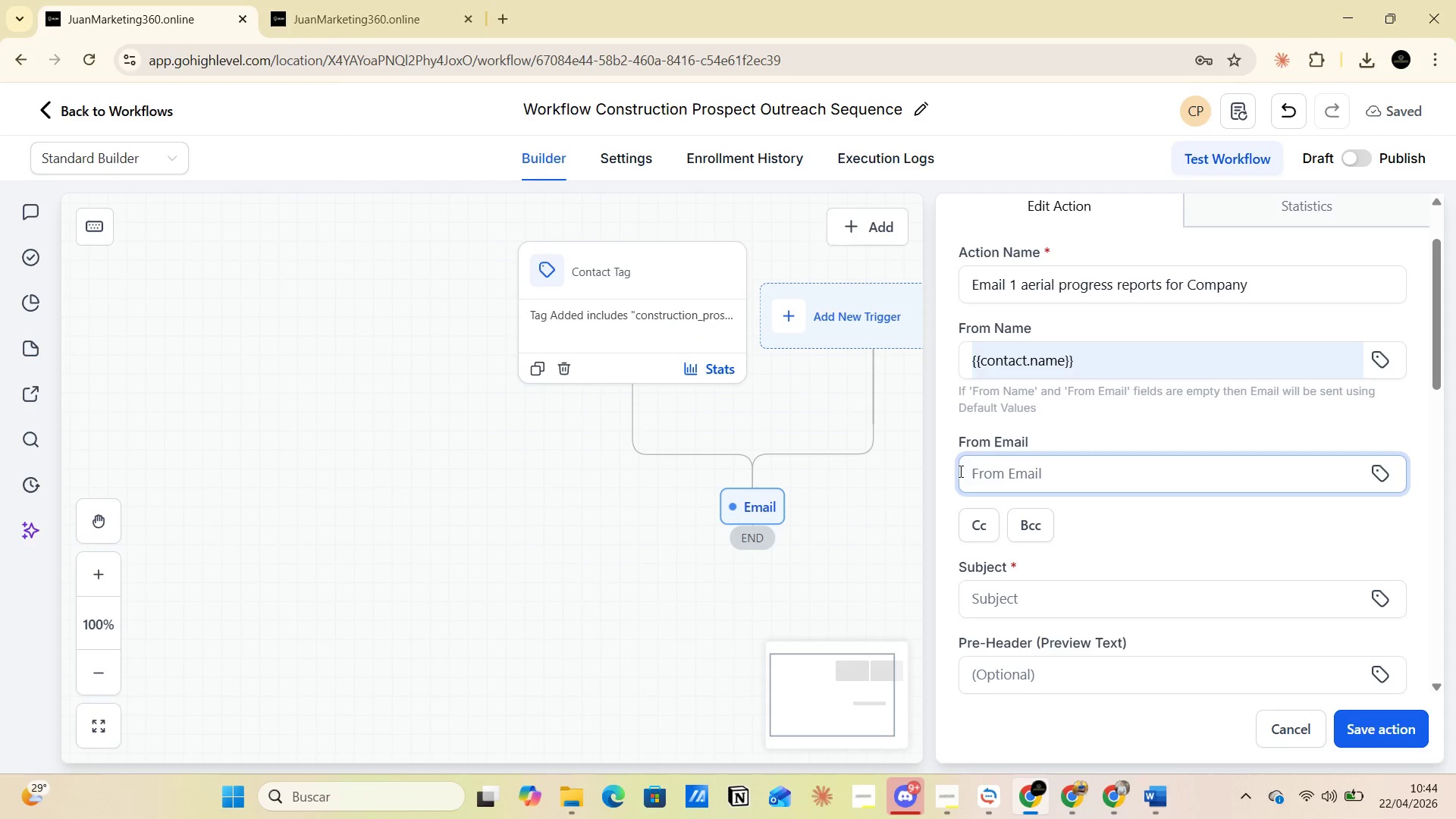 
left_click([976, 475])
 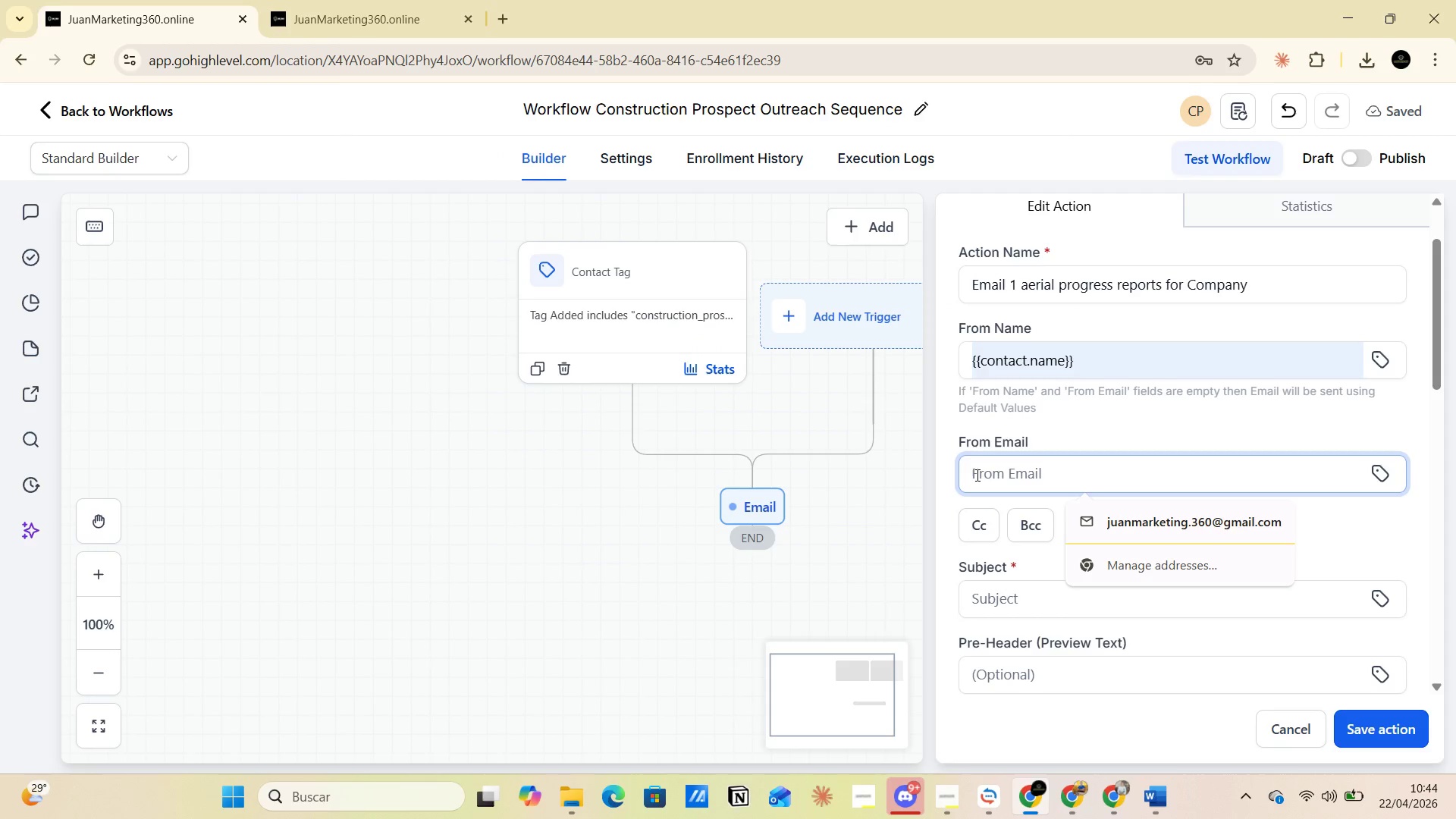 
key(Control+V)
 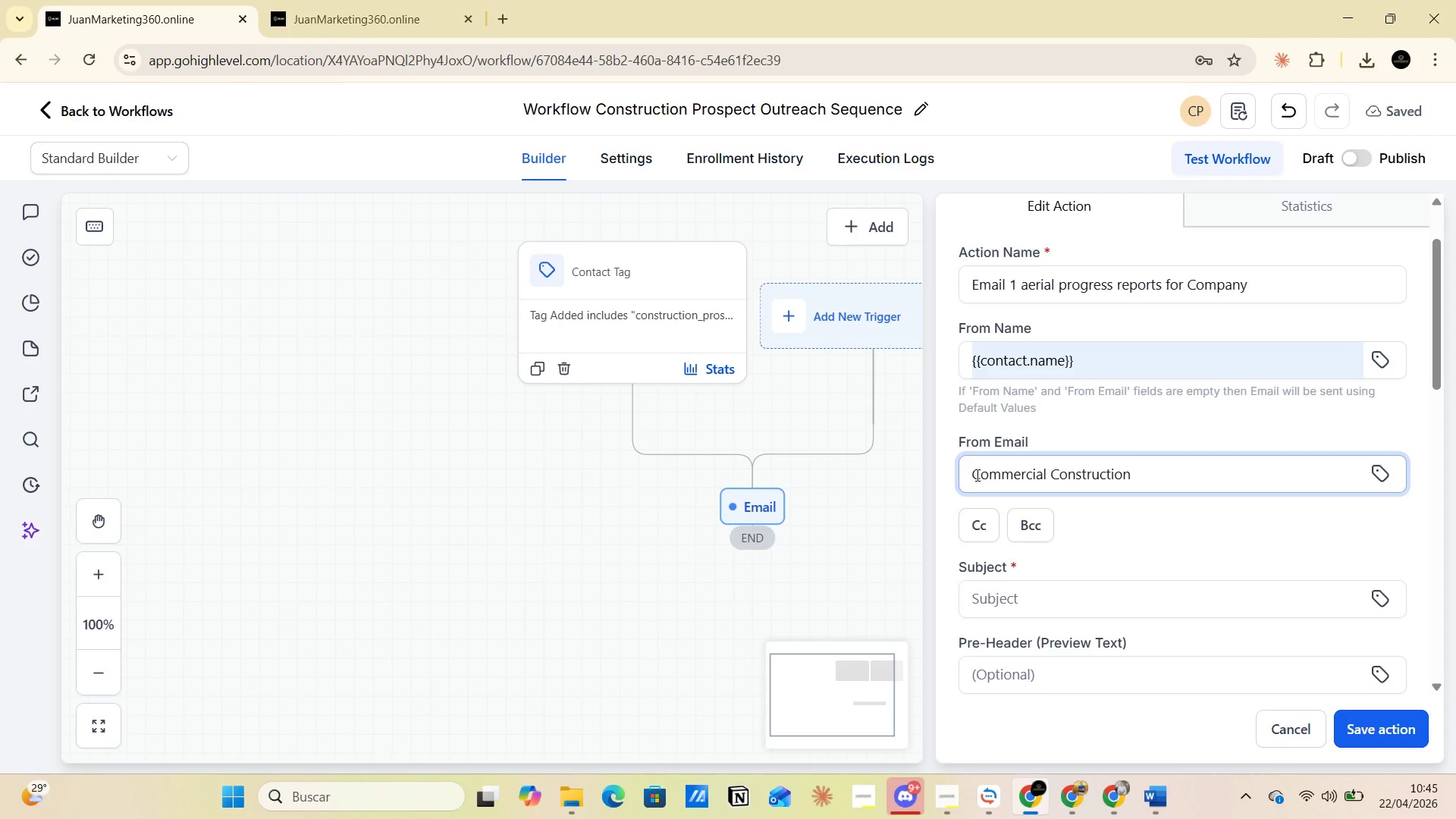 
key(Backspace)
 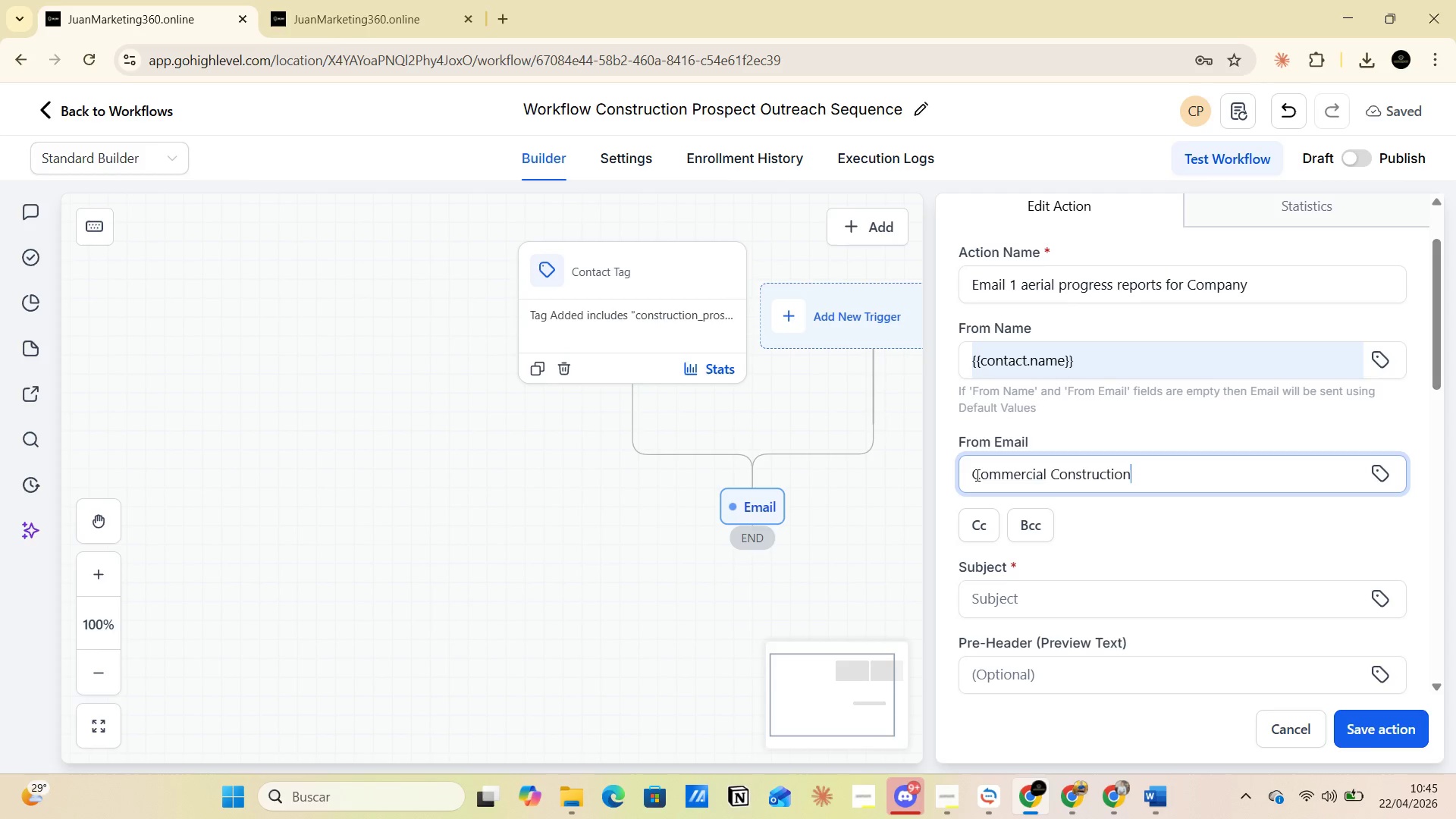 
key(Alt+Control+2)
 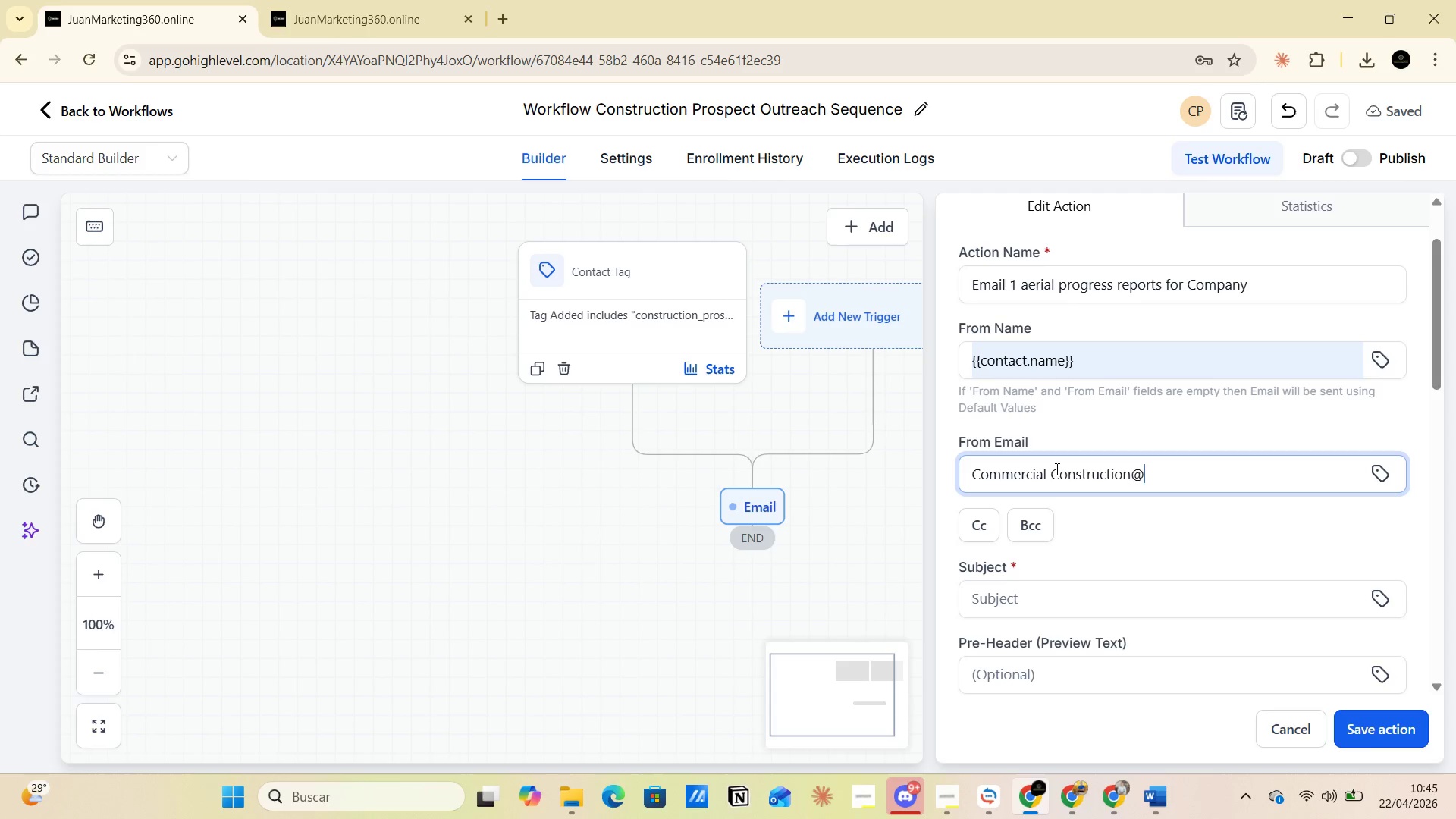 
left_click([1050, 467])
 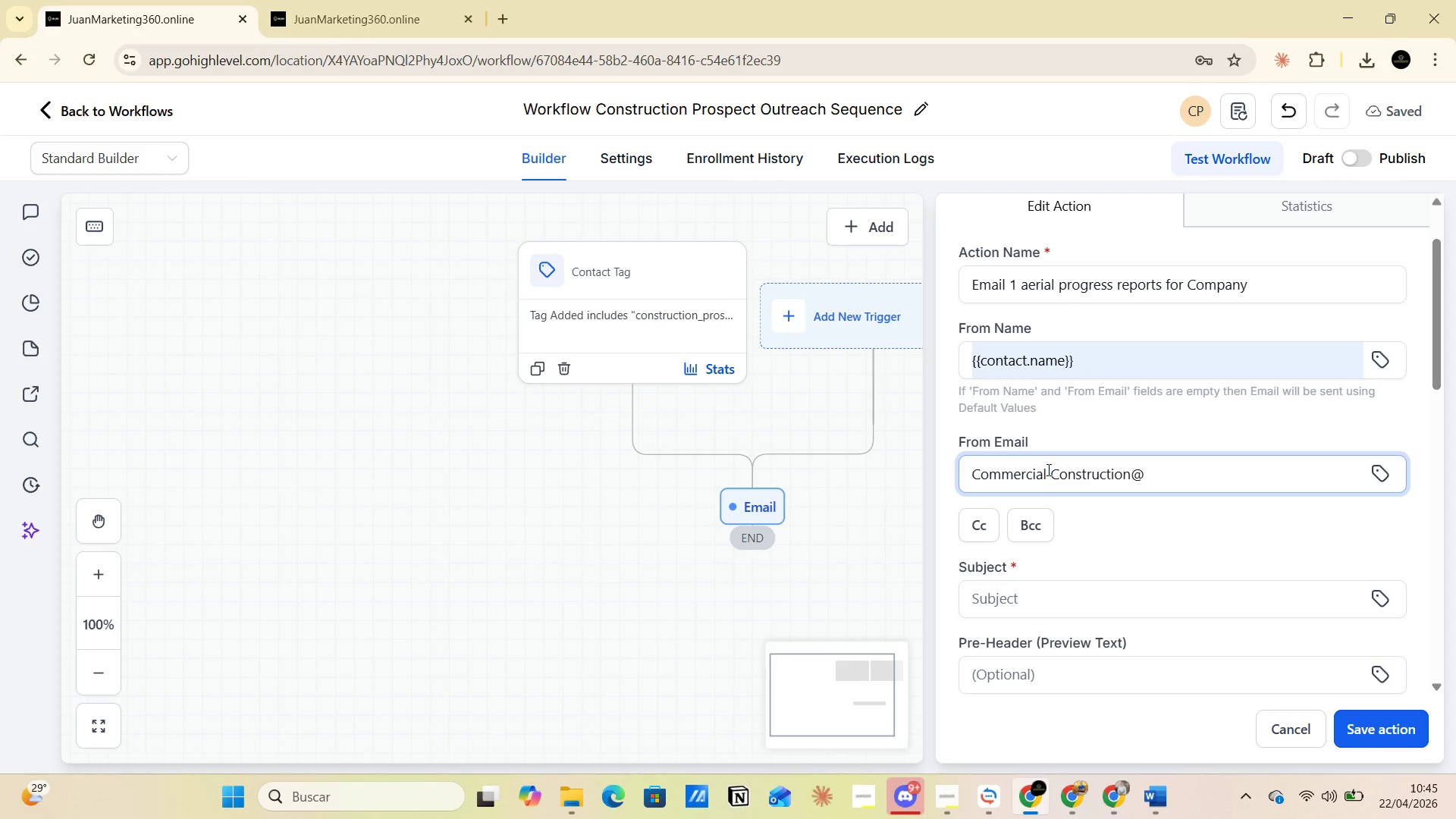 
key(Backspace)
 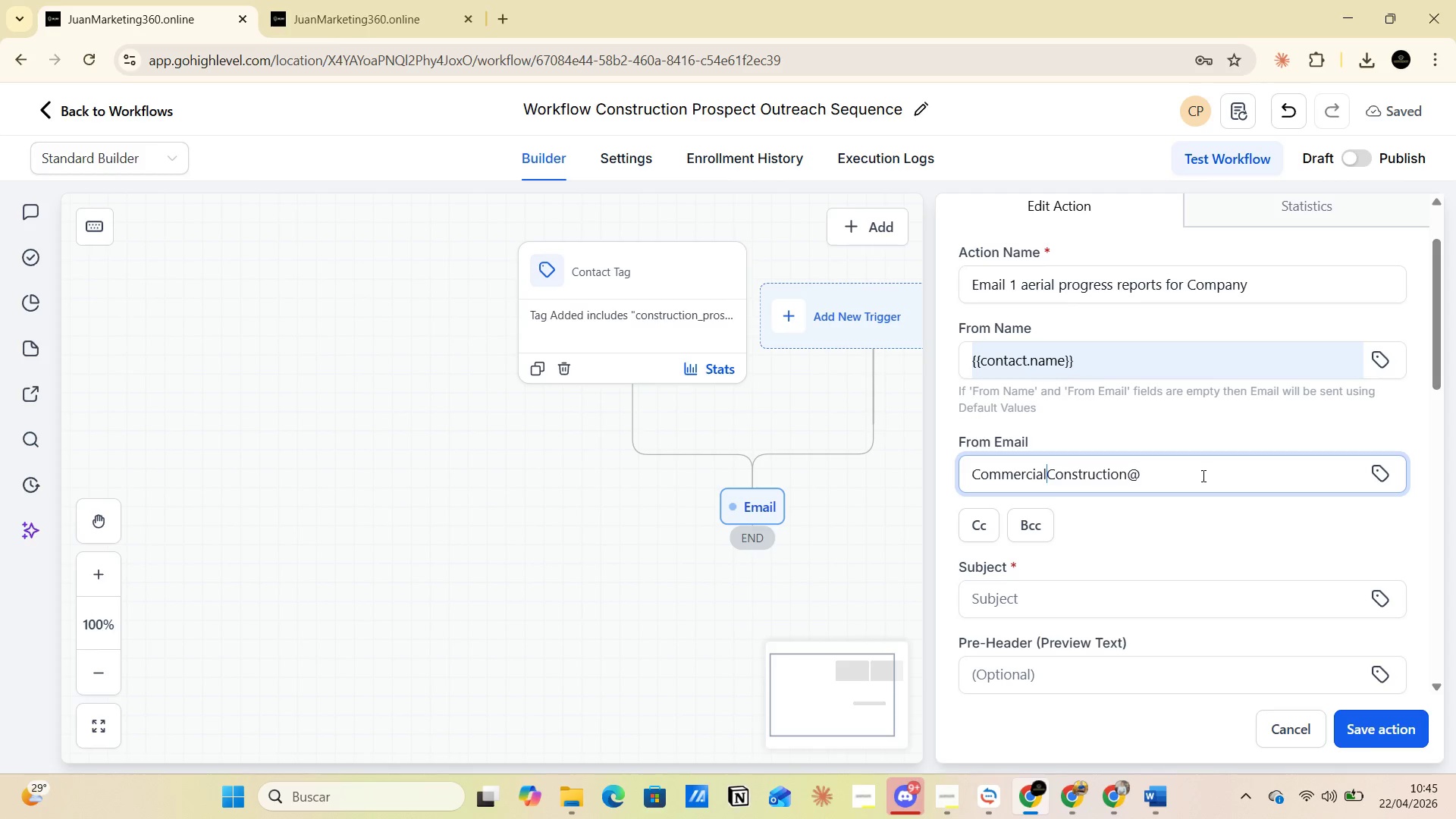 
left_click([1202, 475])
 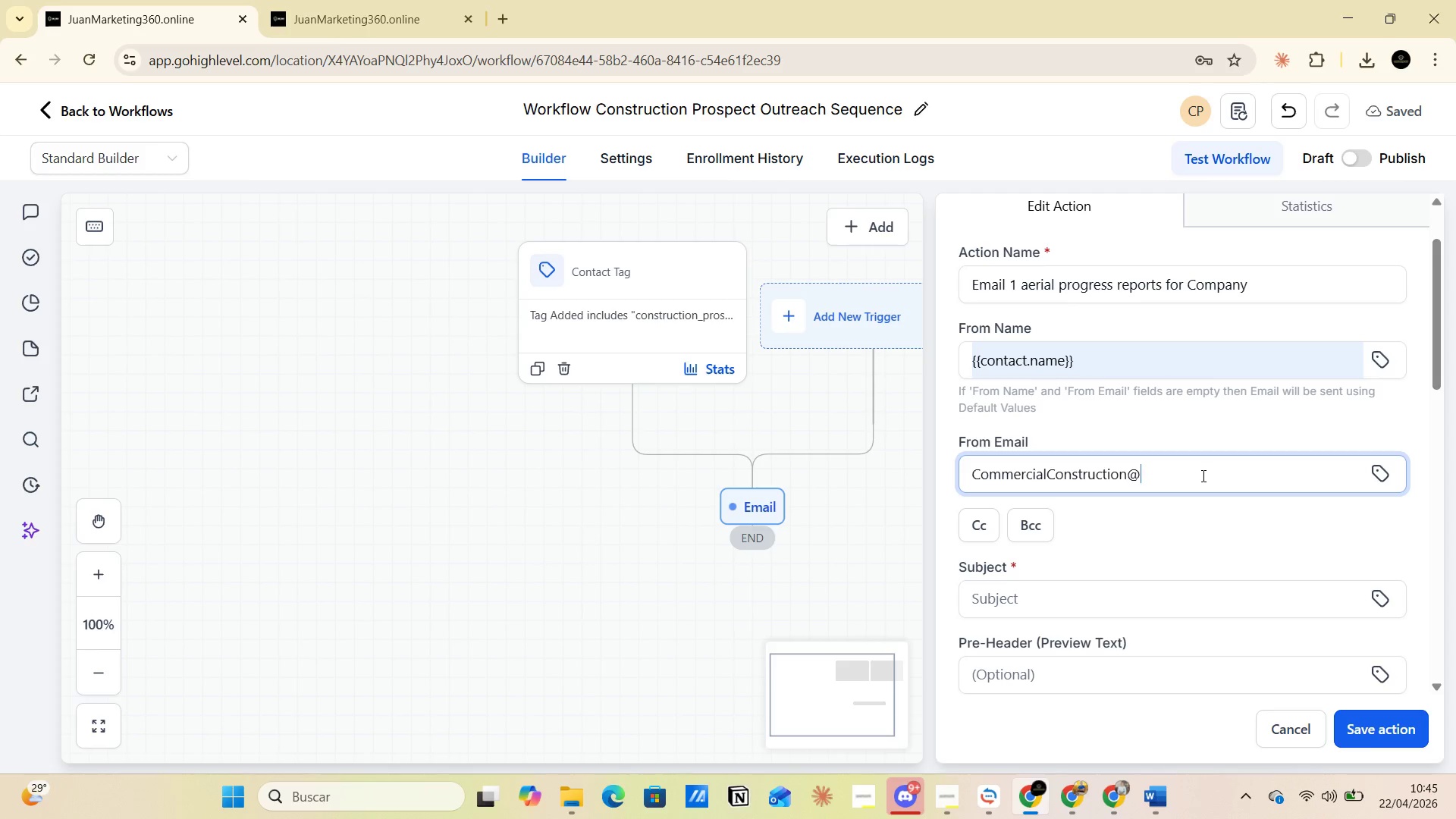 
key(Alt+AltLeft)
 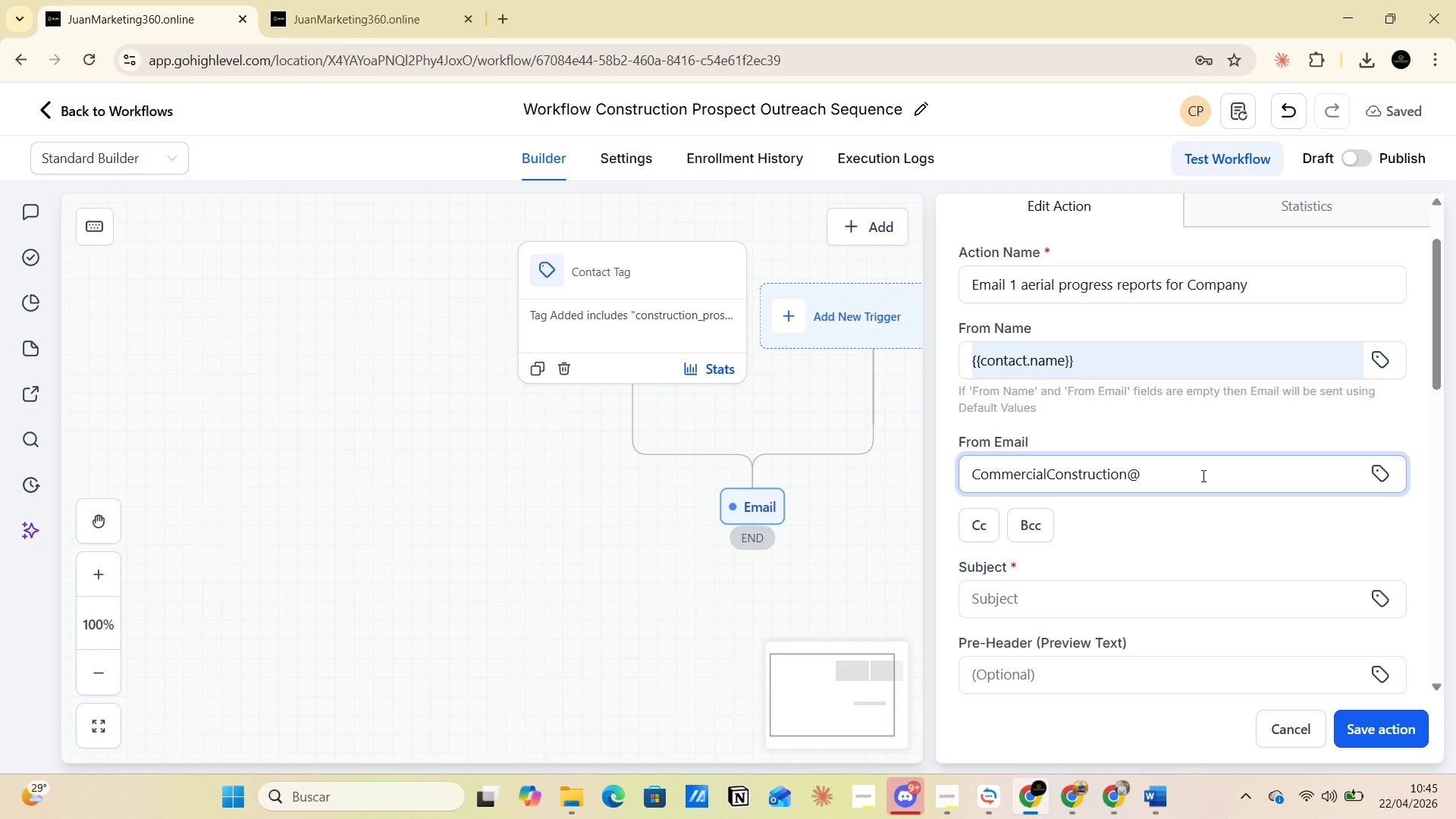 
key(Alt+Tab)
 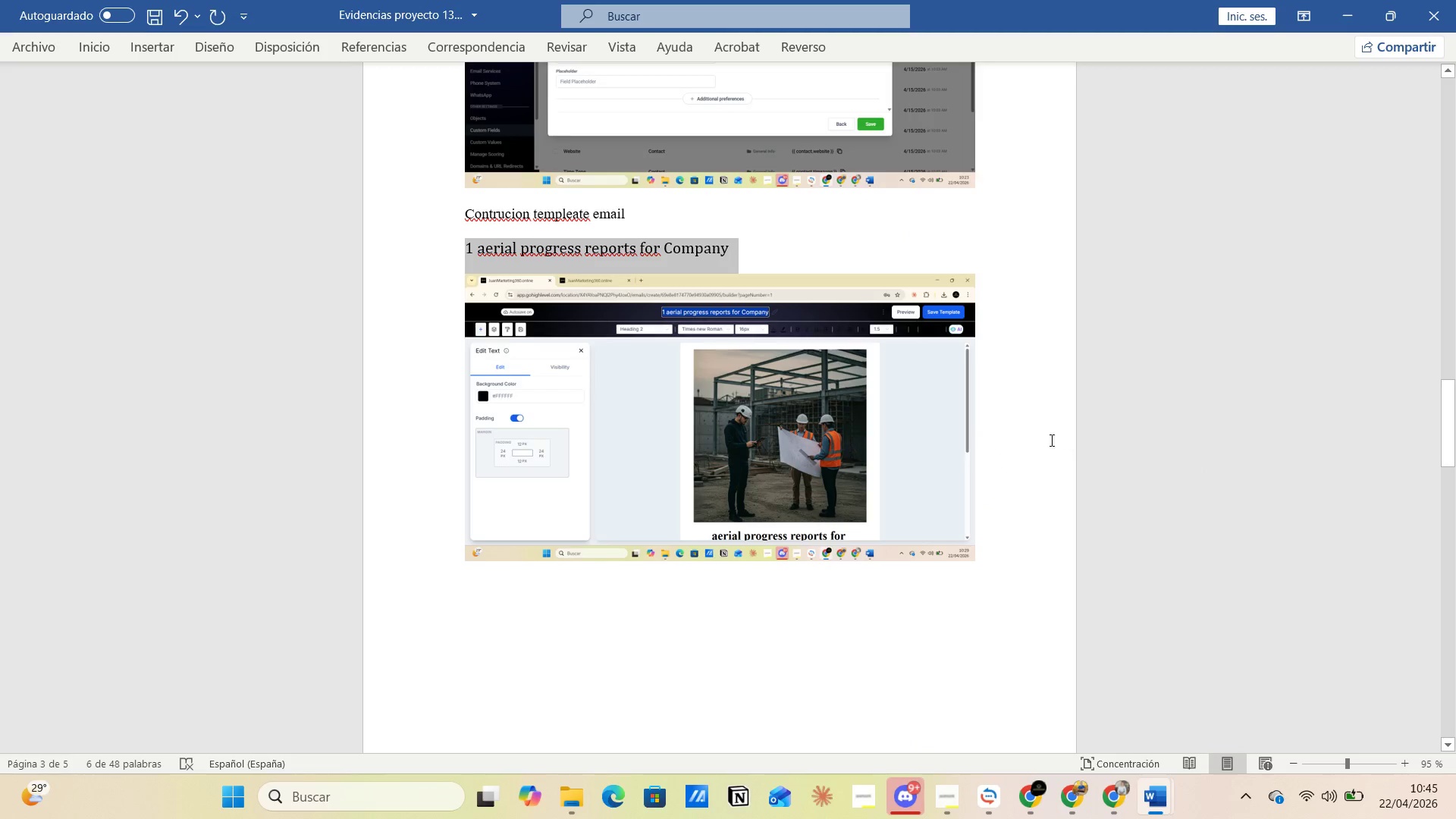 
key(Alt+AltLeft)
 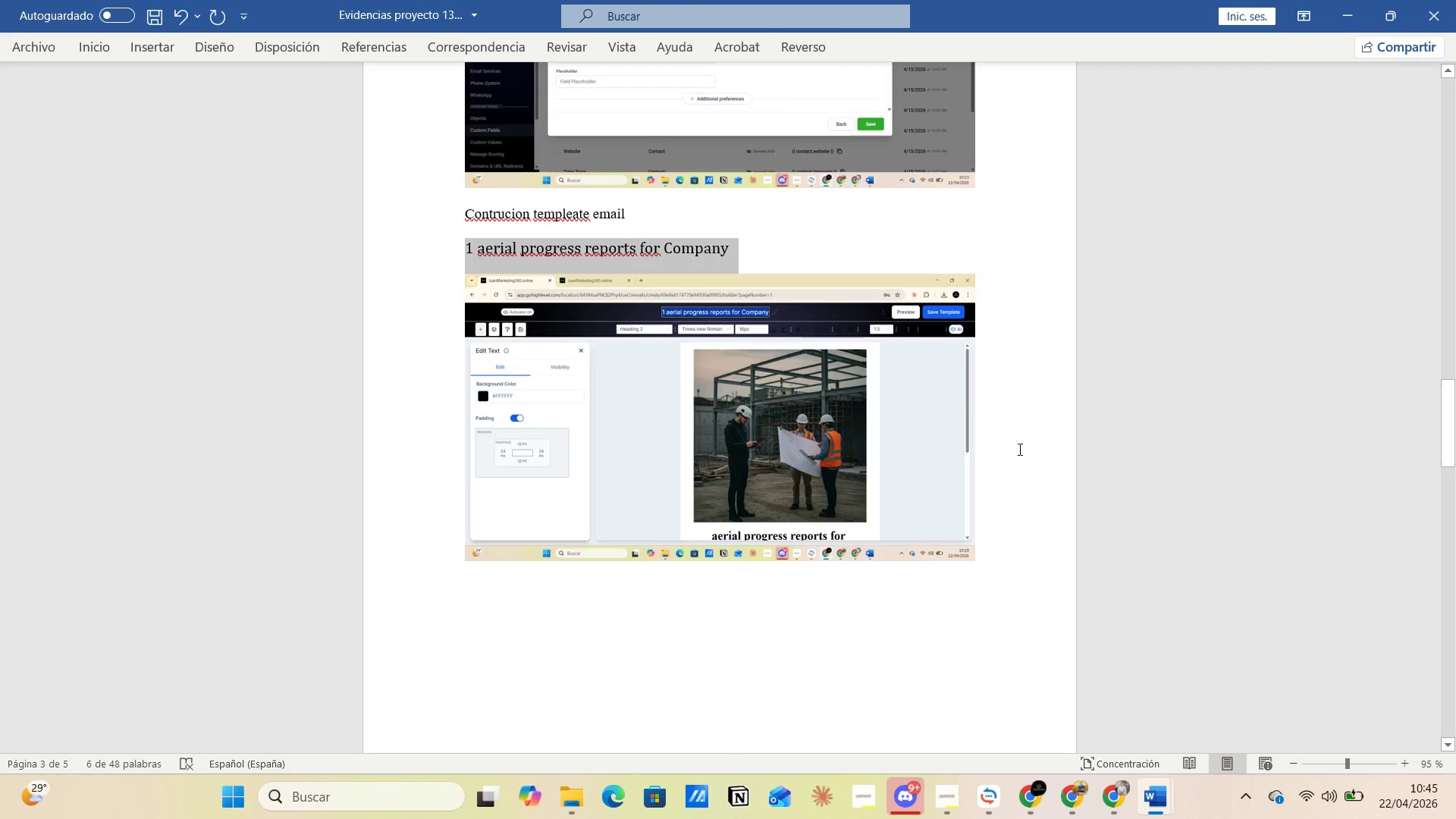 
key(Alt+Tab)
 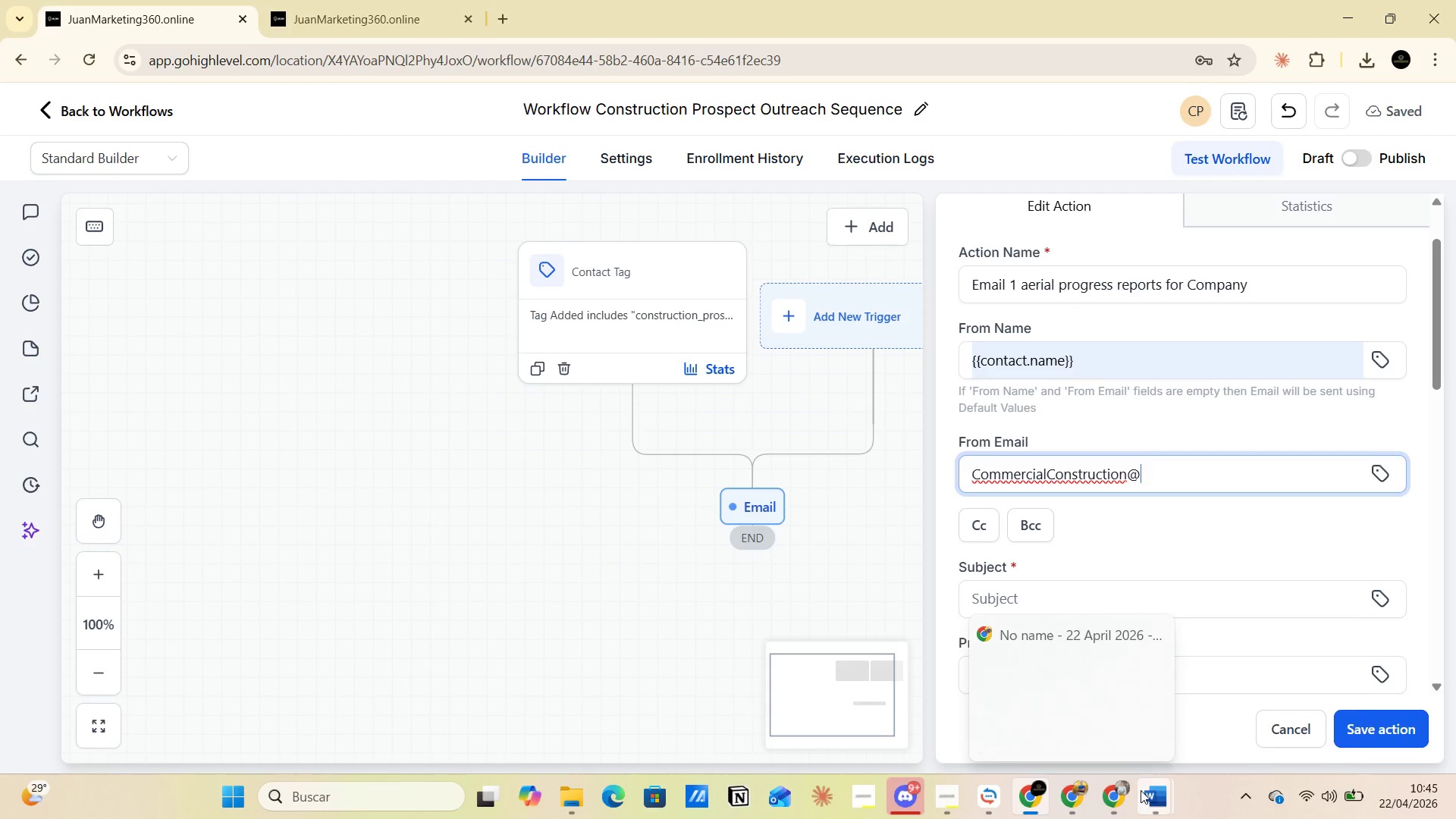 
left_click([1072, 685])
 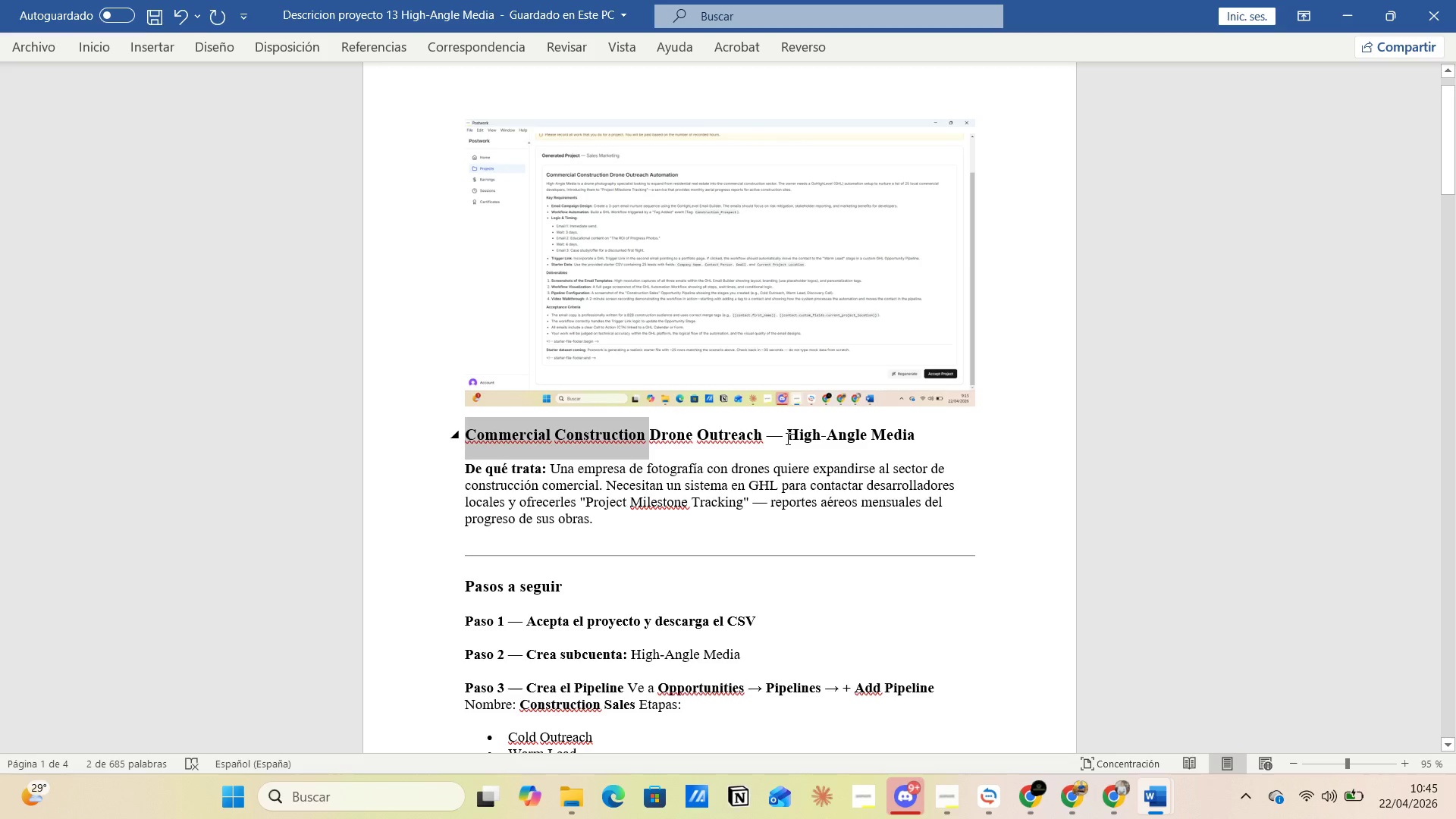 
left_click_drag(start_coordinate=[789, 436], to_coordinate=[921, 435])
 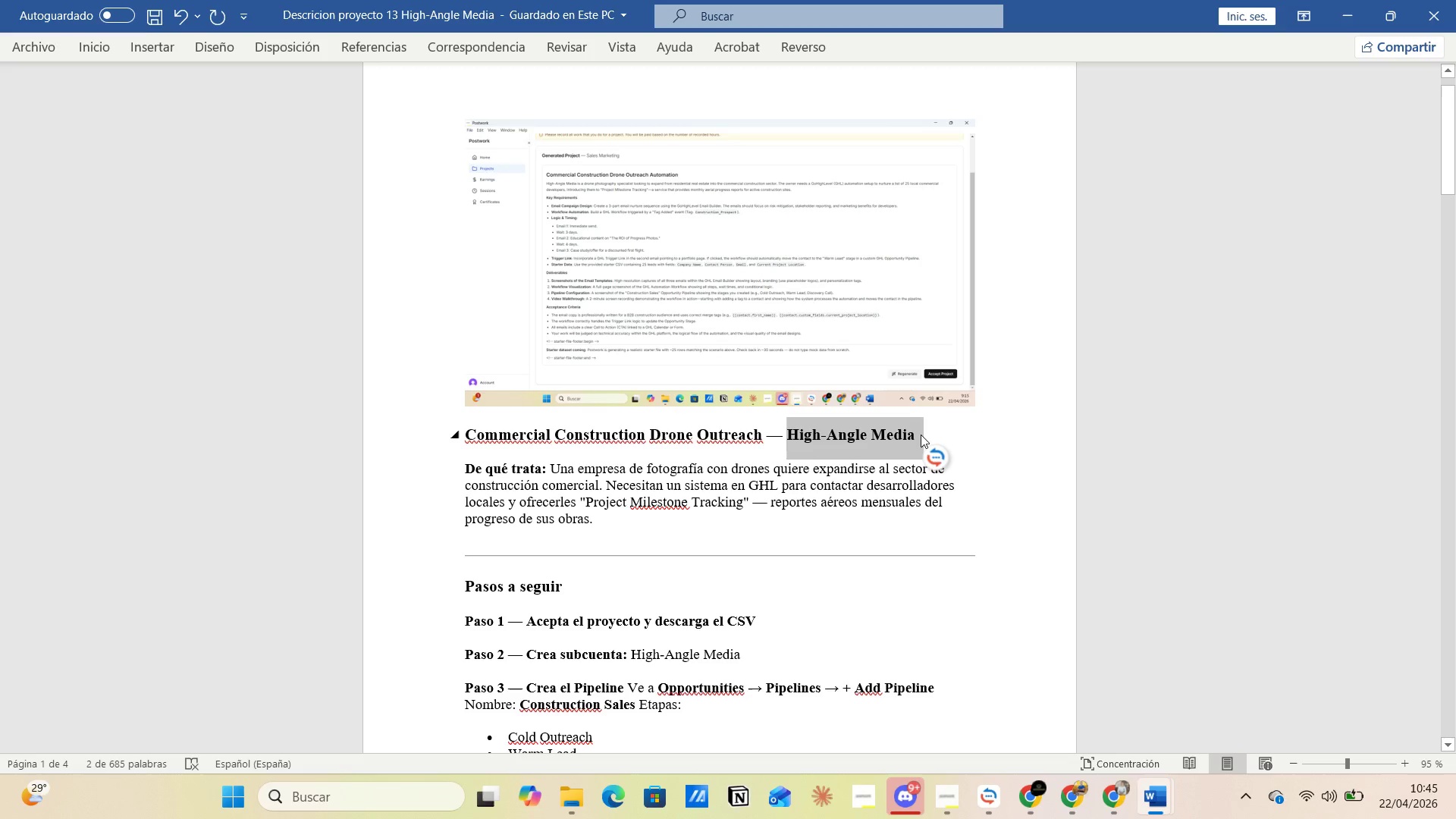 
key(Control+C)
 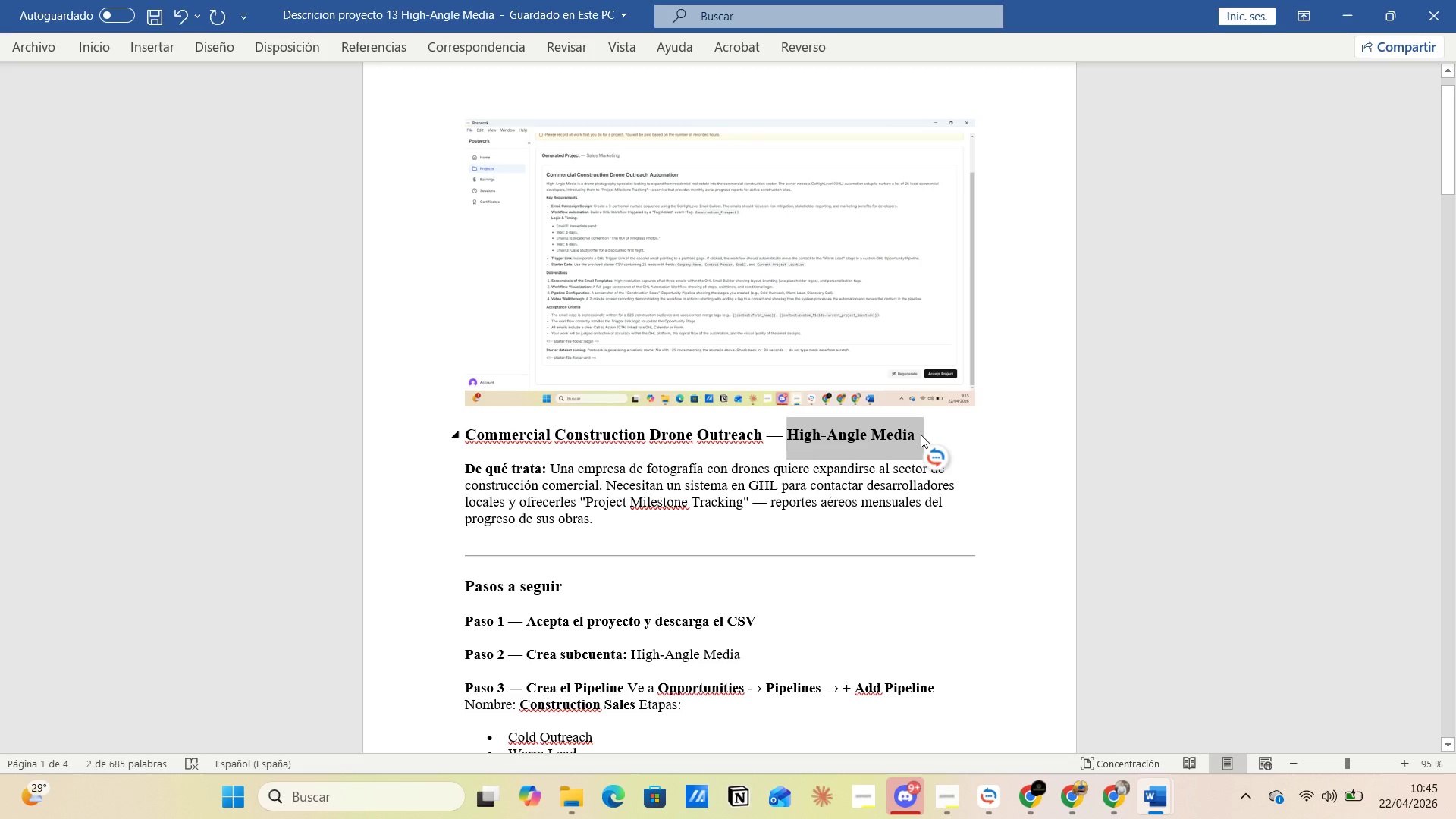 
key(Alt+AltLeft)
 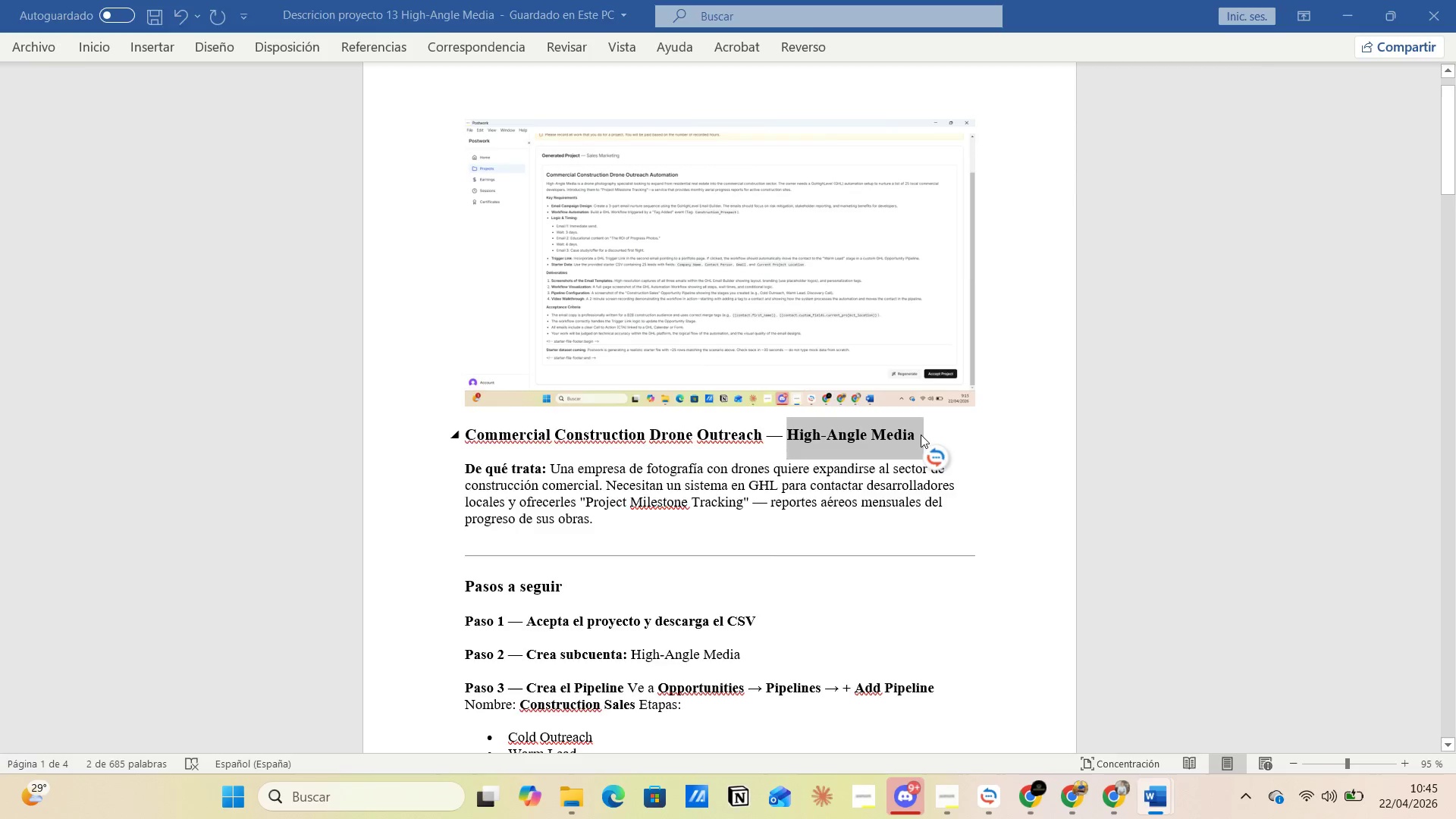 
key(Alt+Tab)
 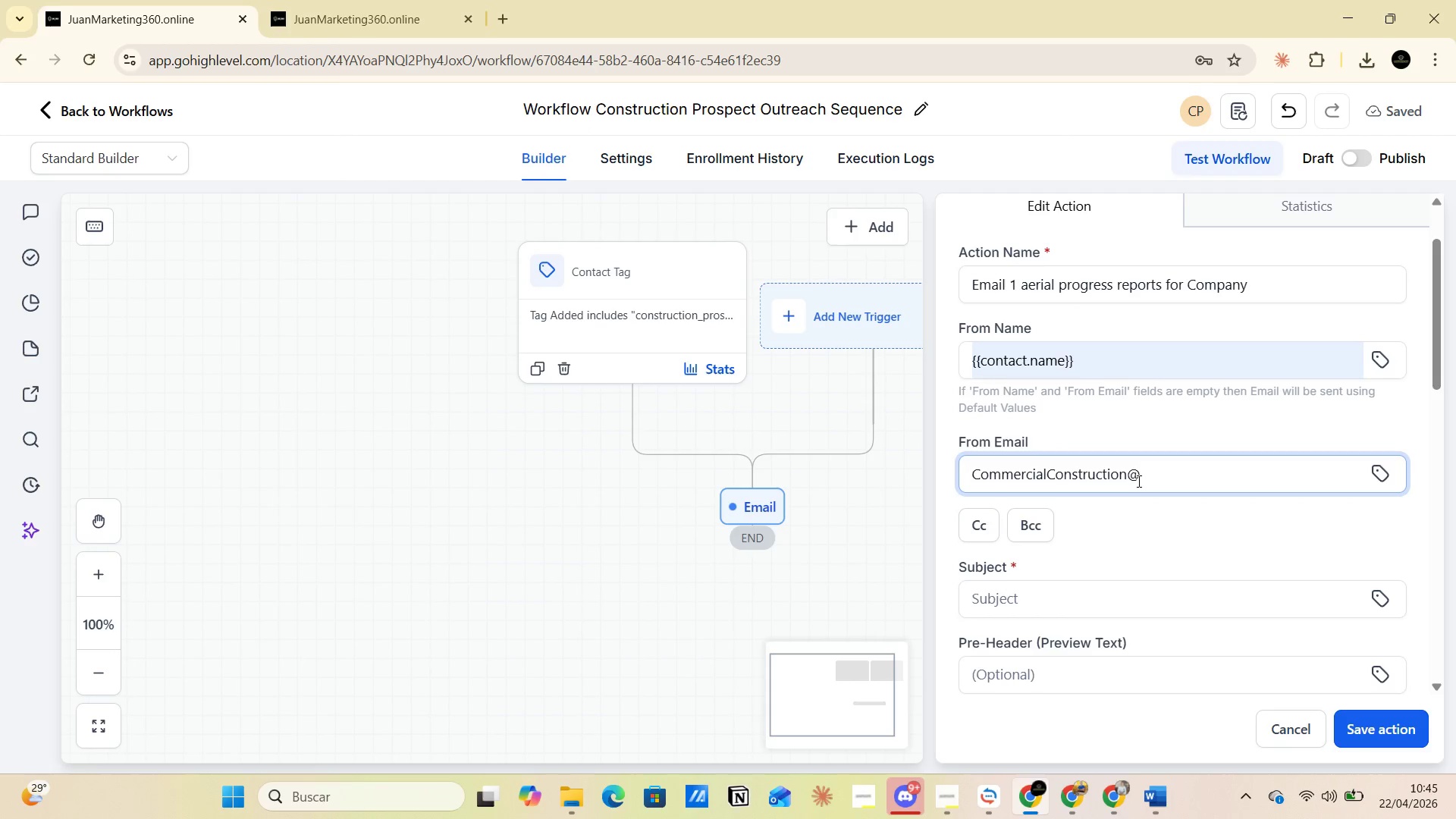 
left_click([1143, 472])
 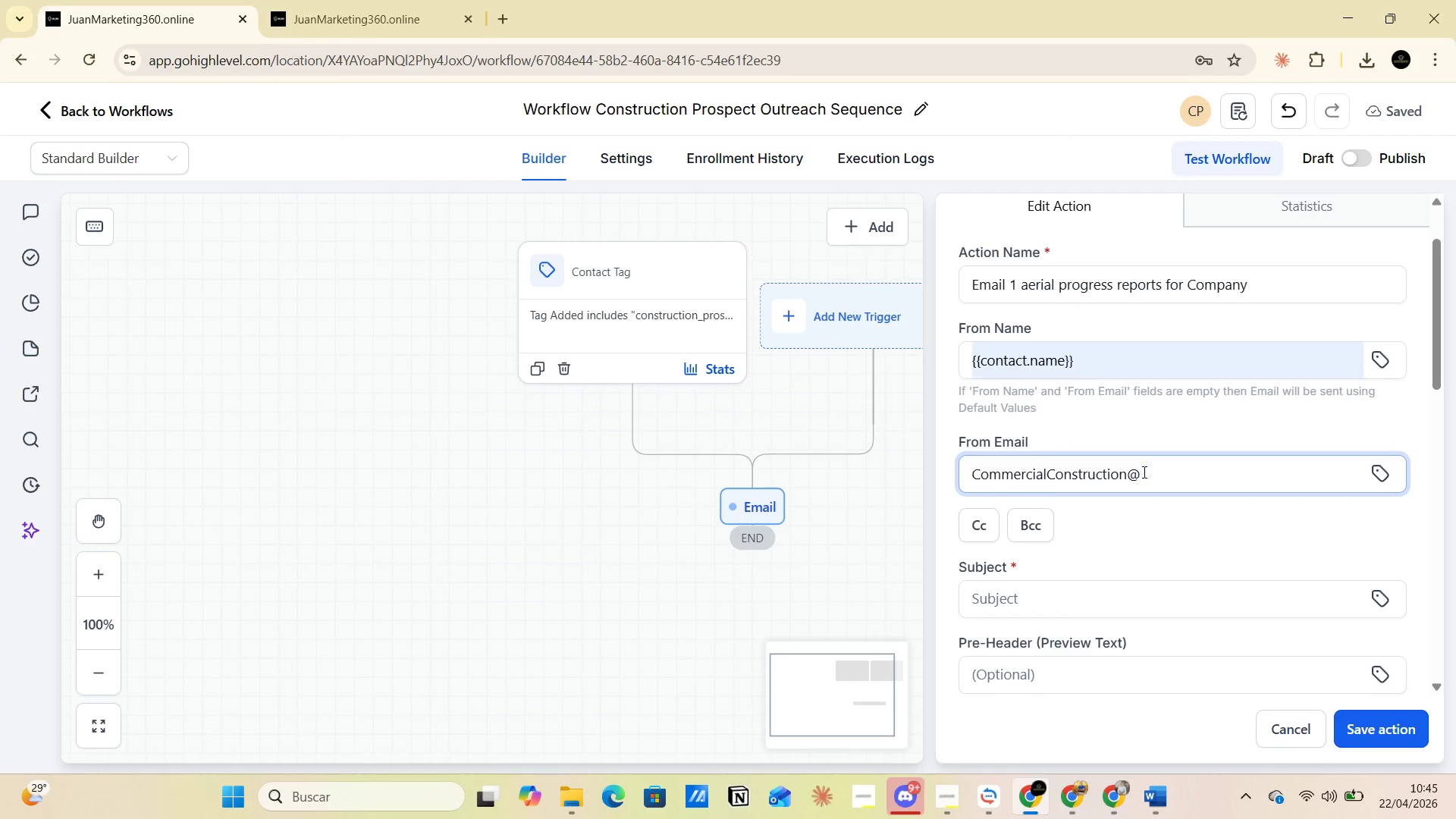 
key(Control+V)
 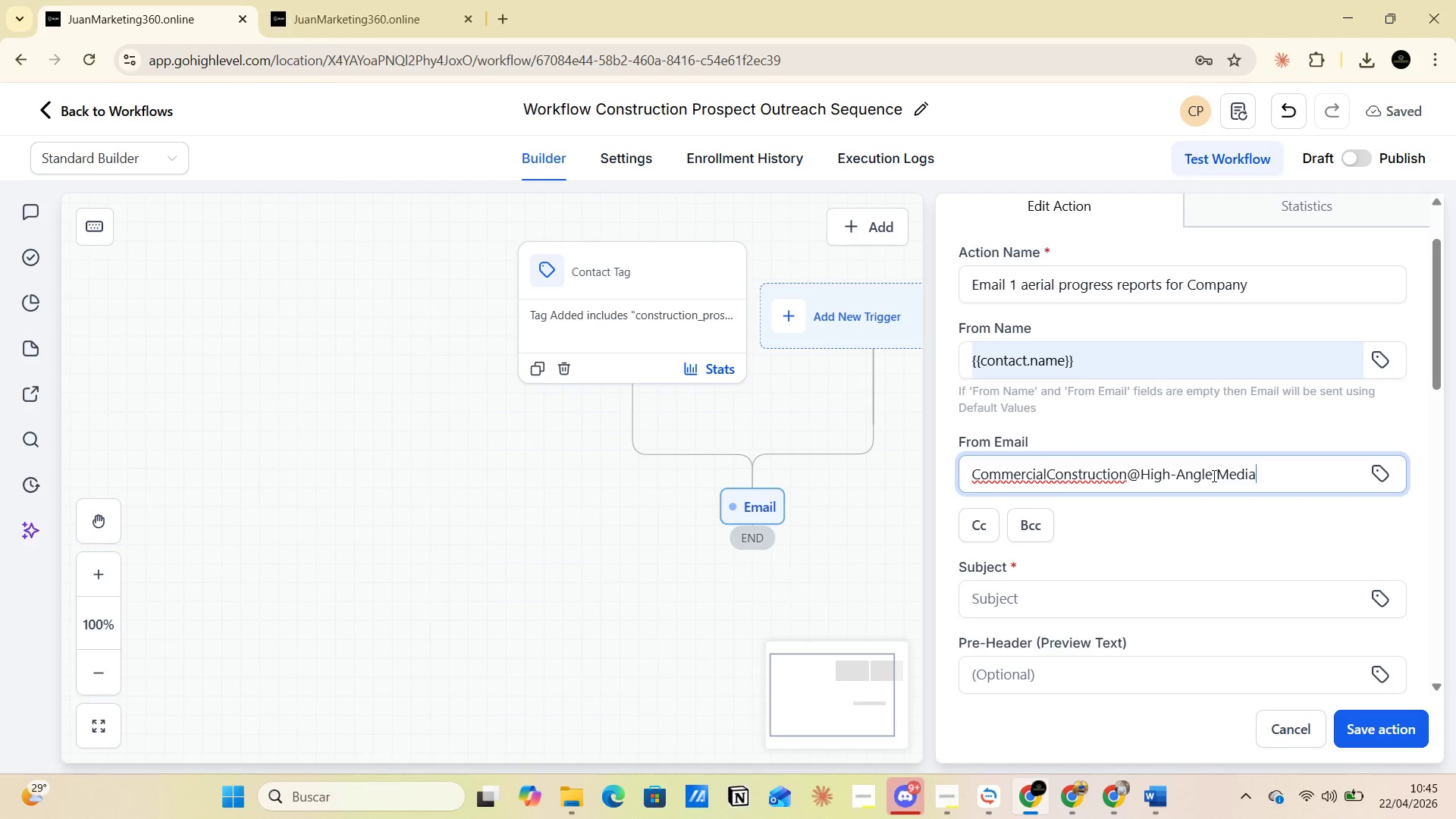 
left_click([1216, 474])
 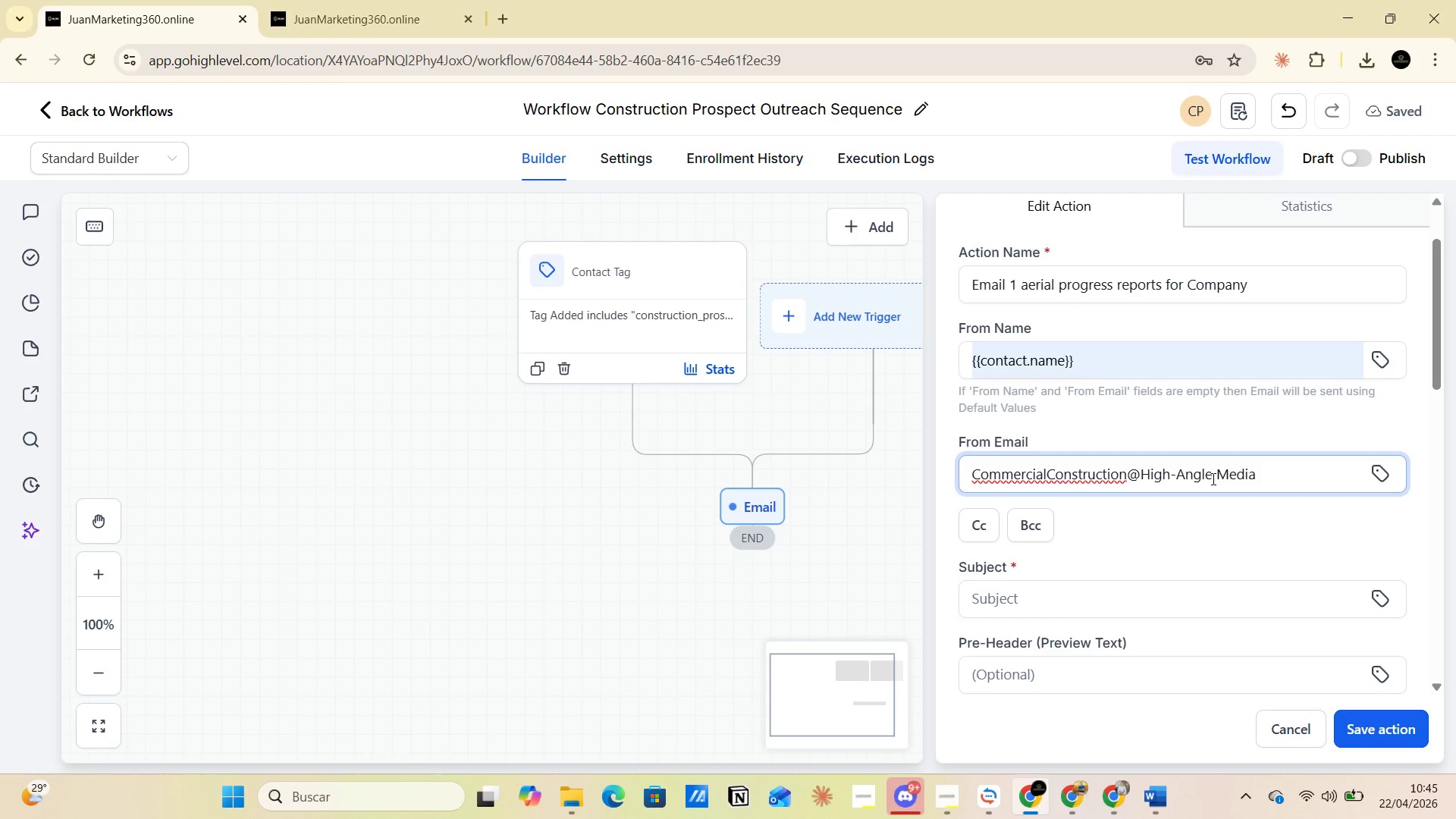 
key(Backspace)
 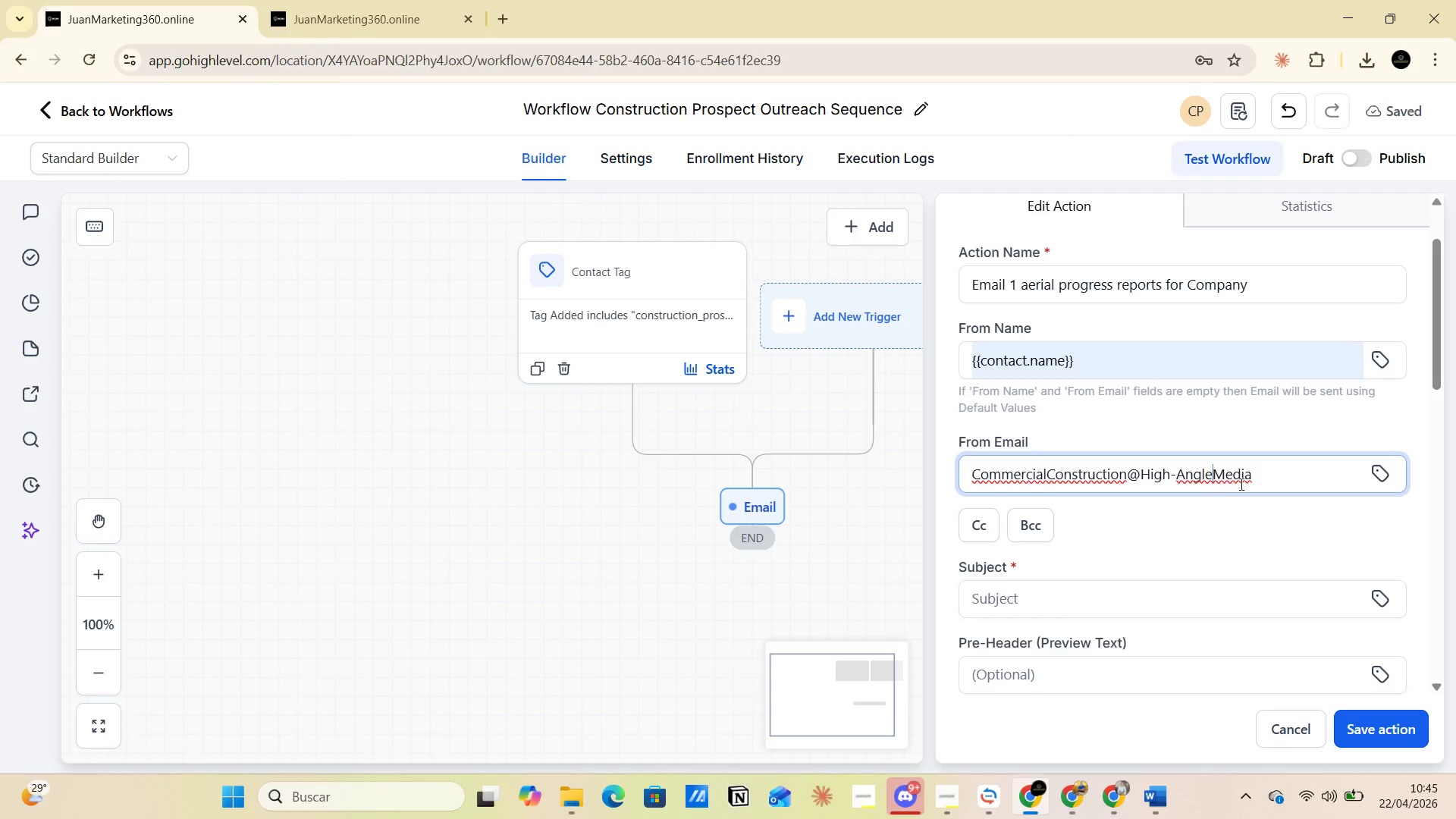 
left_click([1261, 482])
 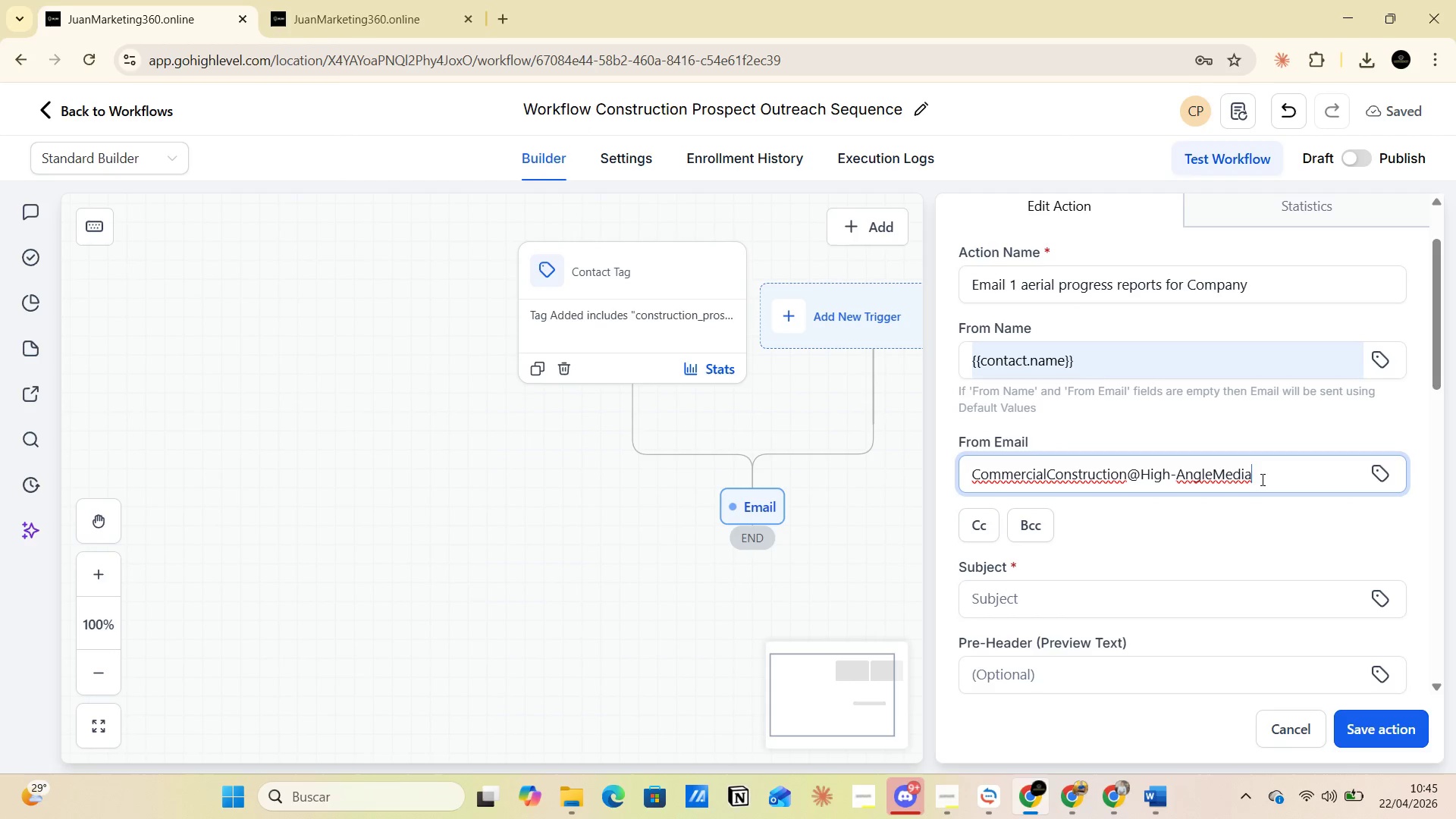 
left_click_drag(start_coordinate=[1261, 478], to_coordinate=[965, 474])
 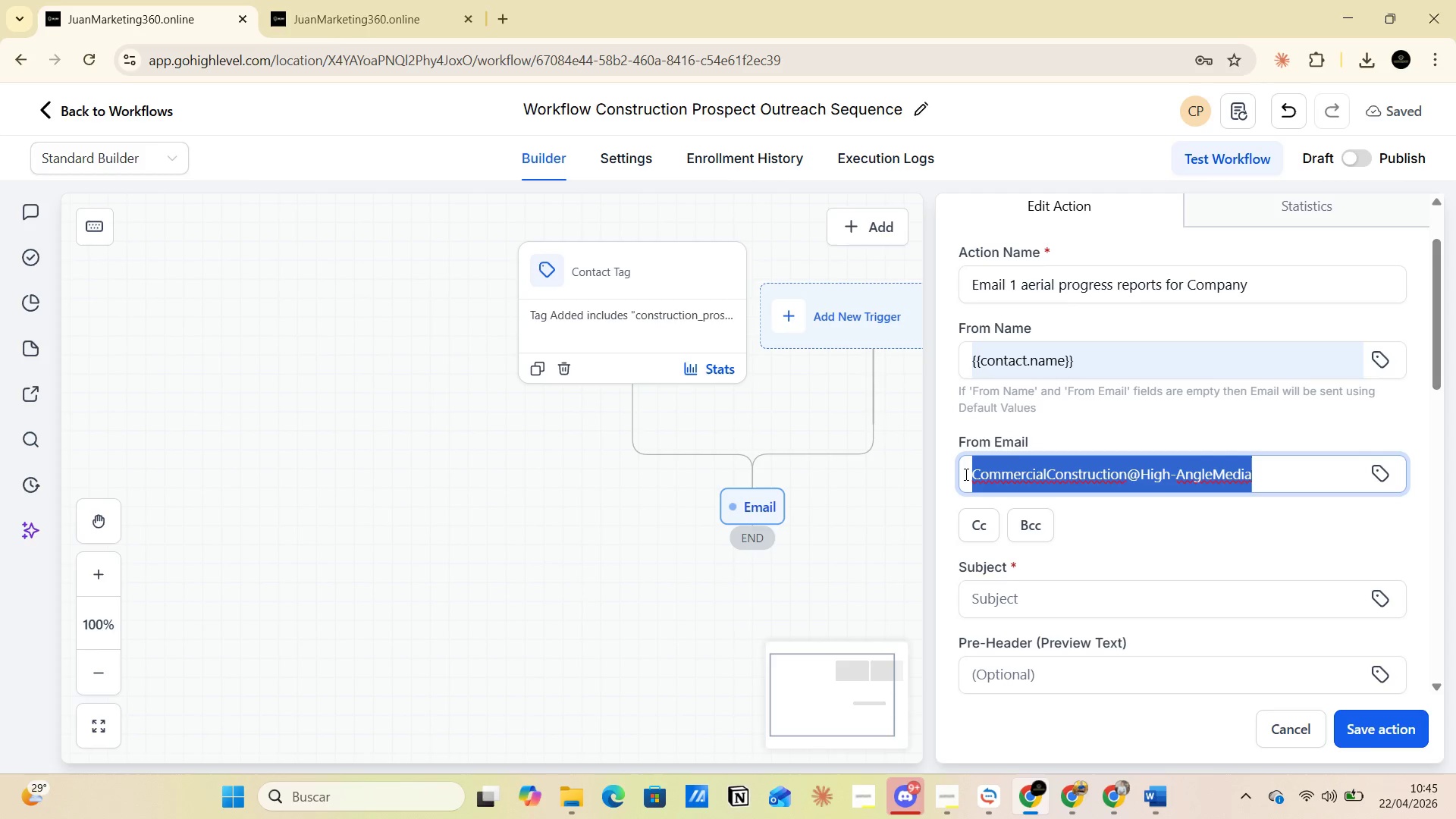 
key(Control+C)
 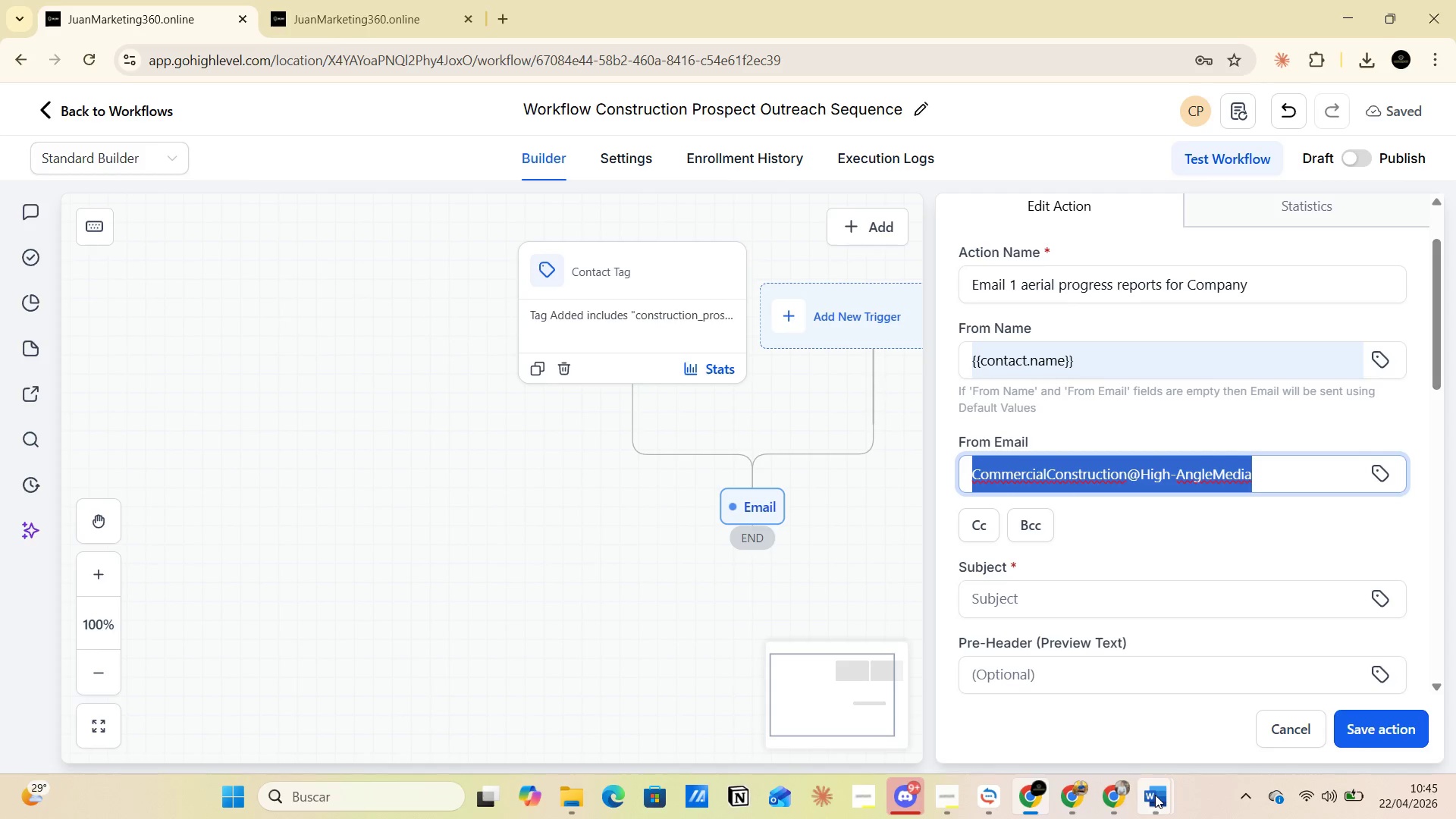 
left_click([1082, 704])
 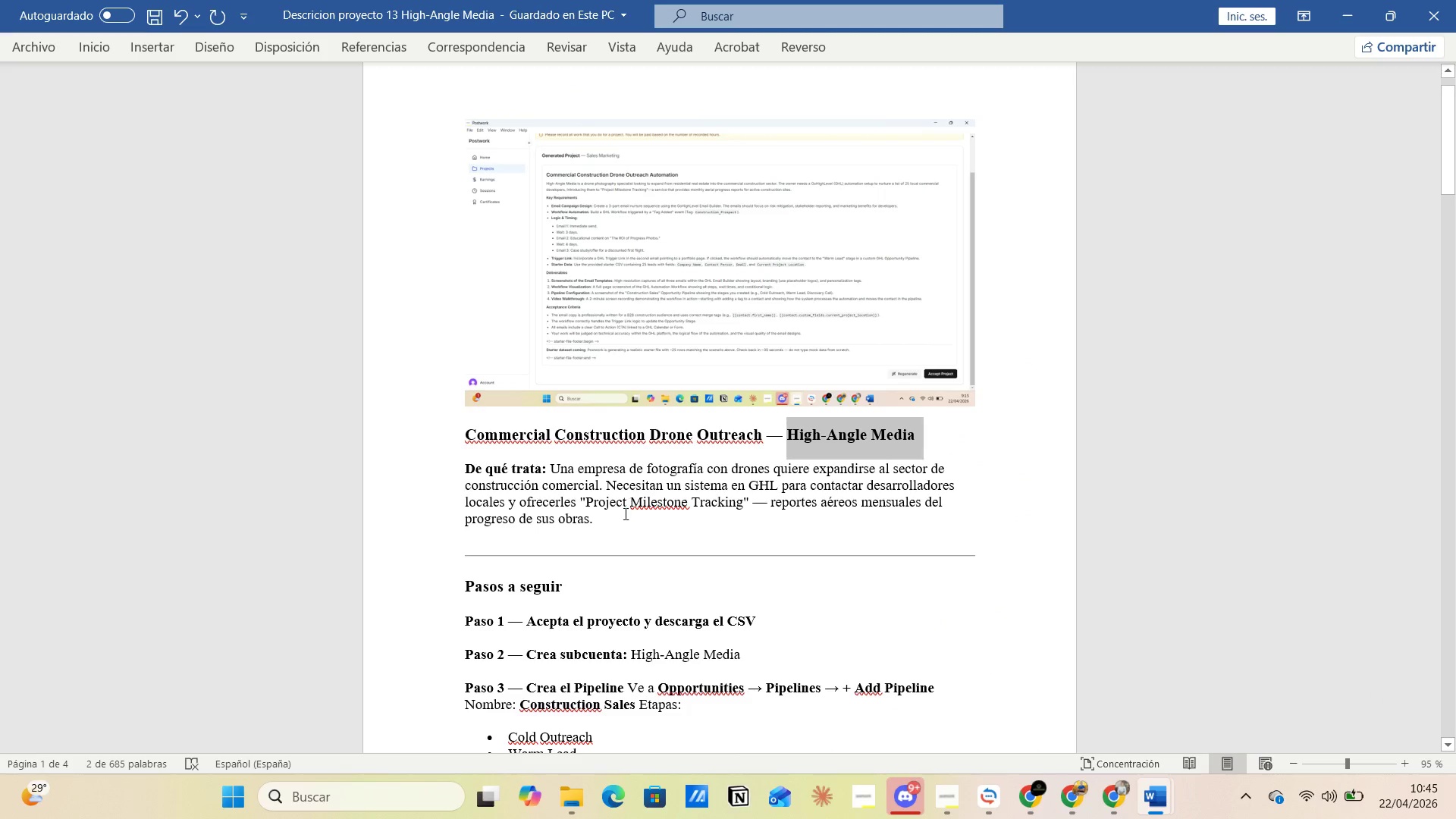 
left_click([624, 526])
 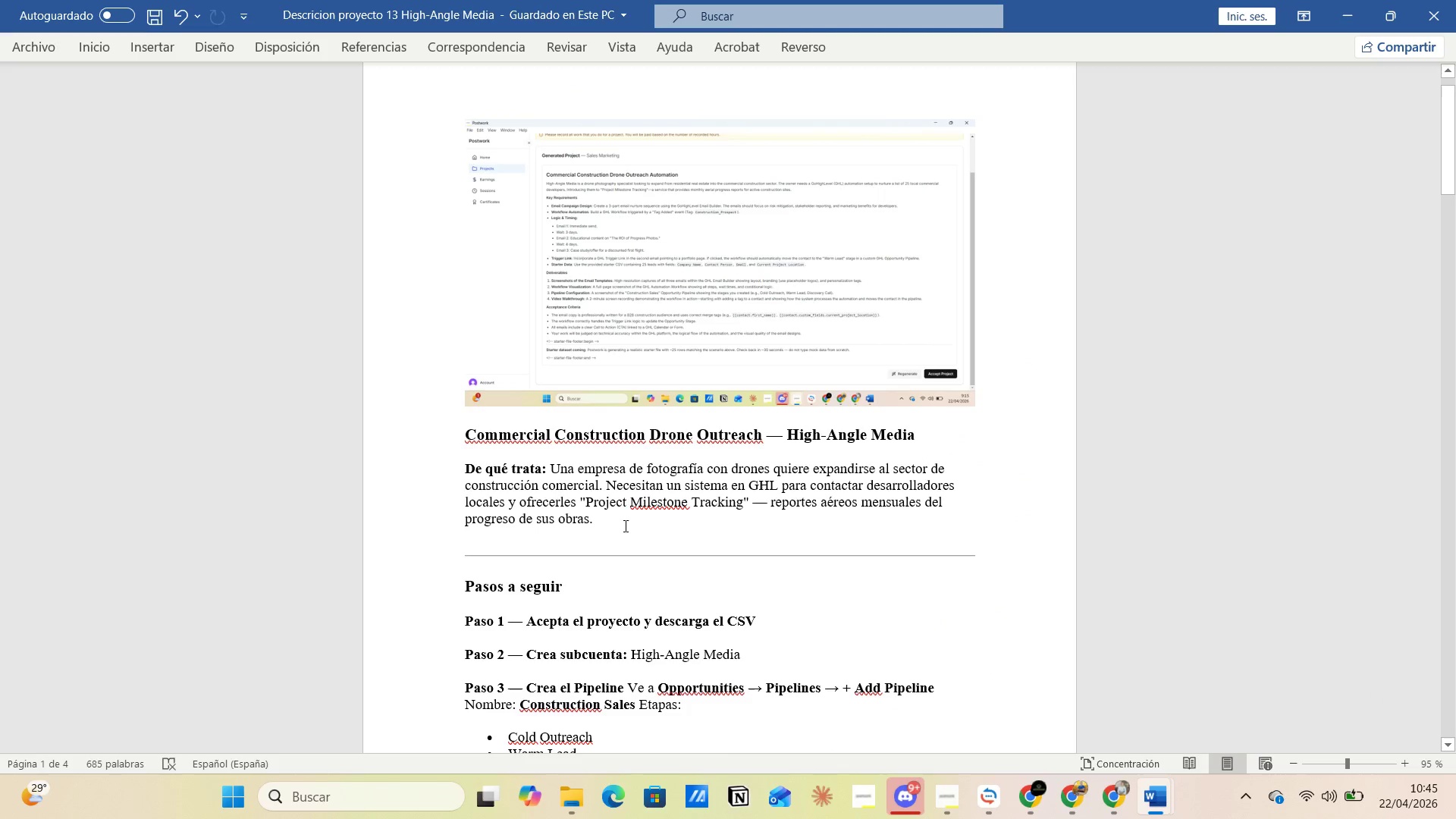 
key(Enter)
 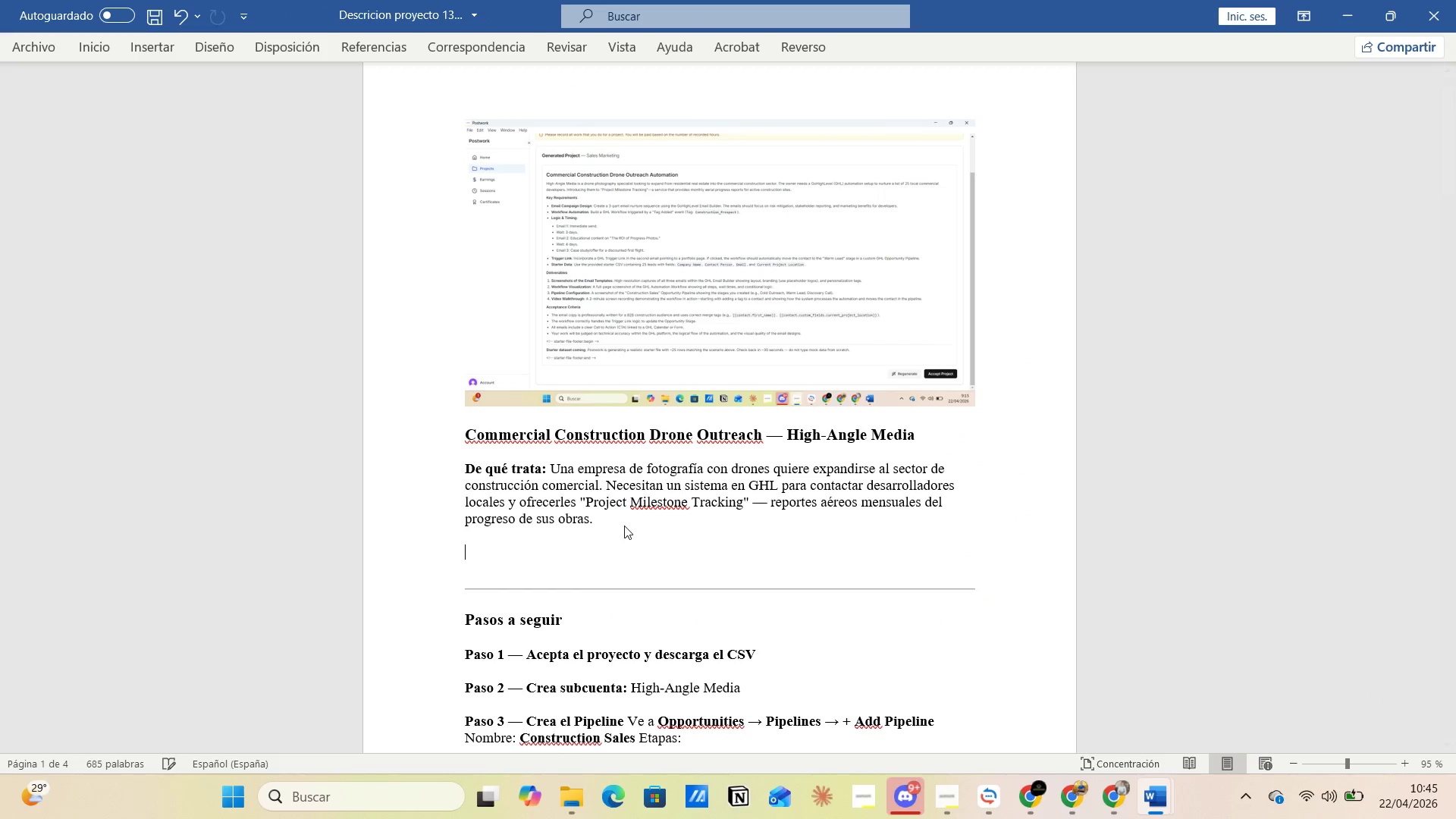 
key(Enter)
 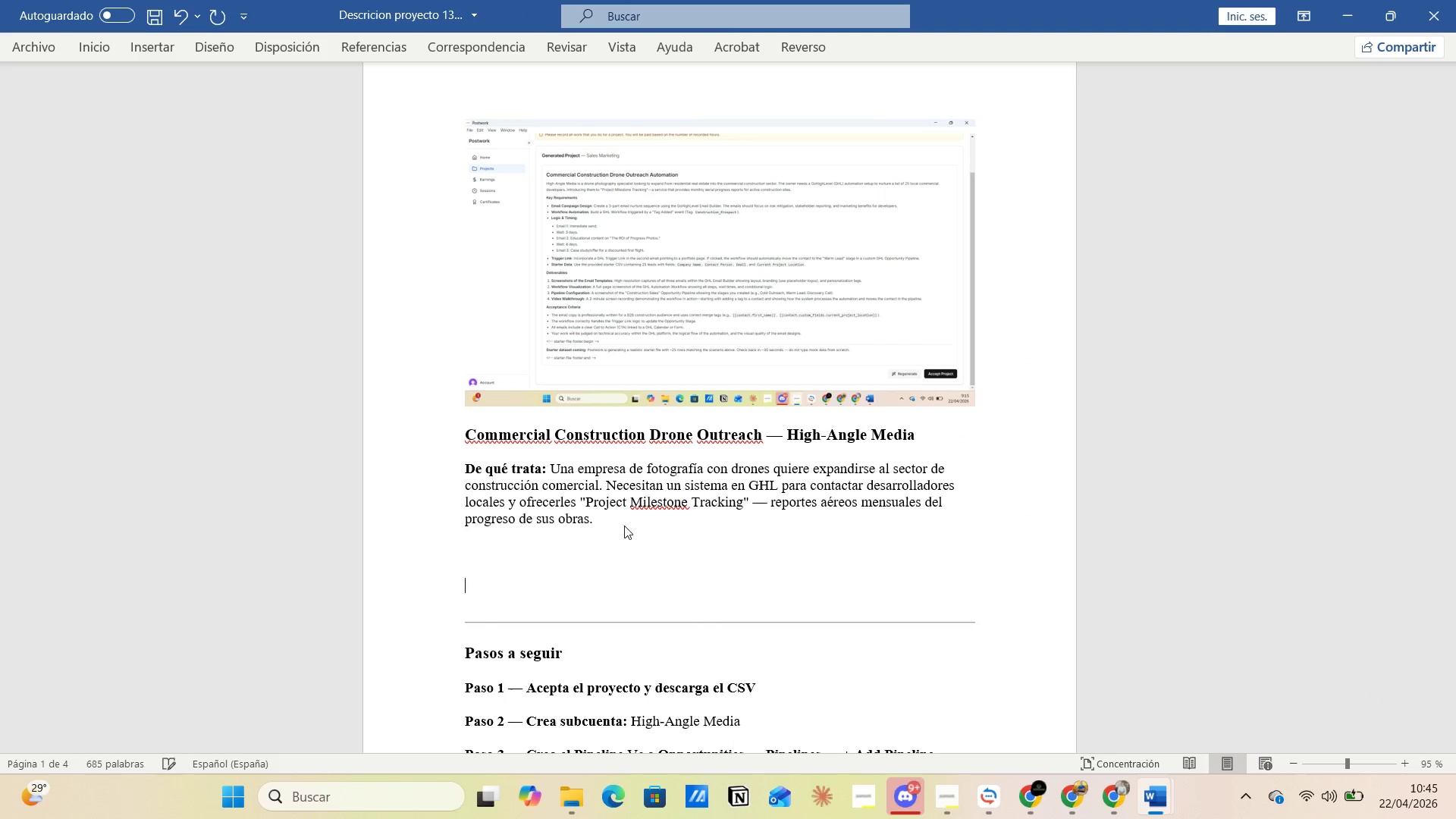 
key(Control+V)
 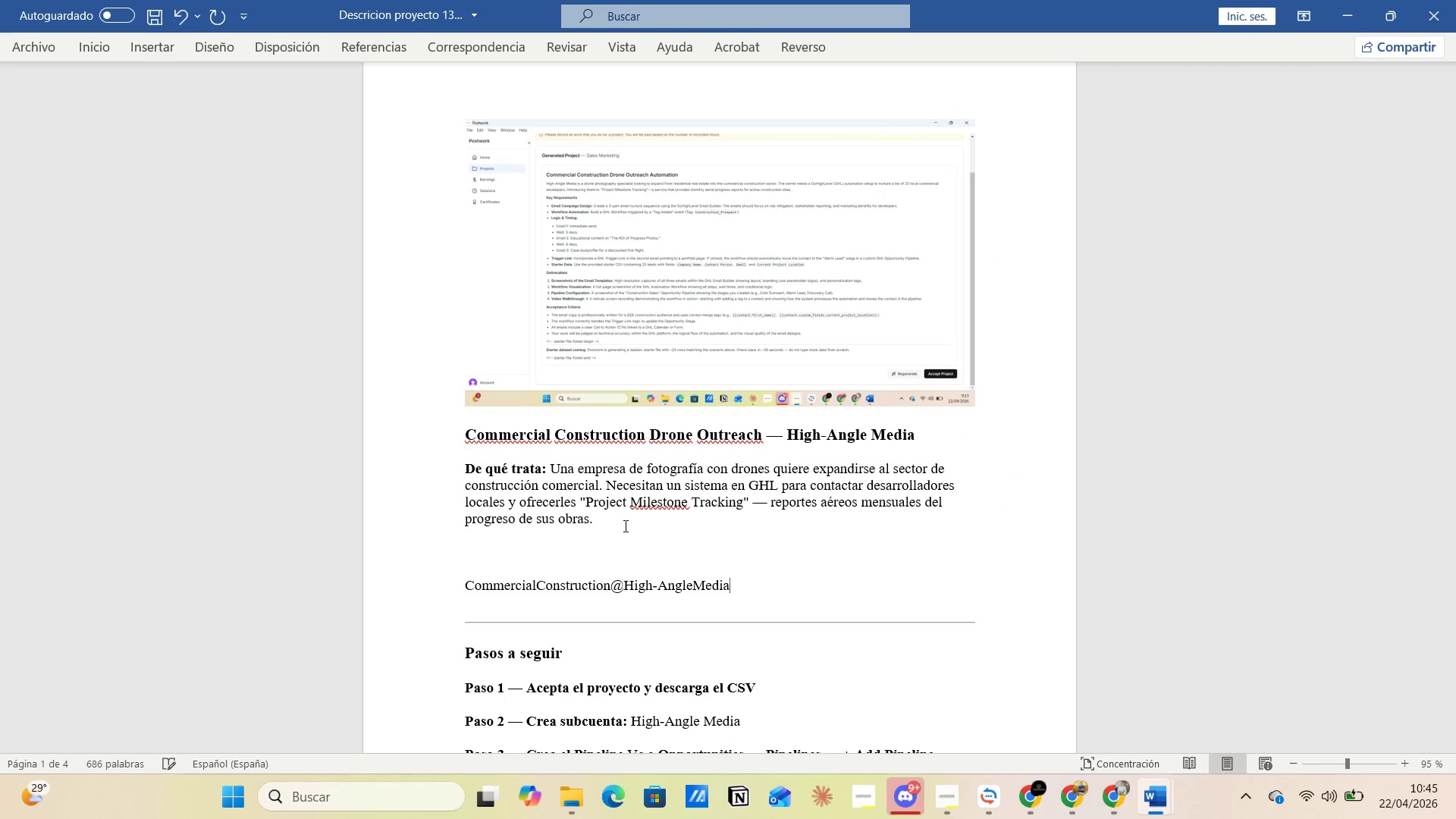 
key(Alt+AltLeft)
 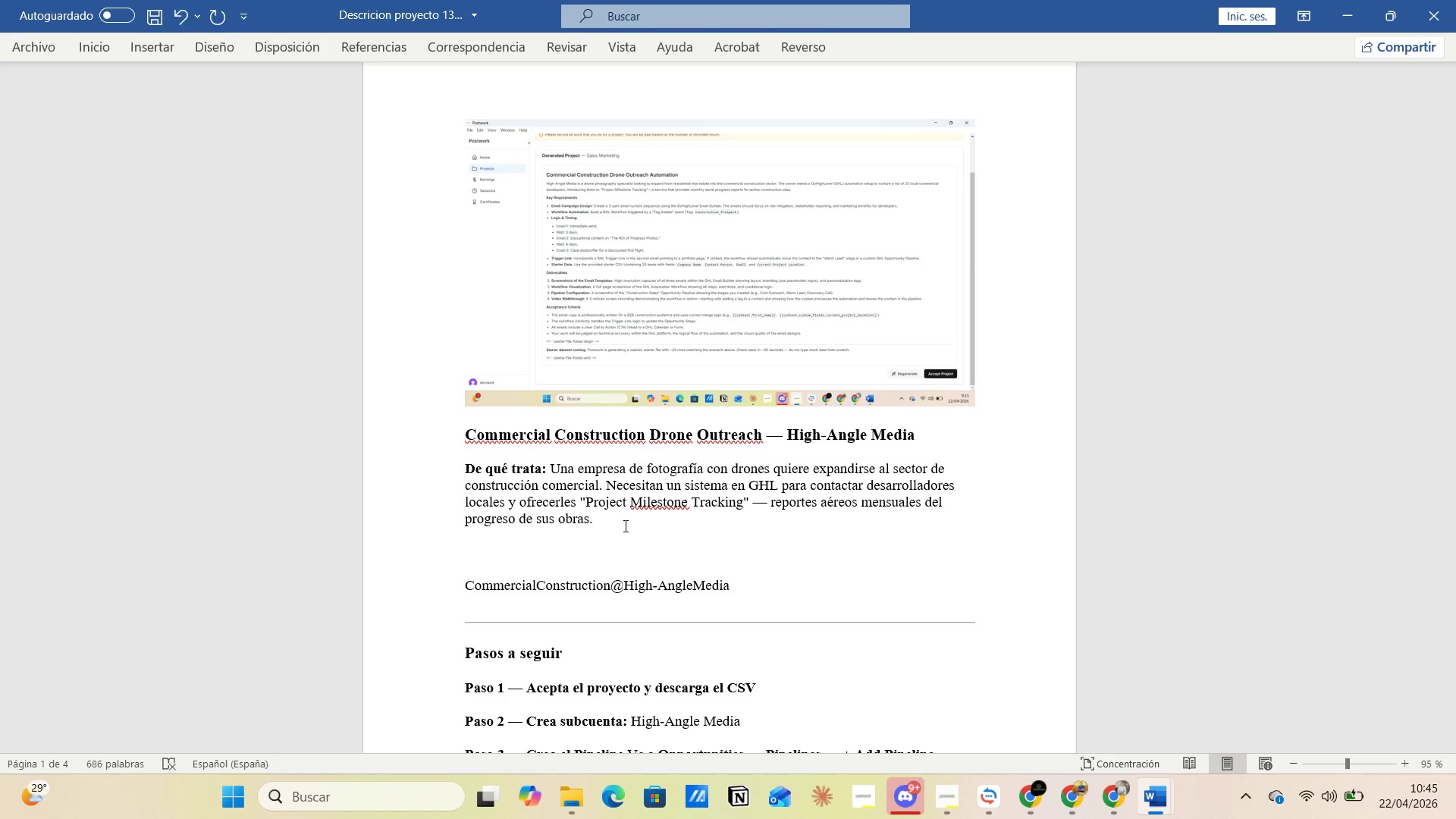 
key(Alt+Tab)
 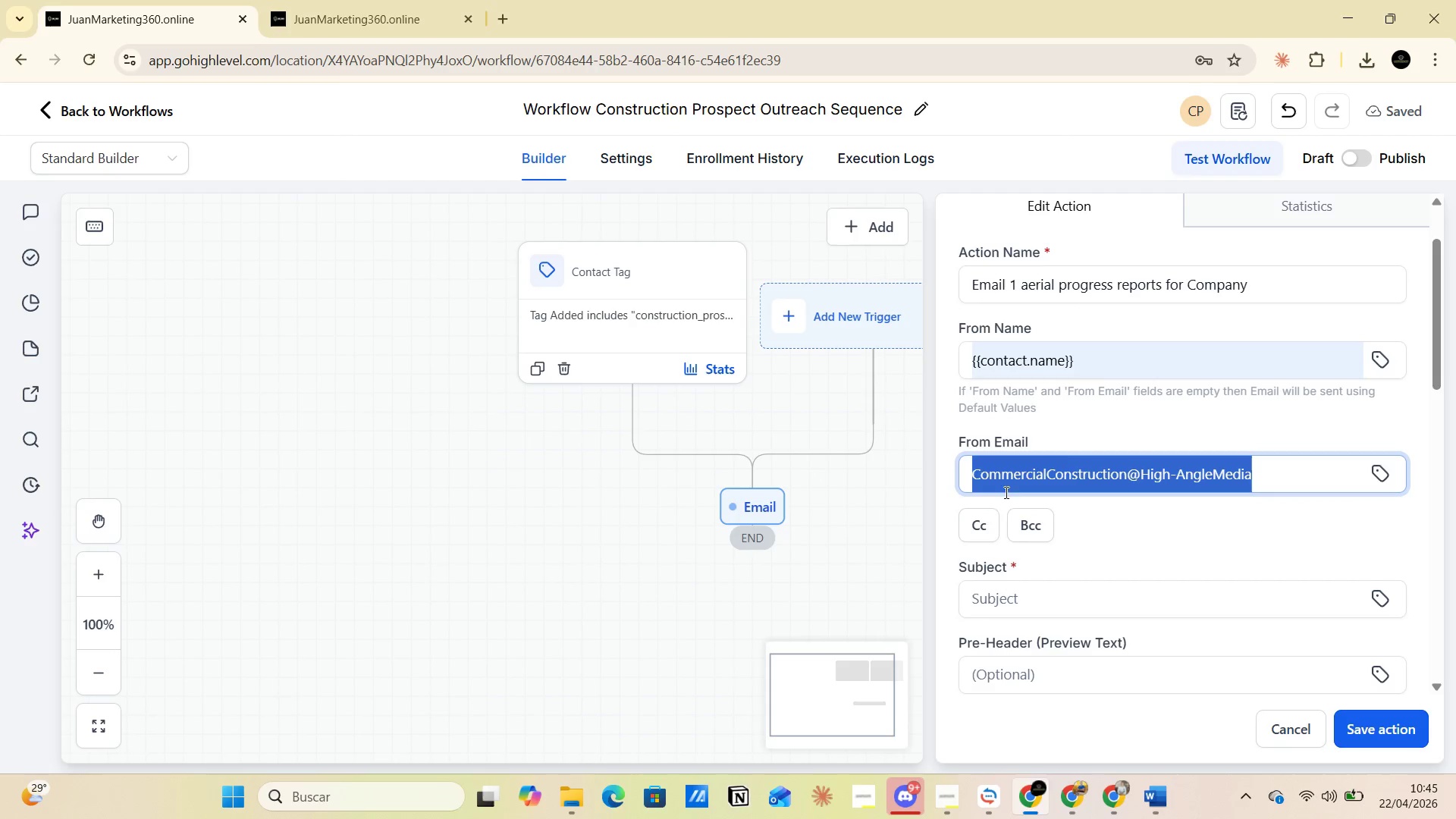 
mouse_move([1006, 604])
 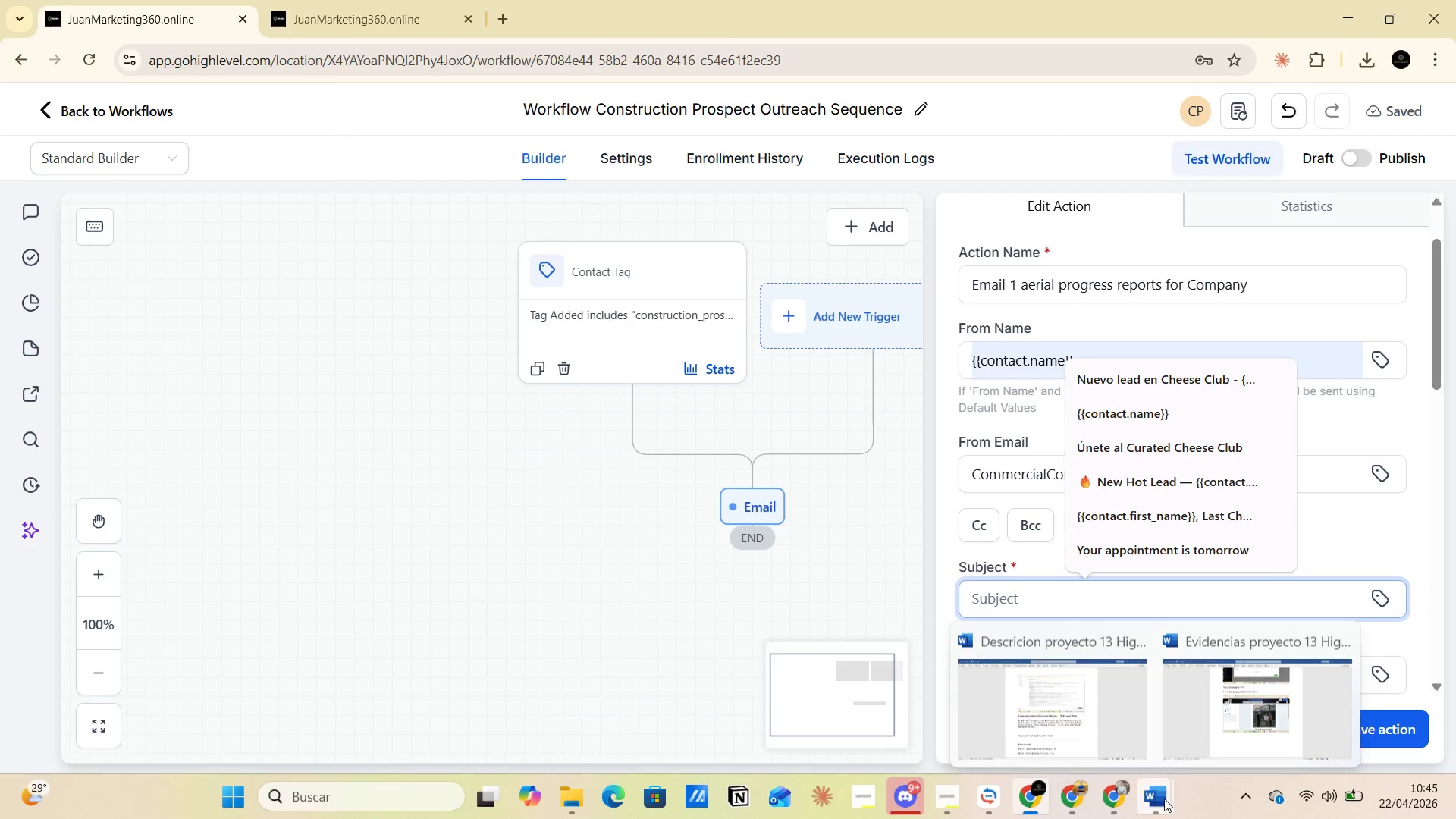 
left_click([1065, 726])
 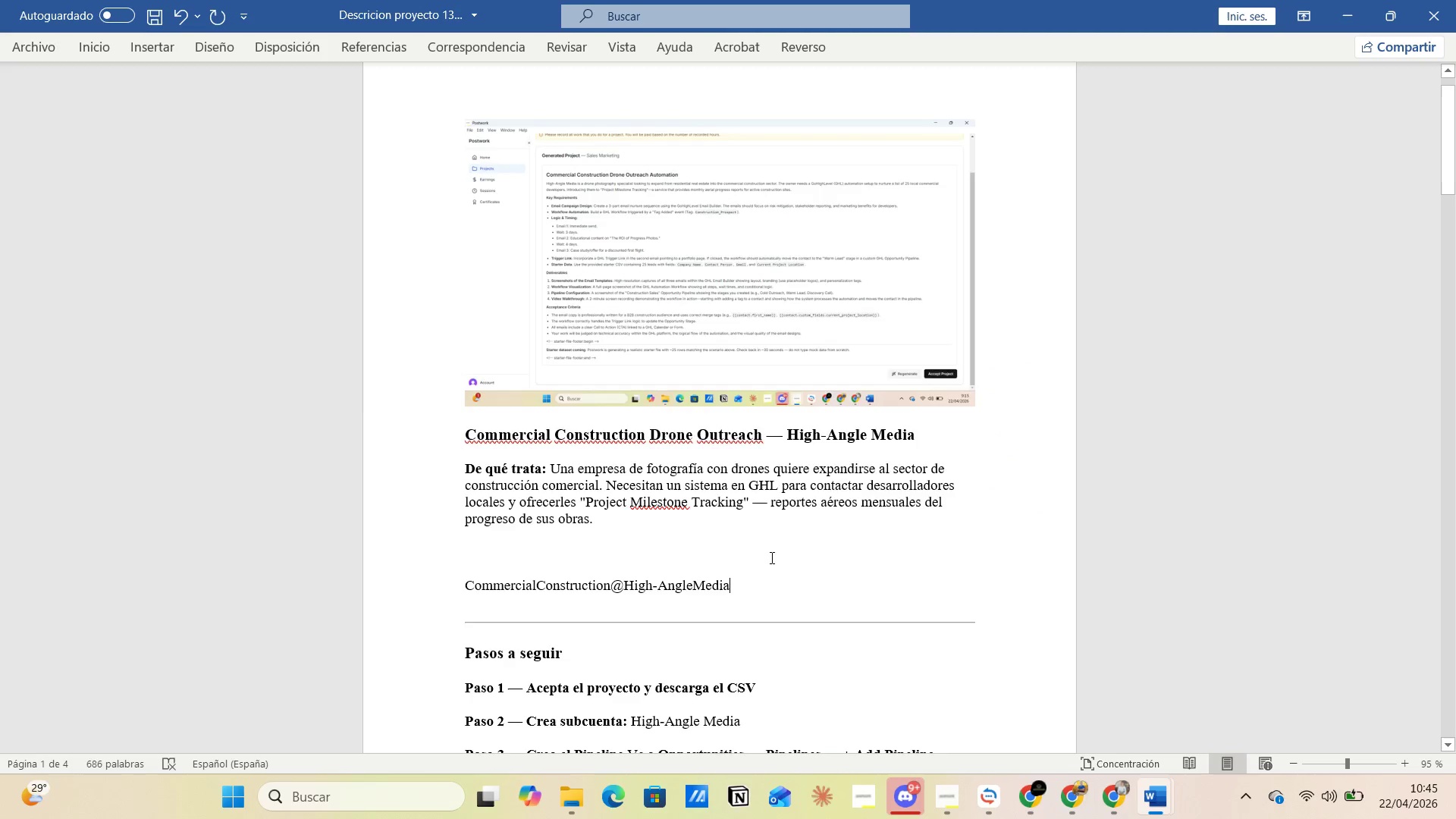 
scroll: coordinate [767, 559], scroll_direction: down, amount: 34.0
 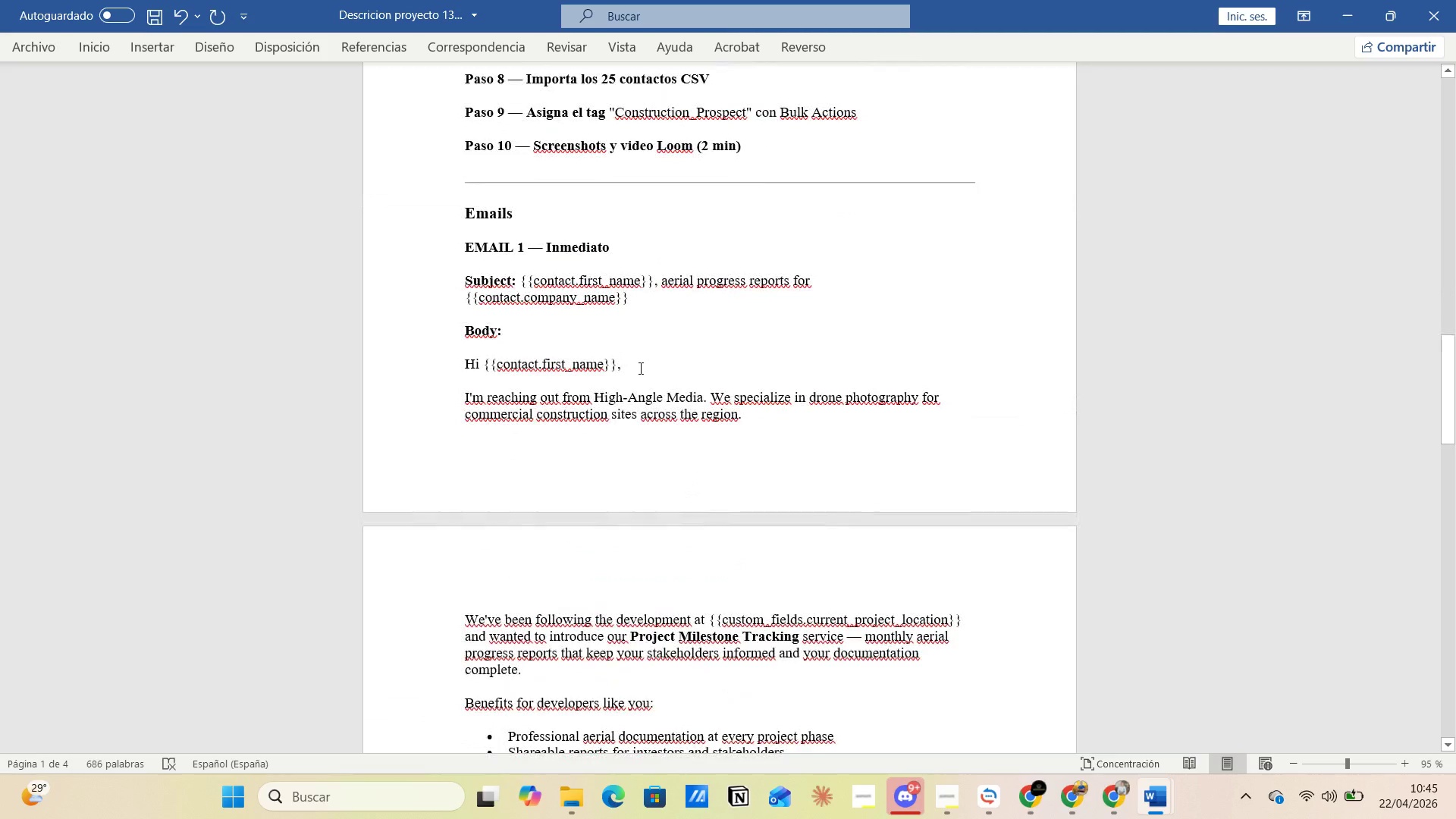 
left_click([639, 365])
 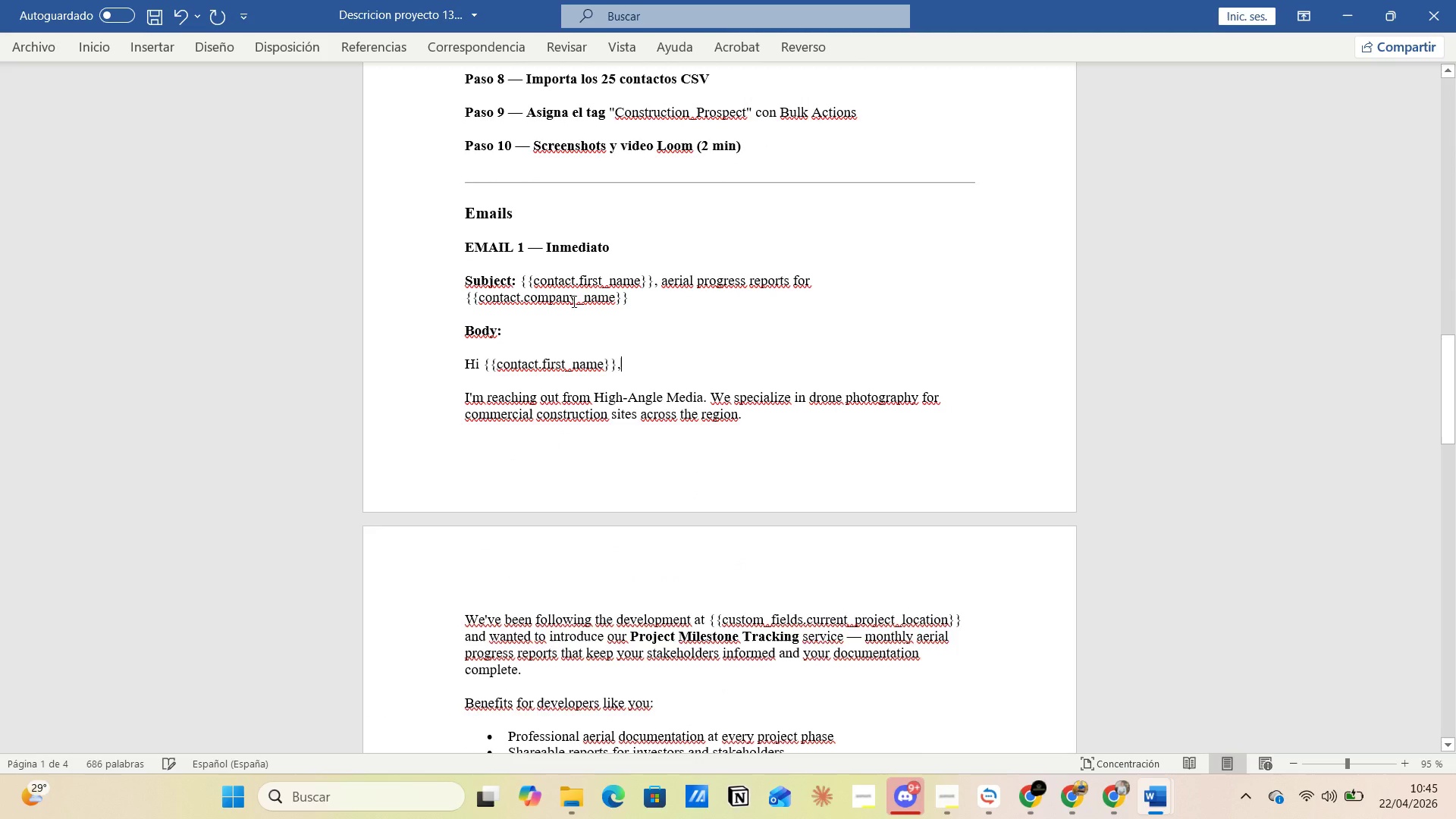 
left_click([563, 293])
 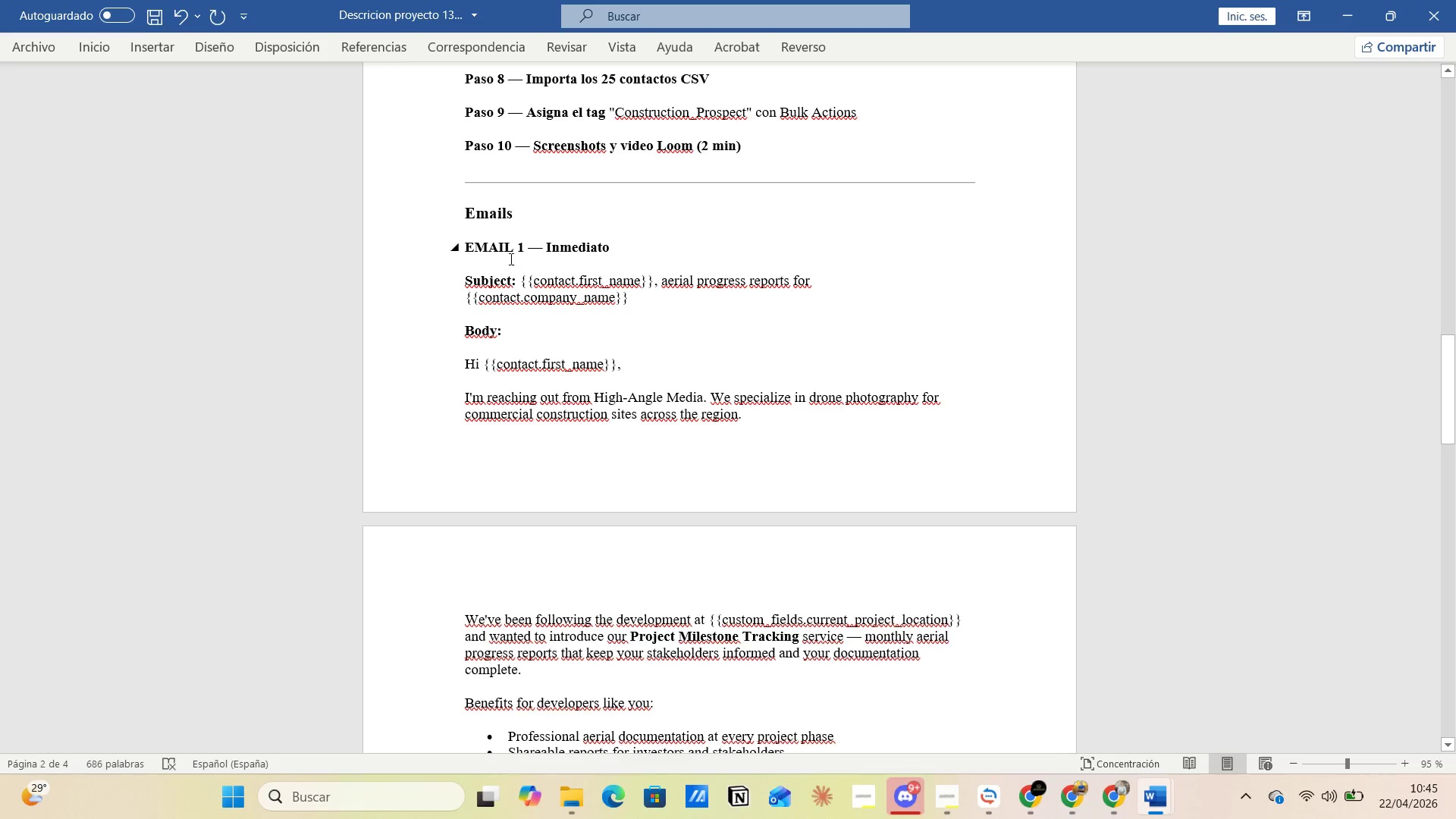 
left_click([503, 256])
 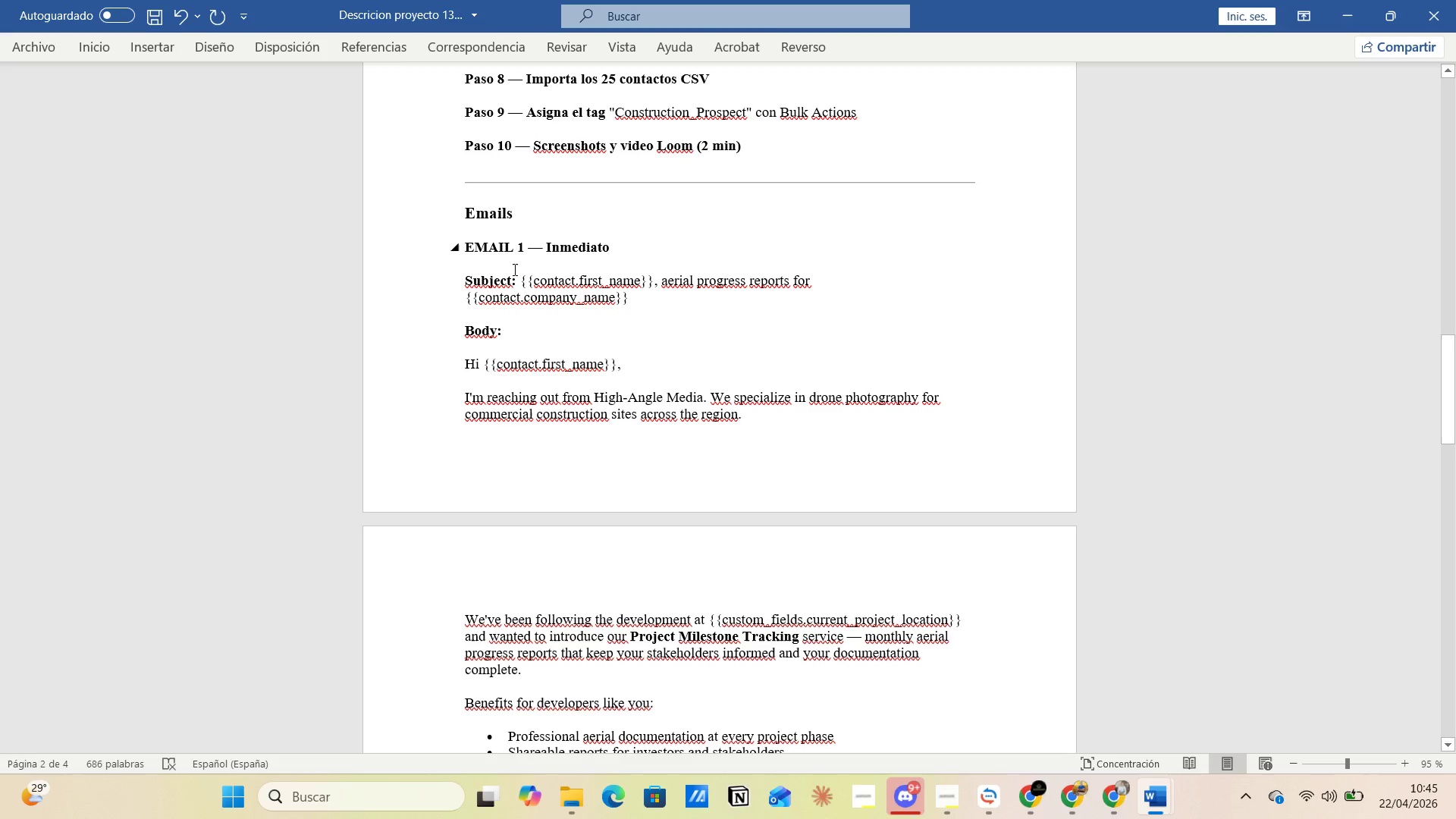 
left_click([515, 270])
 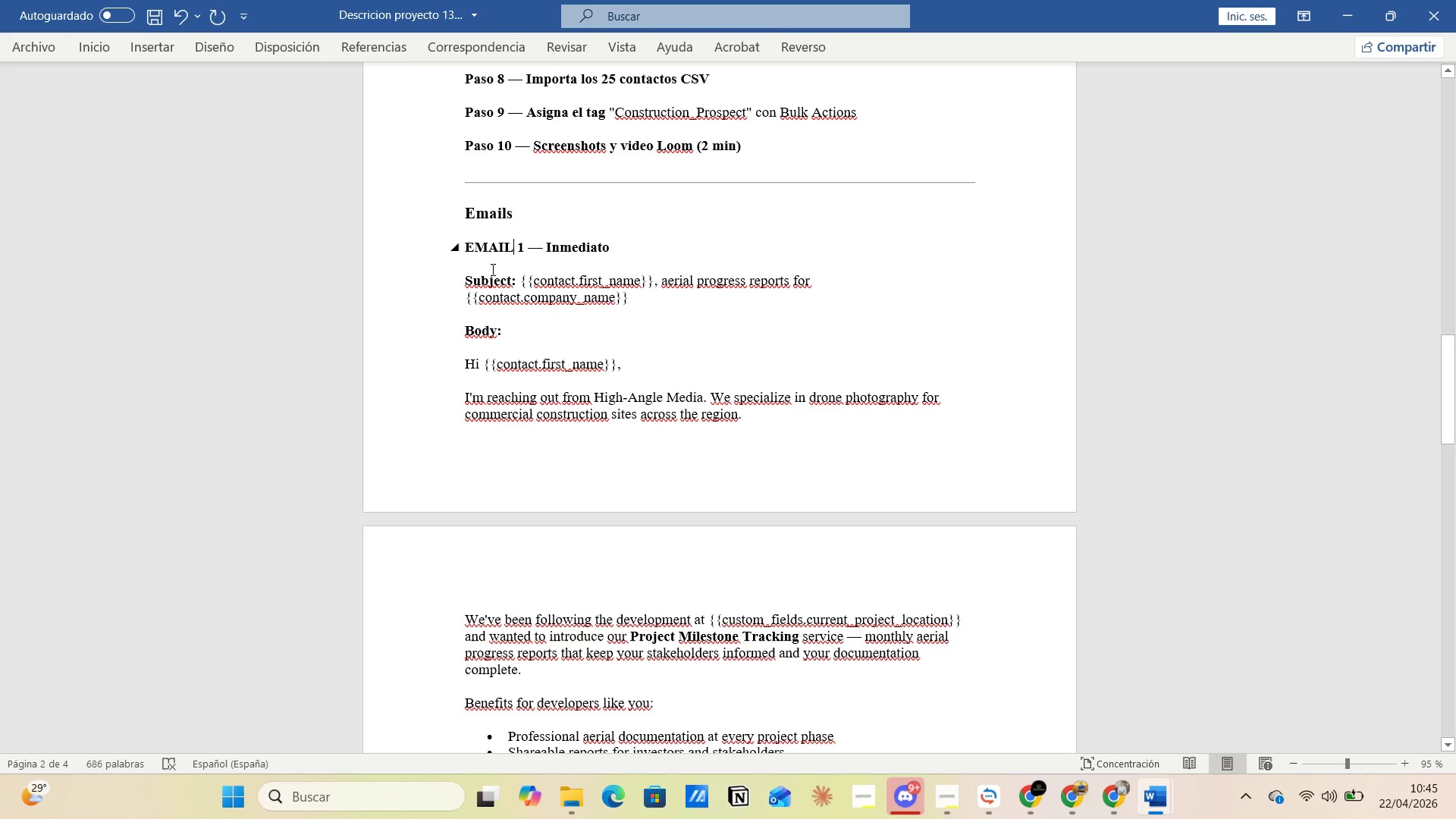 
left_click([491, 271])
 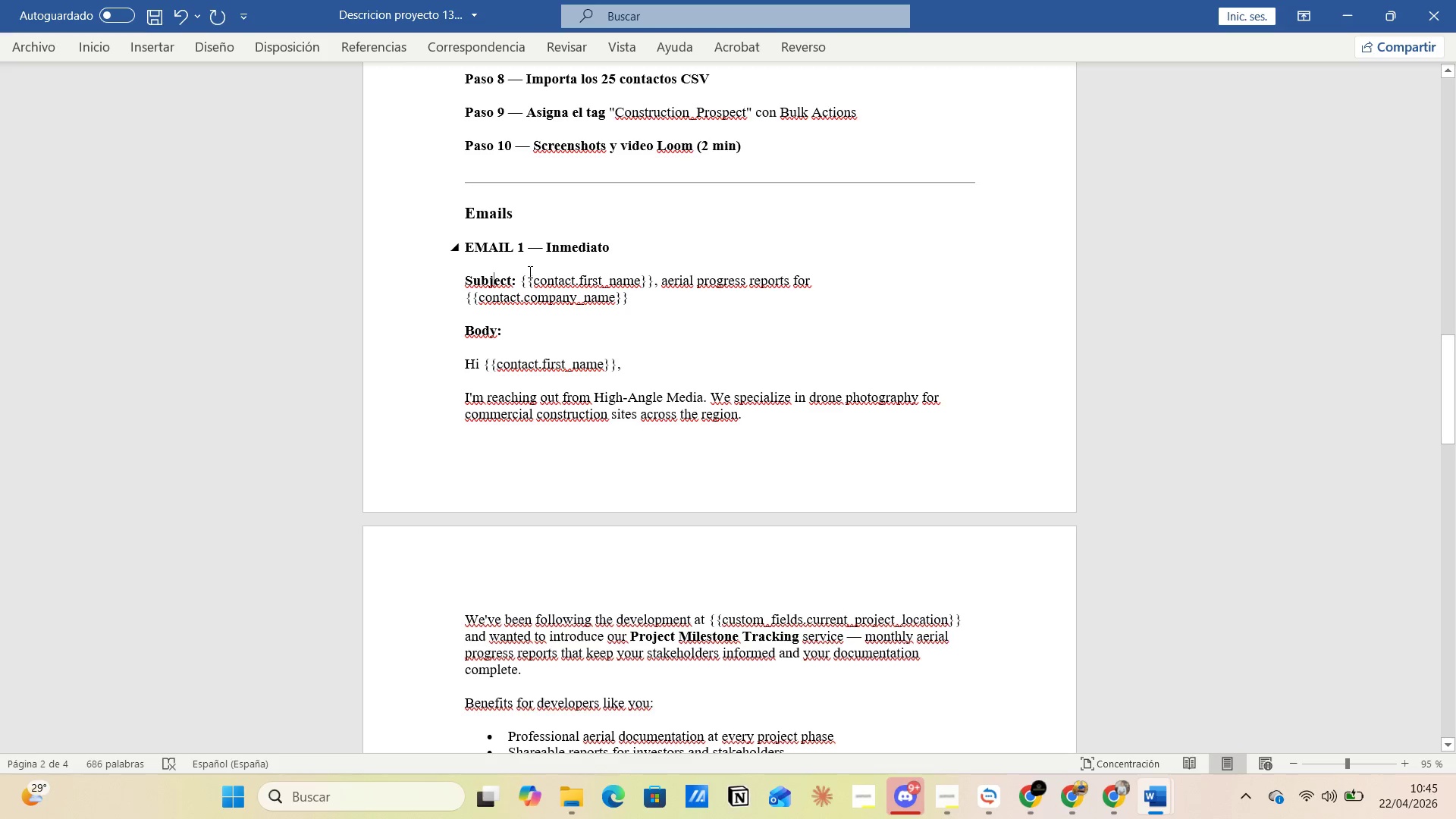 
left_click([523, 271])
 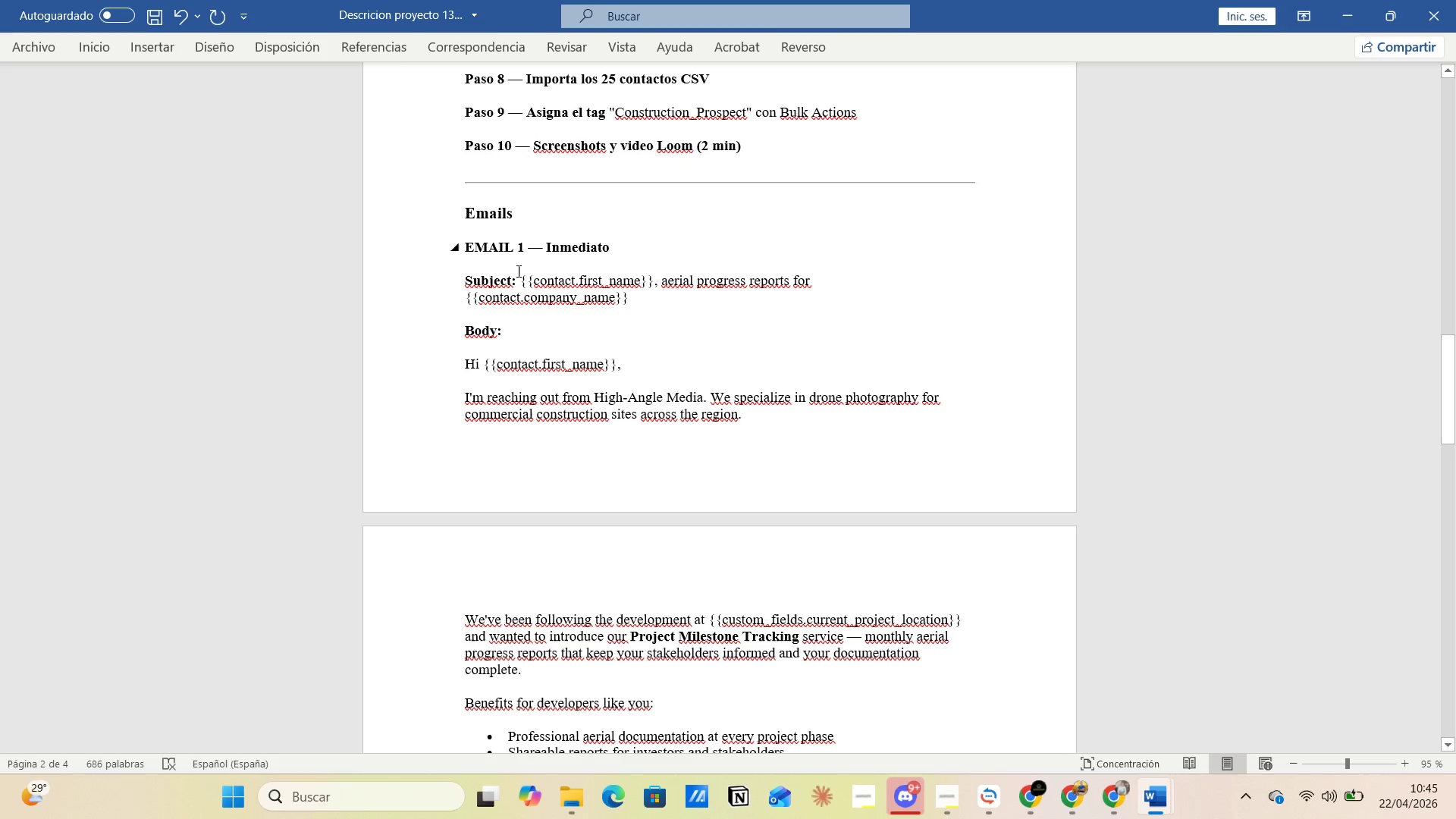 
left_click([514, 269])
 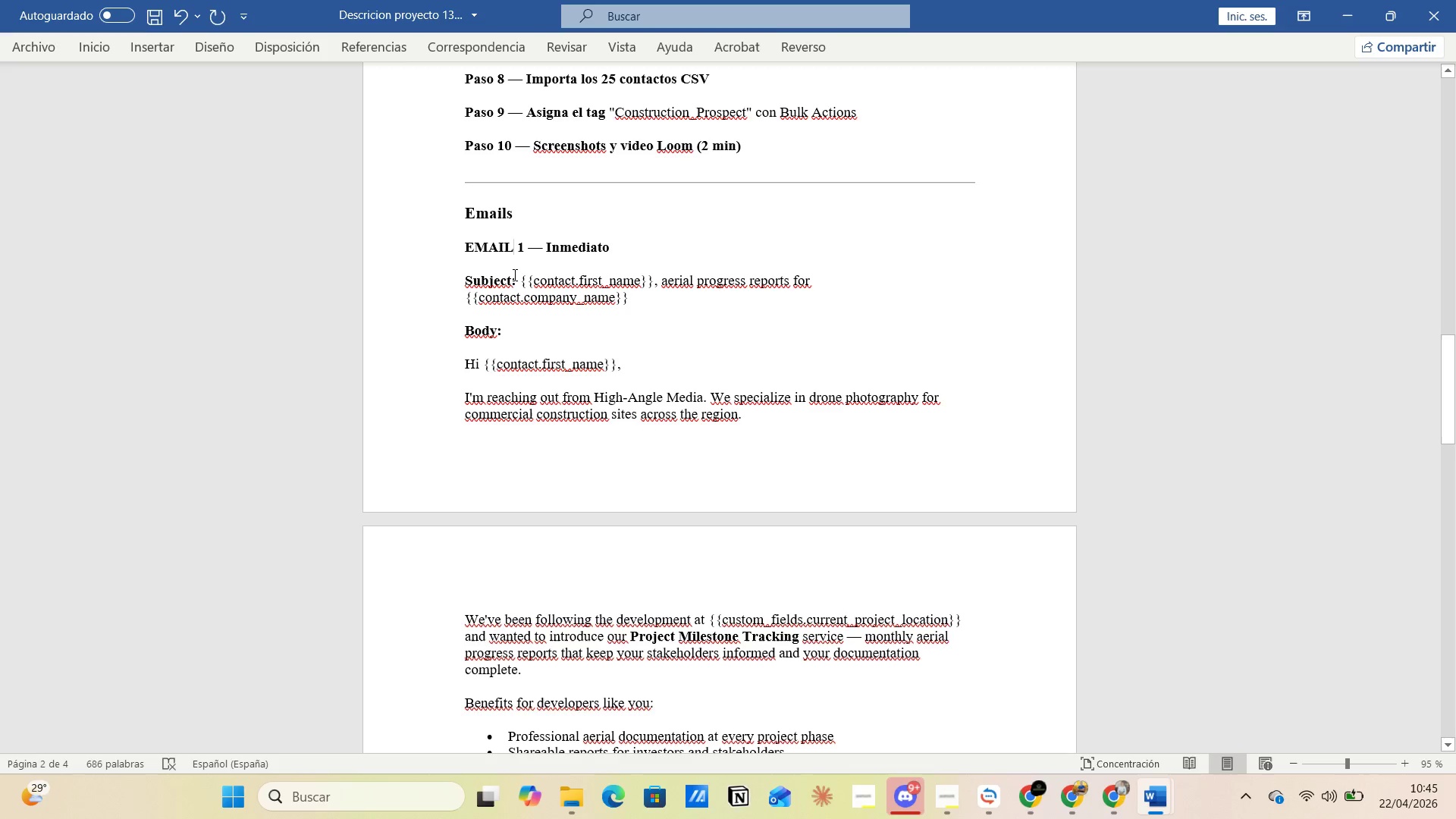 
left_click([513, 275])
 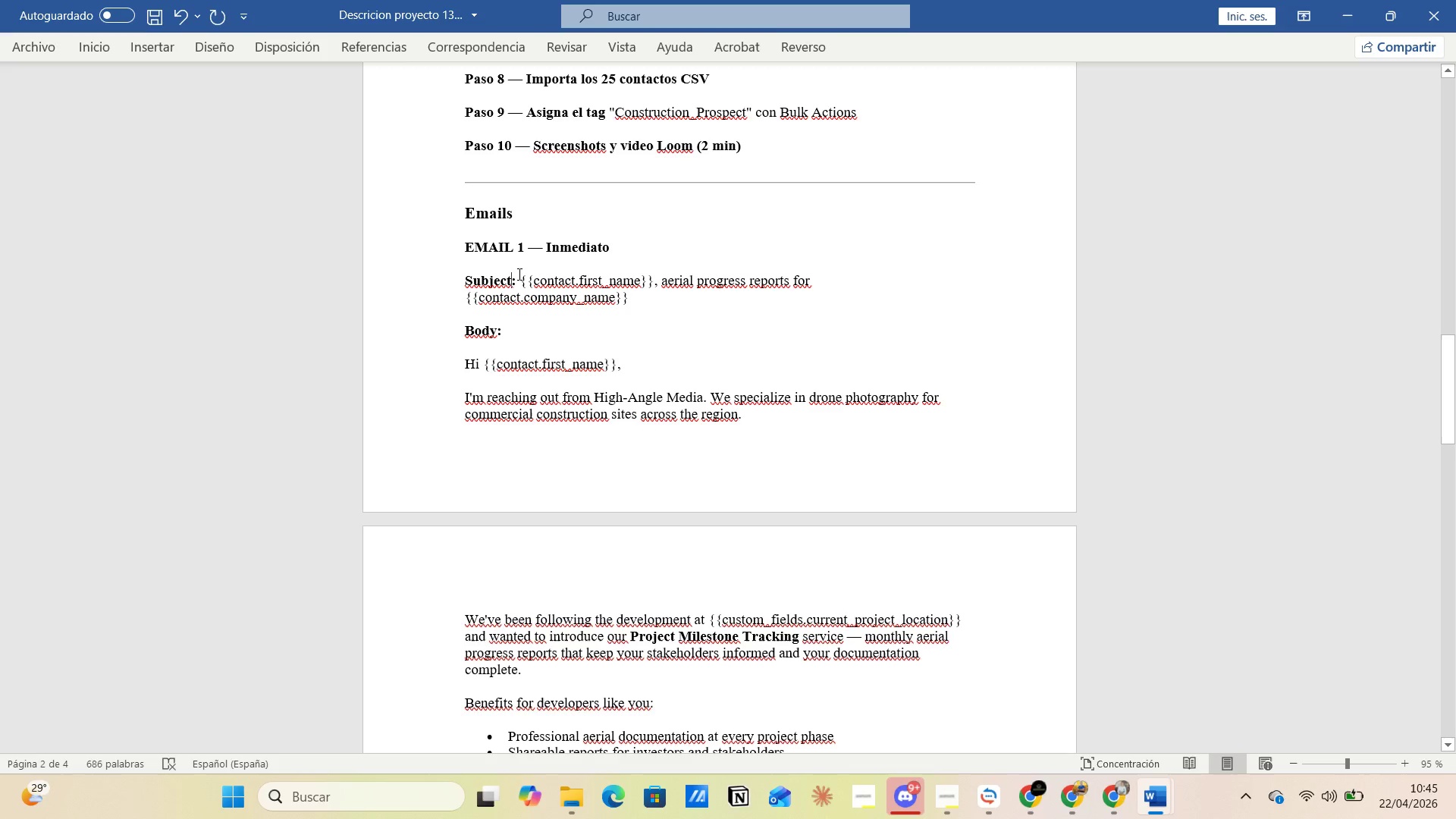 
left_click([518, 273])
 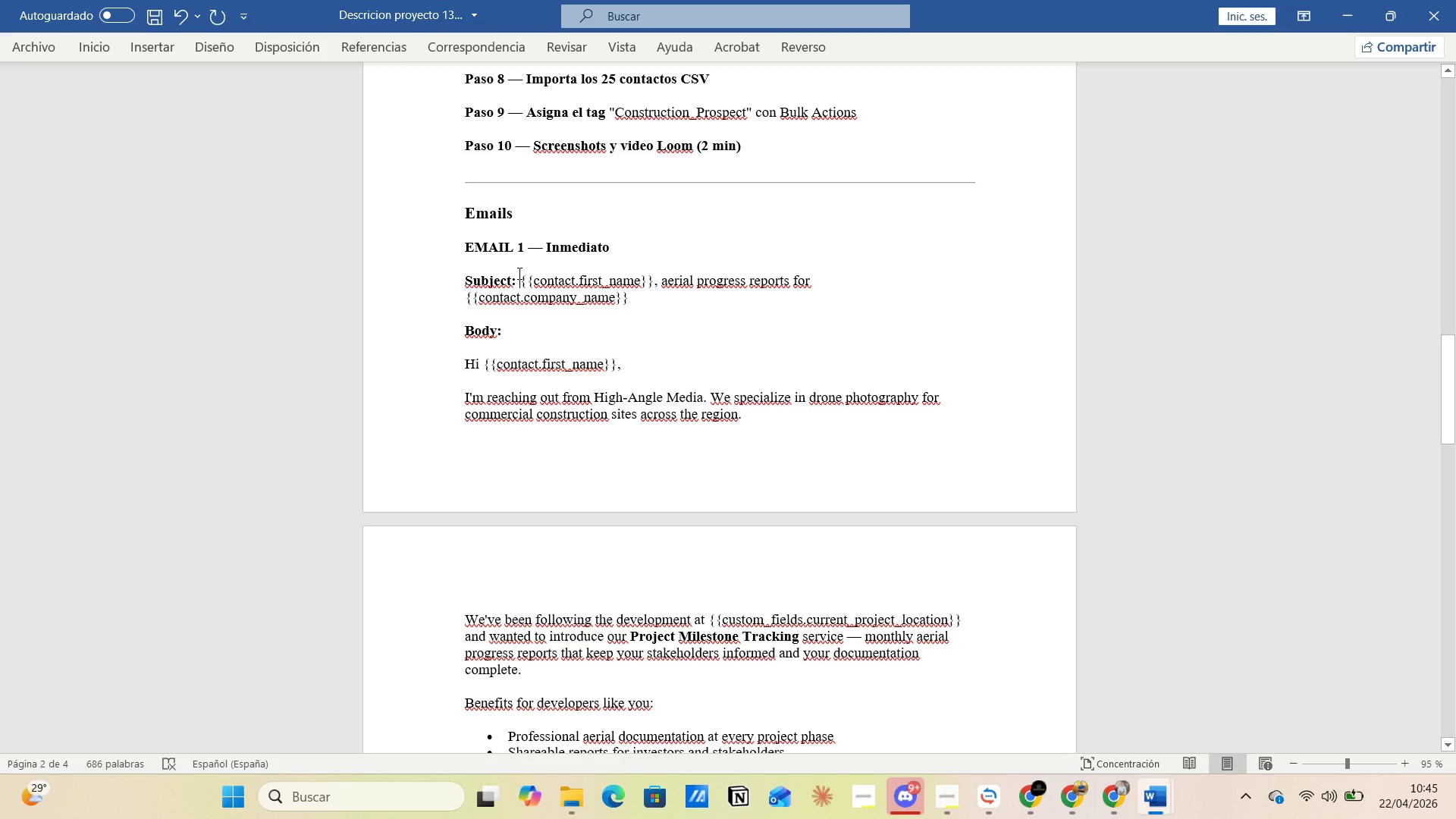 
left_click_drag(start_coordinate=[518, 273], to_coordinate=[562, 271])
 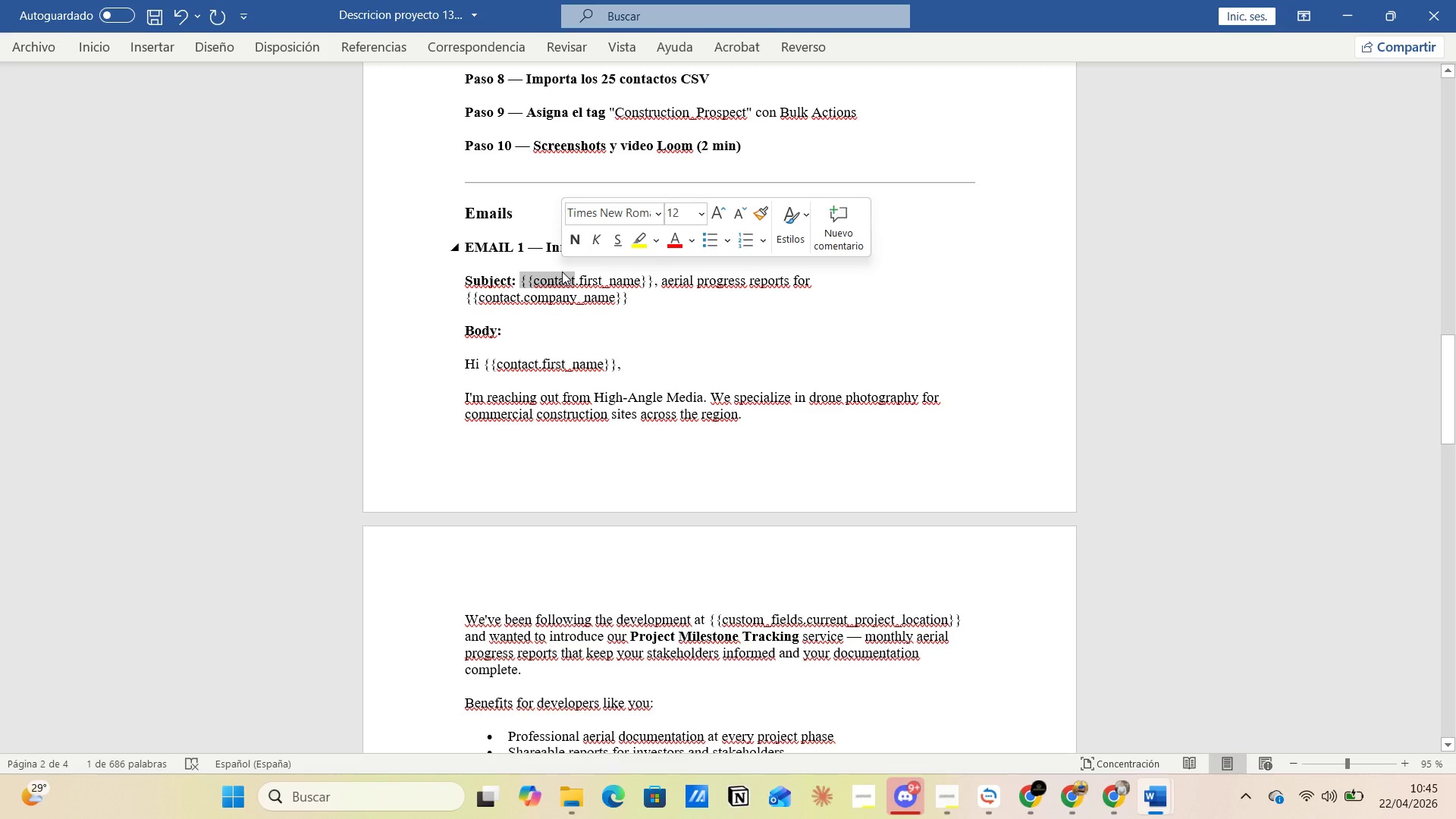 
left_click([554, 270])
 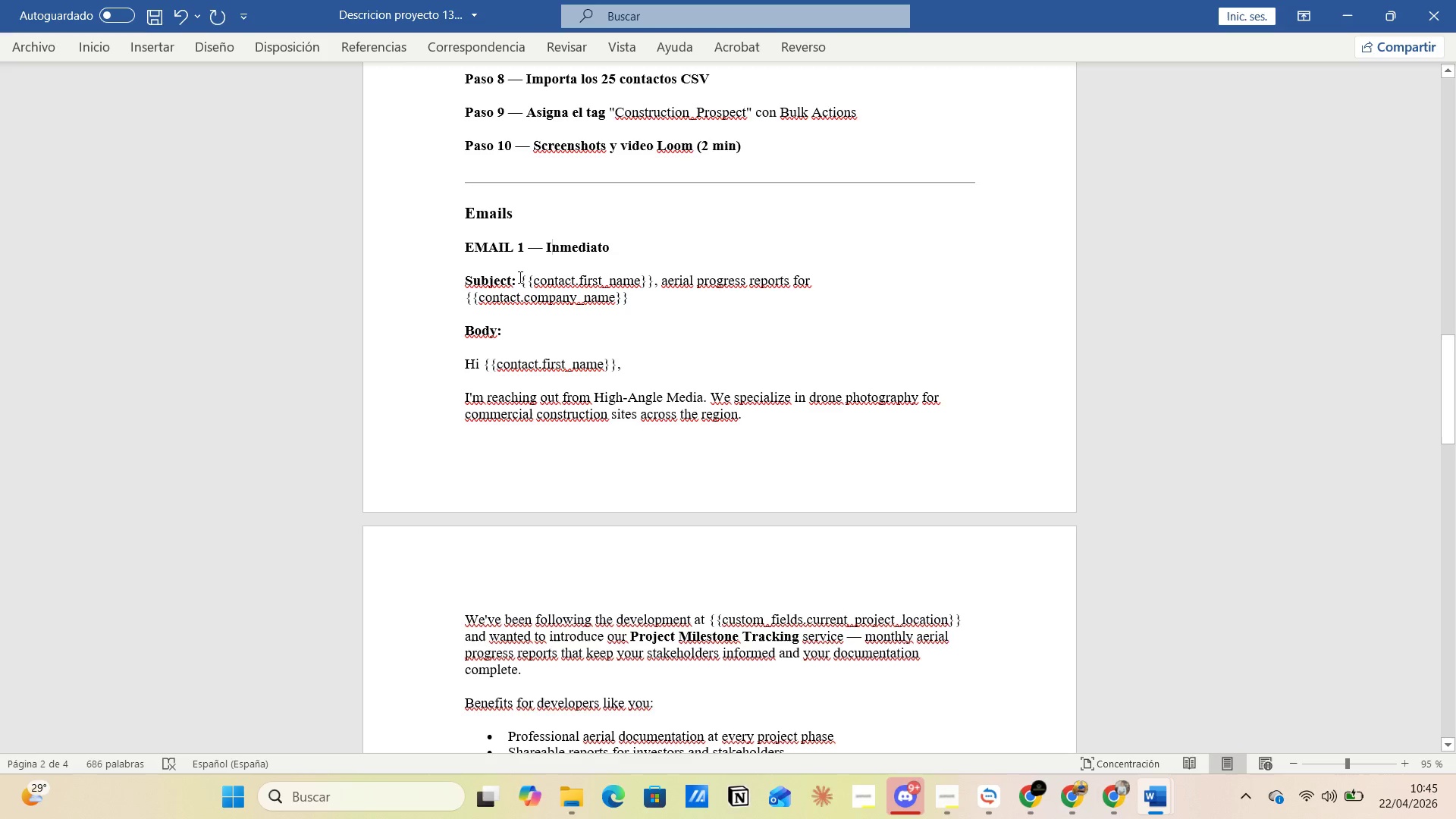 
left_click_drag(start_coordinate=[519, 277], to_coordinate=[641, 301])
 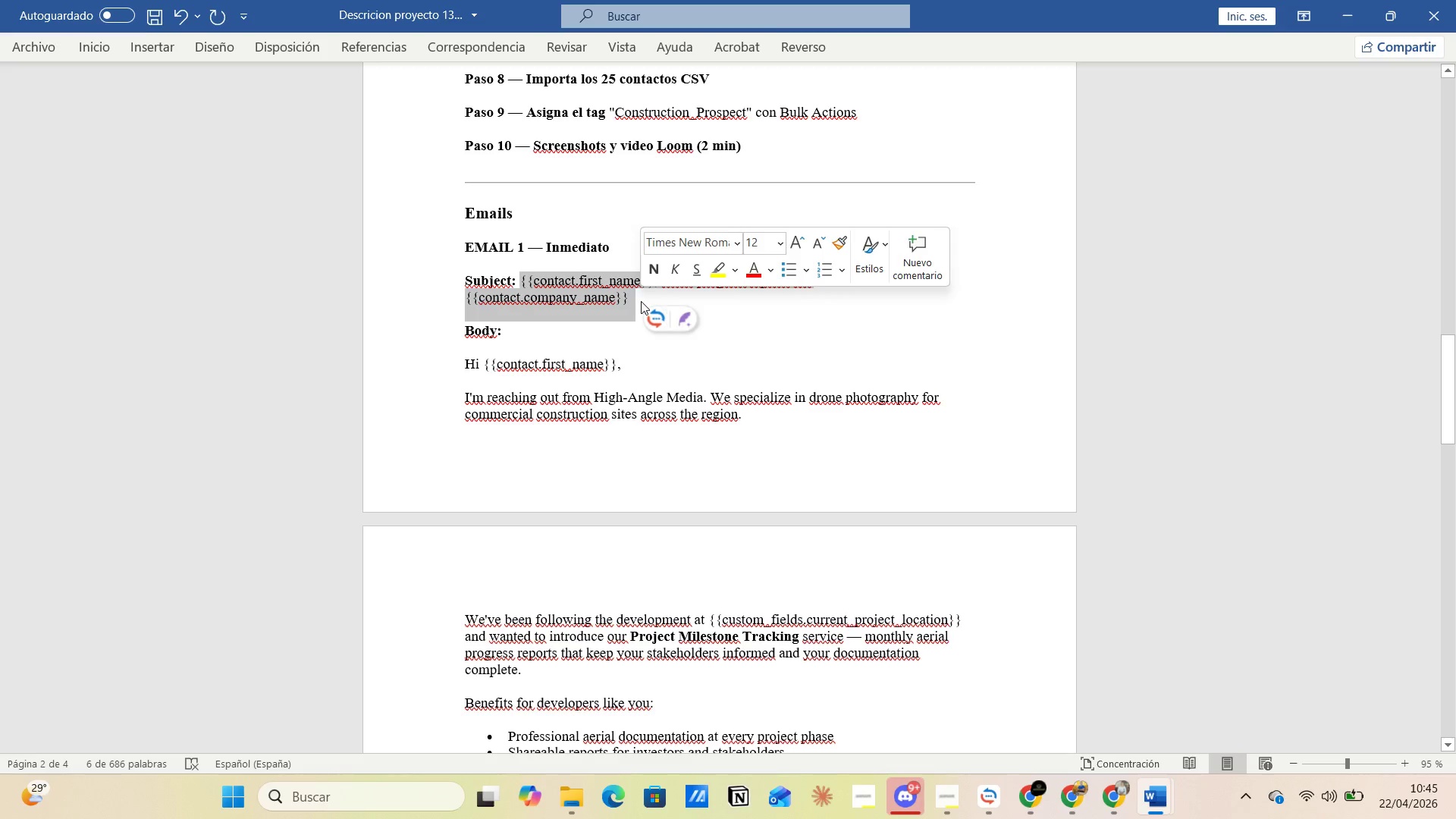 
key(Control+C)
 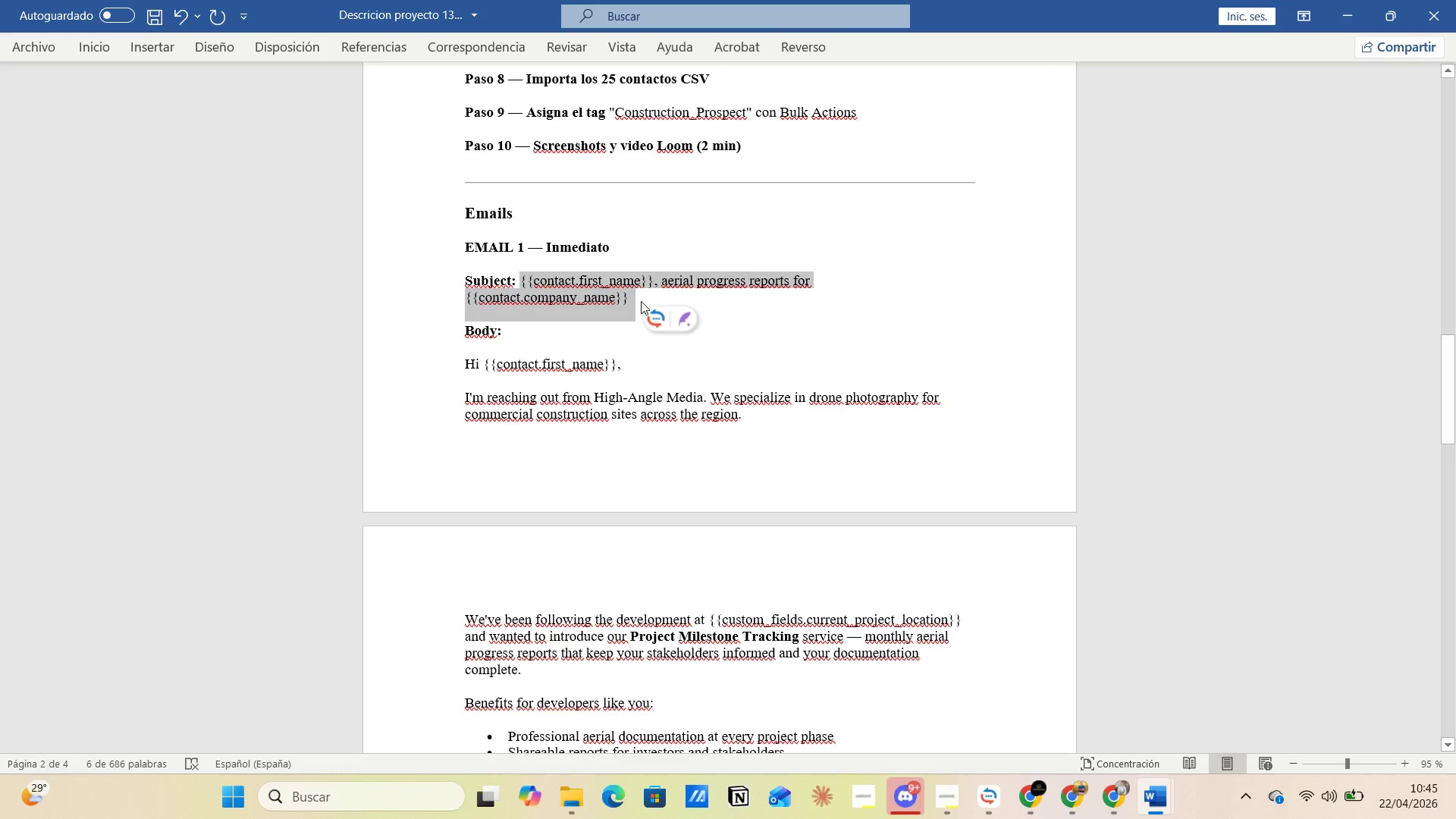 
key(Alt+AltLeft)
 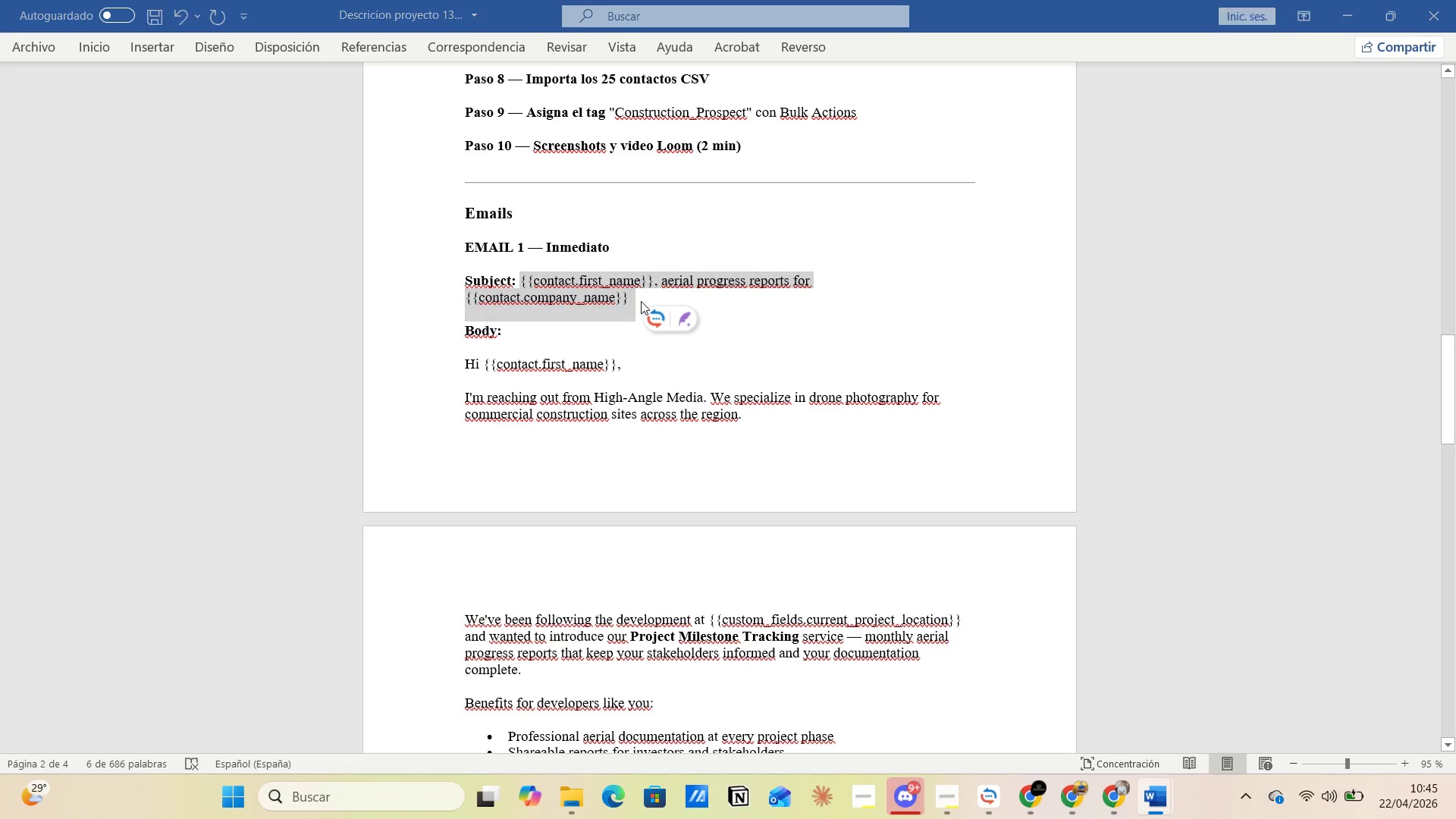 
key(Alt+Tab)
 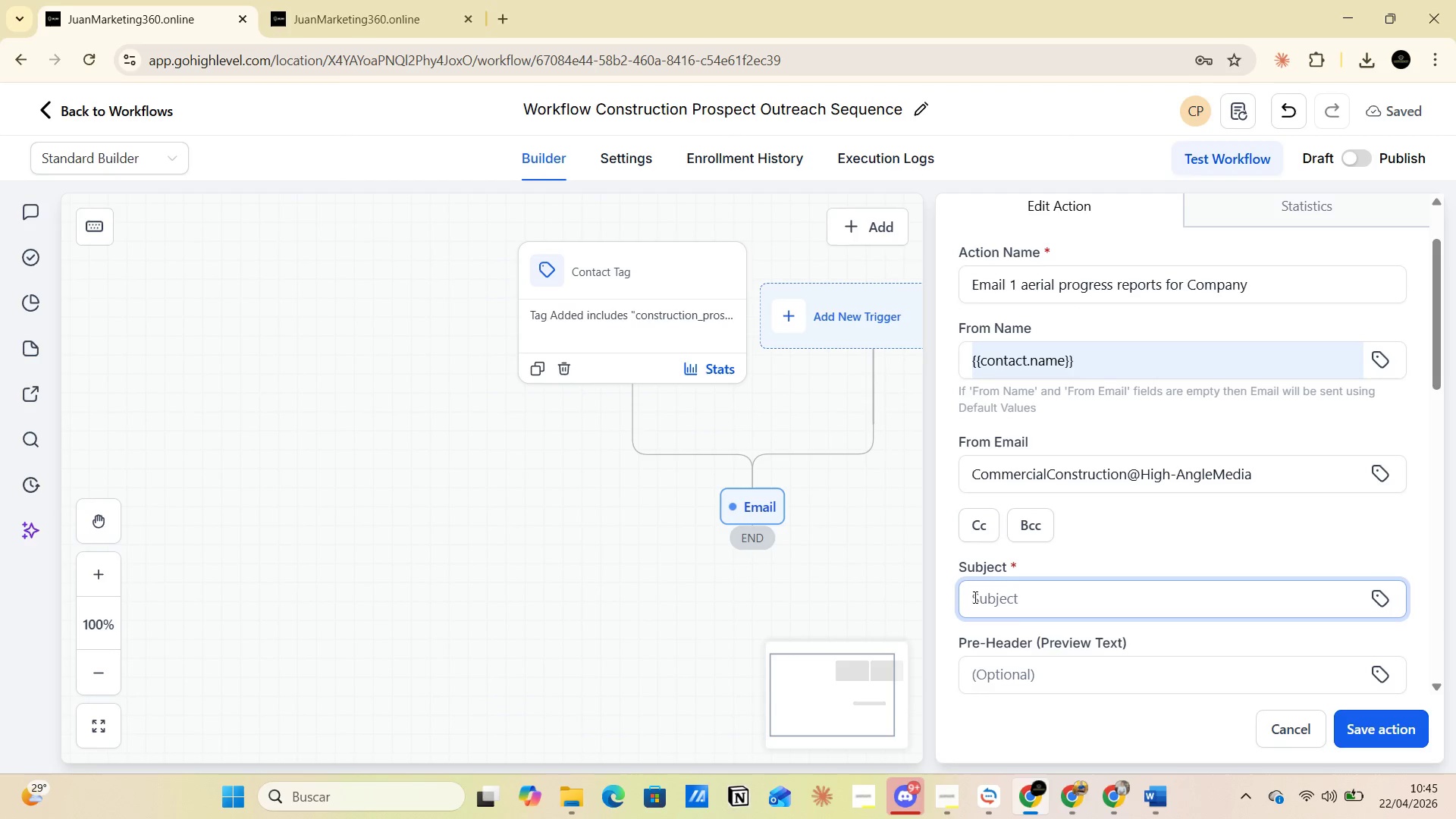 
left_click([983, 601])
 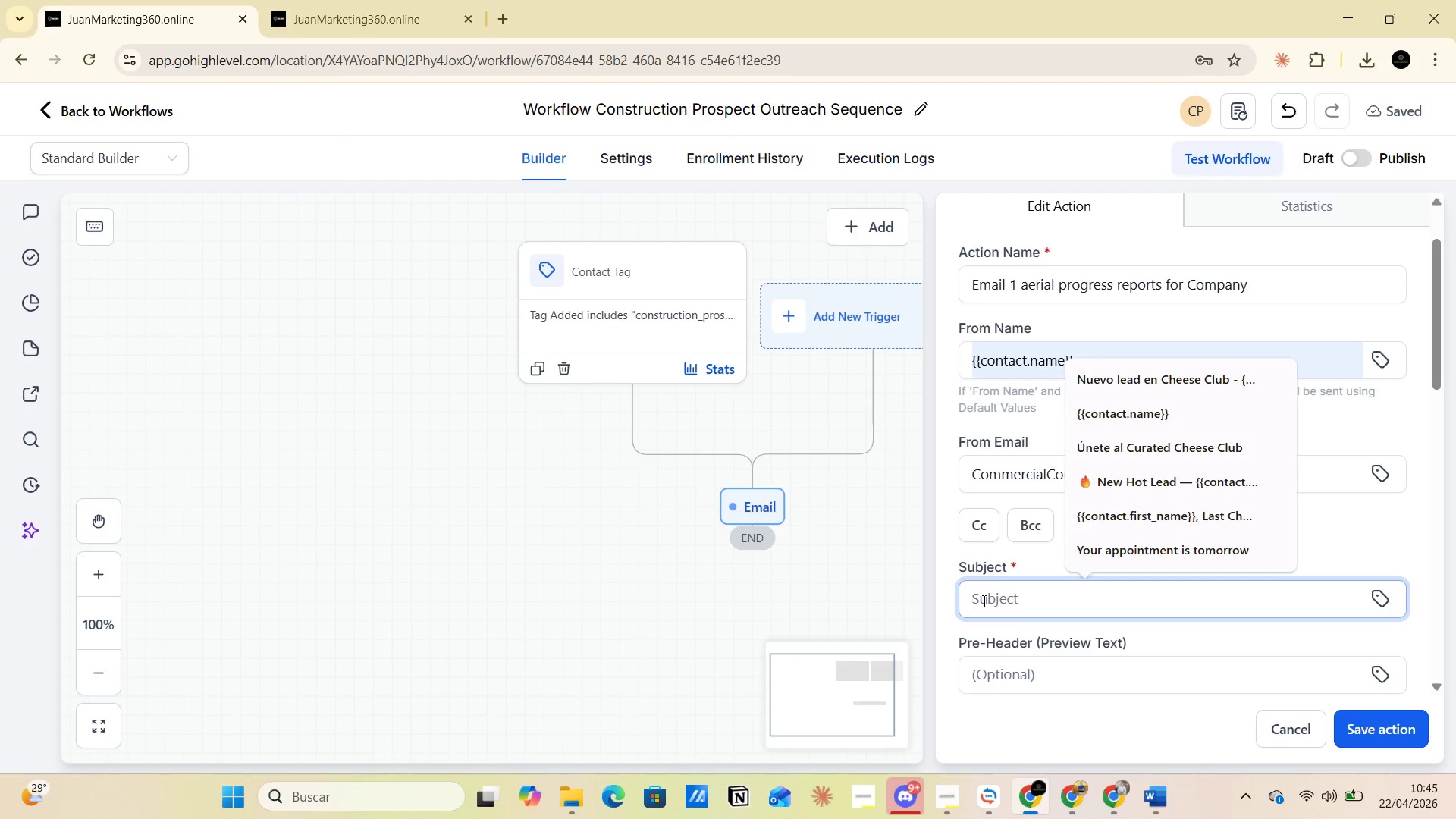 
key(Control+V)
 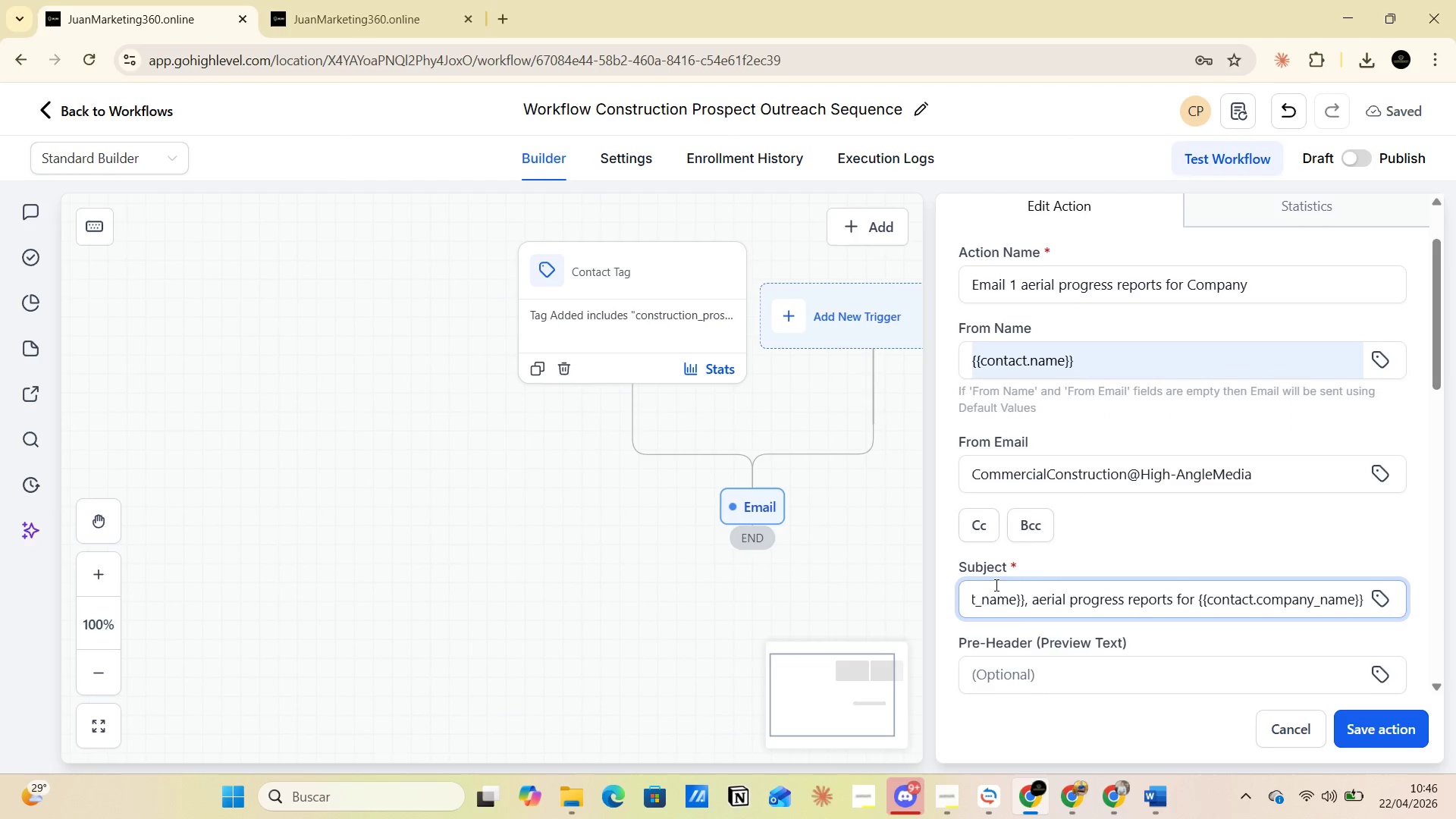 
scroll: coordinate [997, 576], scroll_direction: down, amount: 3.0
 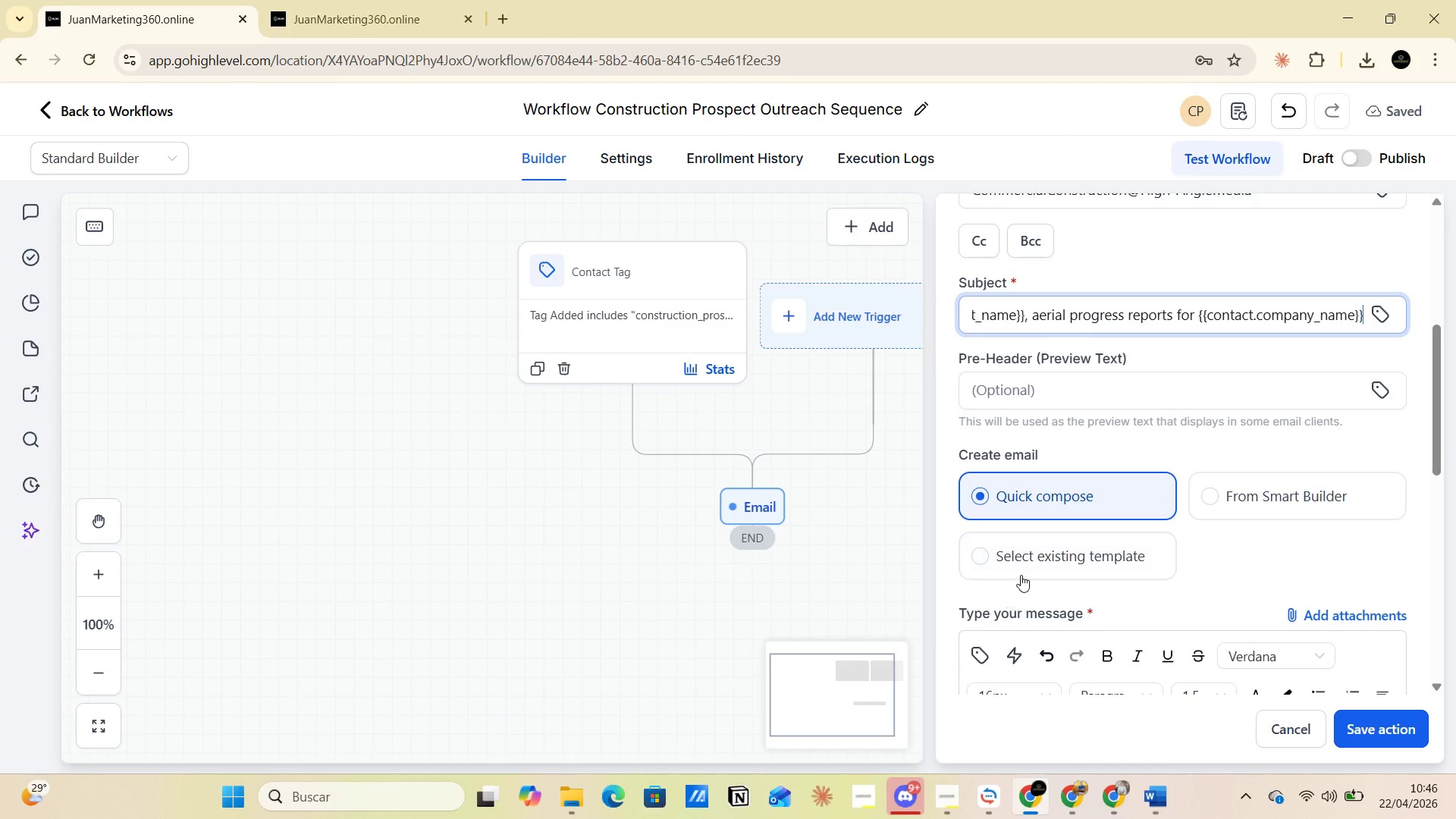 
left_click([1015, 562])
 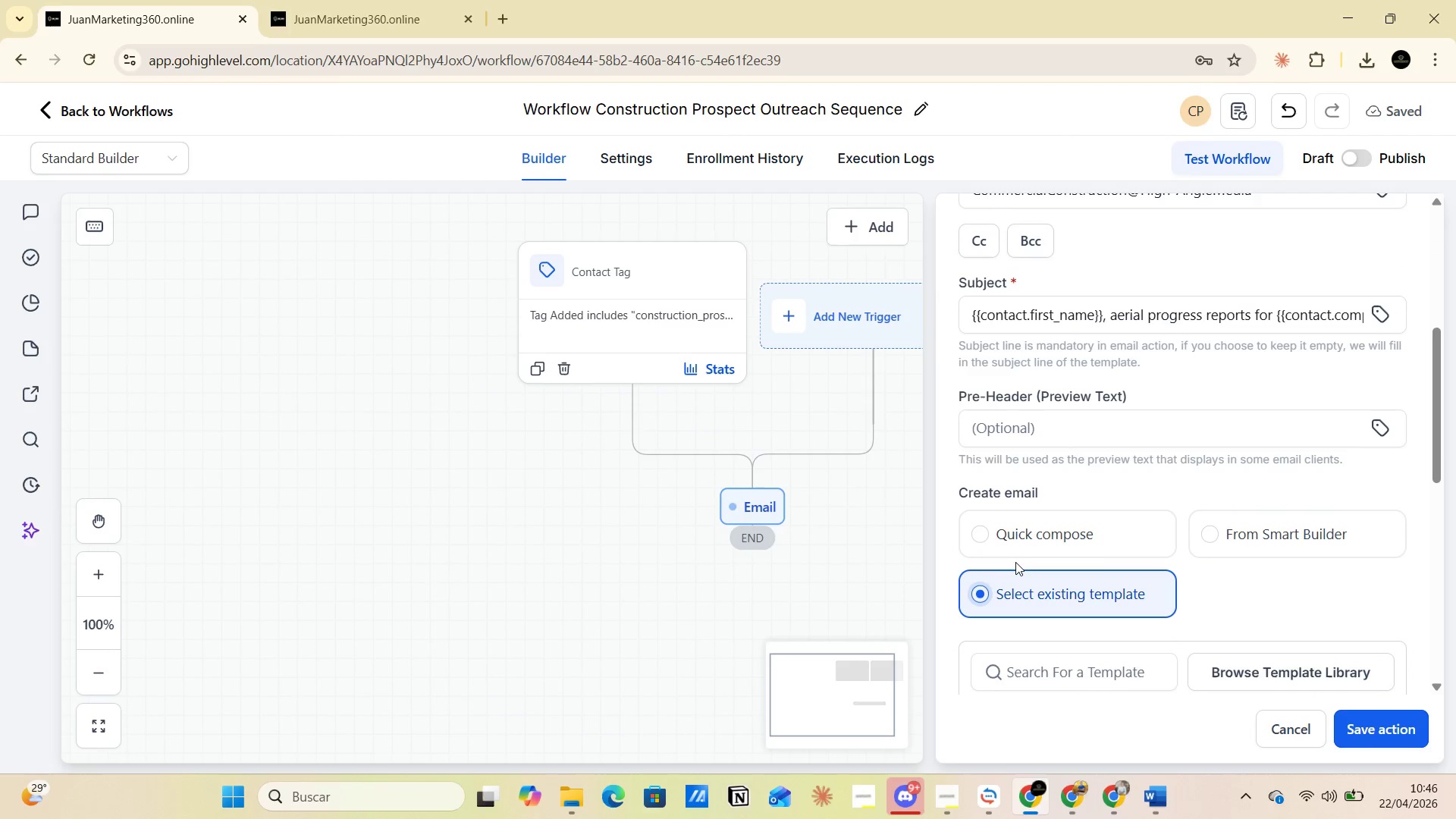 
scroll: coordinate [1018, 572], scroll_direction: down, amount: 4.0
 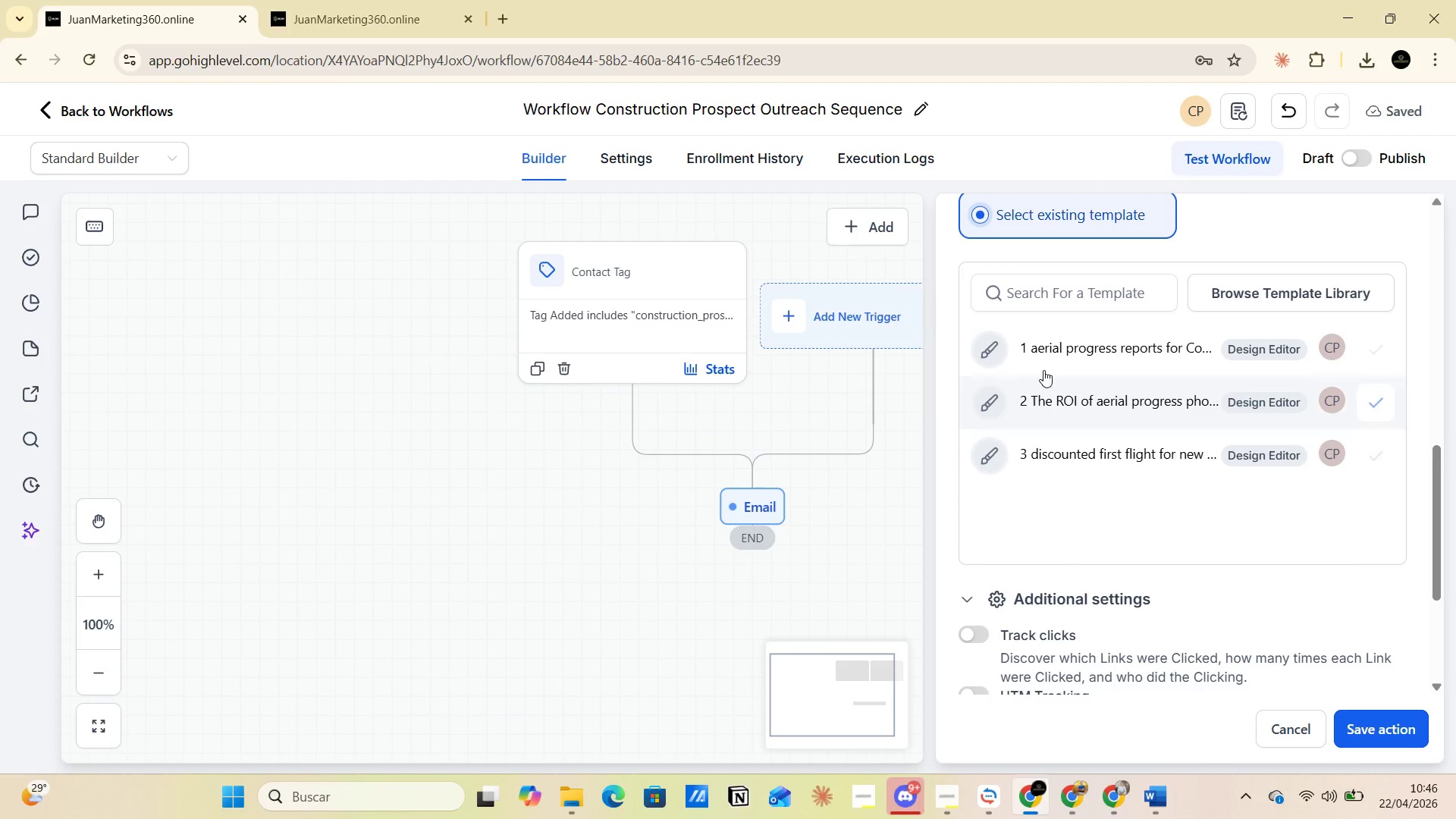 
left_click([1050, 353])
 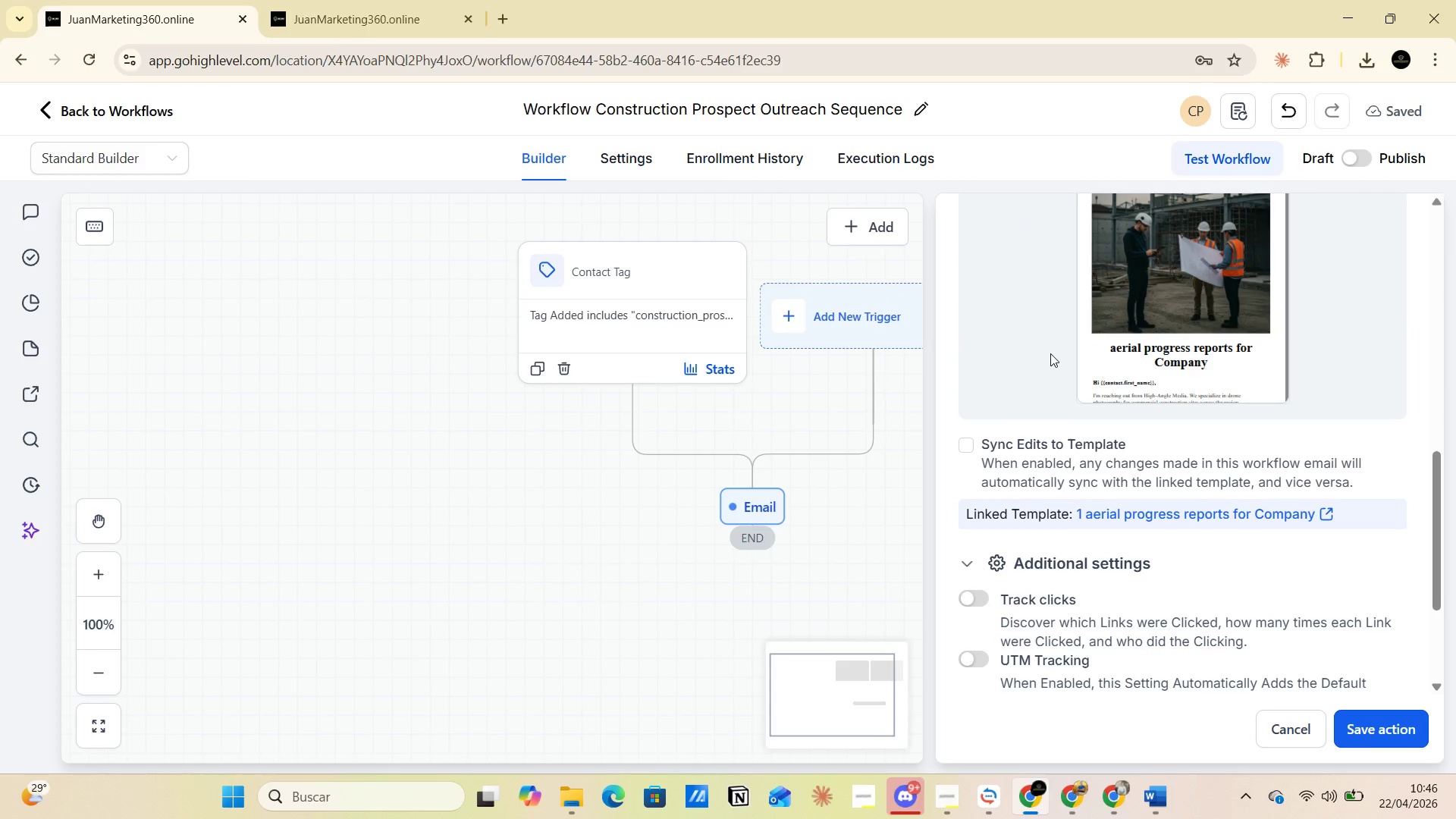 
scroll: coordinate [1046, 387], scroll_direction: up, amount: 7.0
 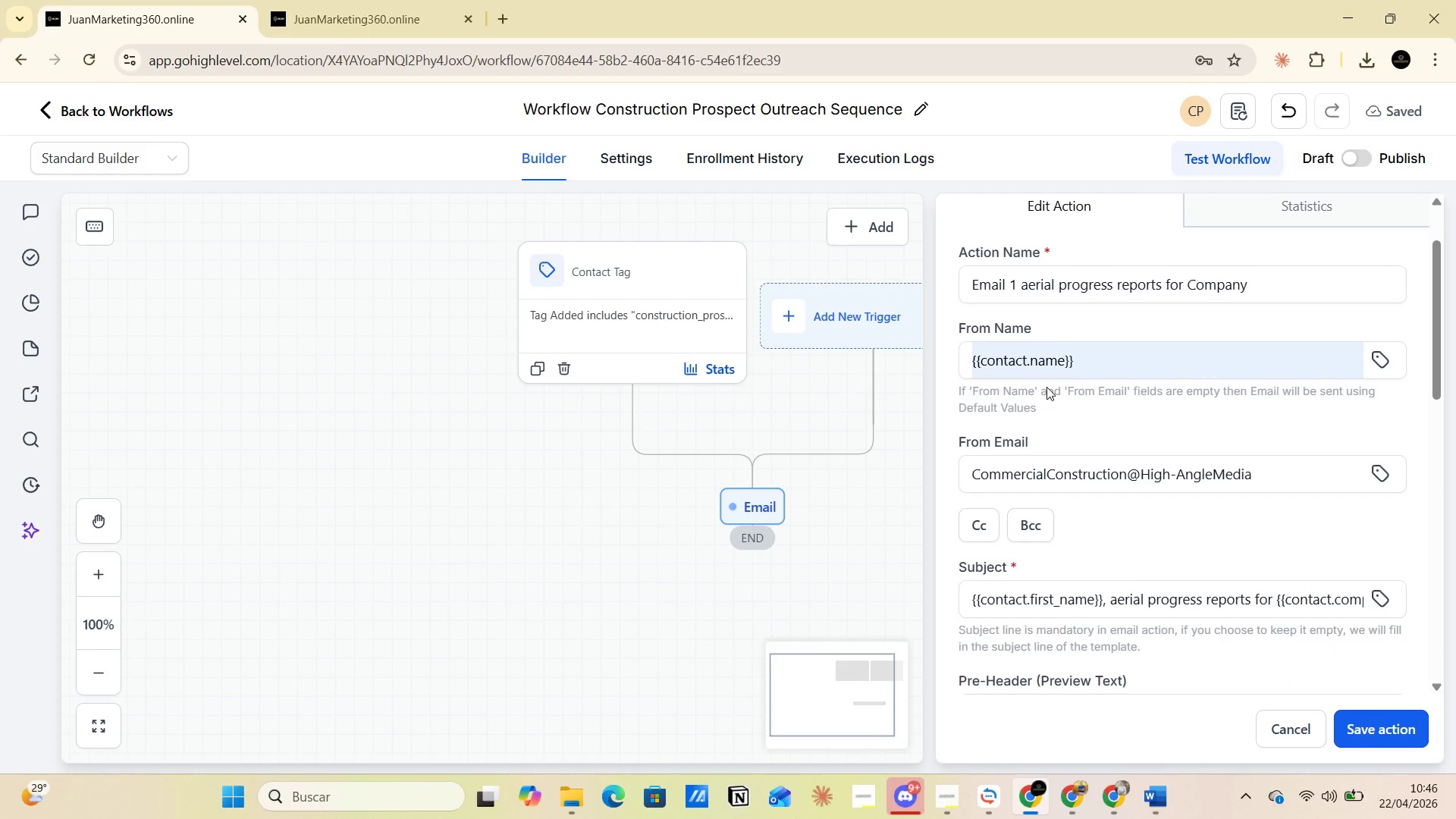 
scroll: coordinate [1046, 395], scroll_direction: down, amount: 6.0
 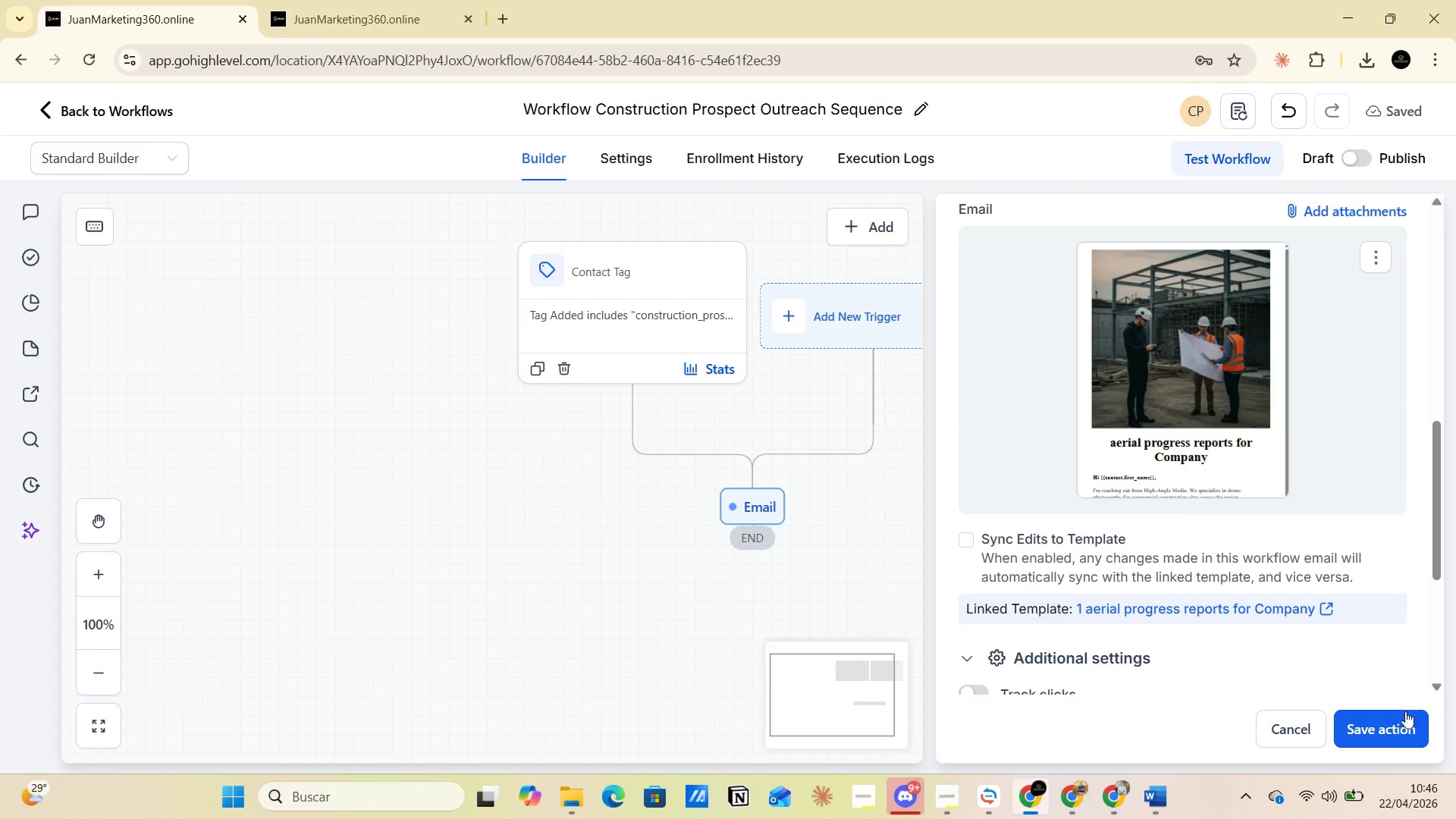 
left_click([1393, 730])
 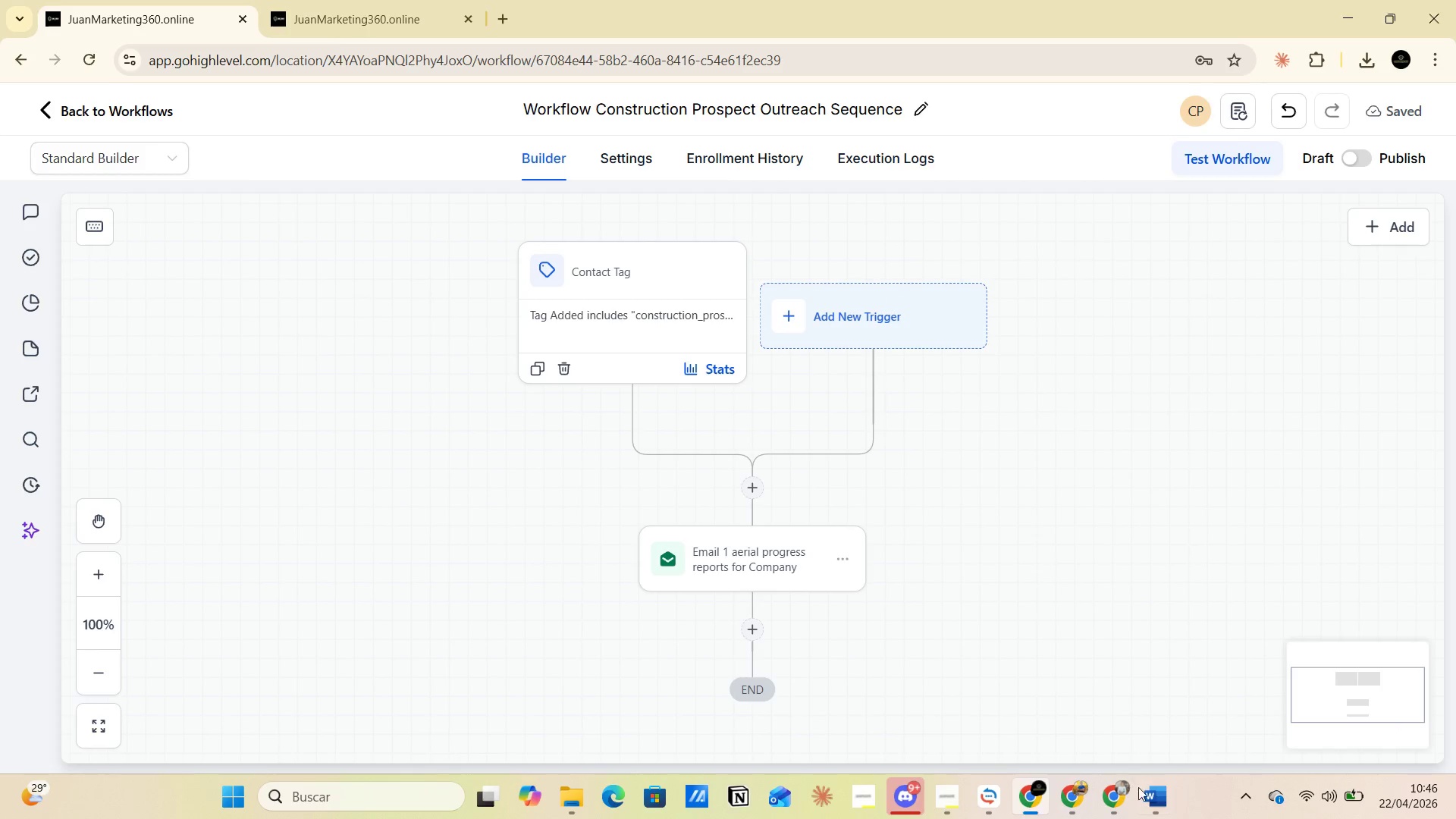 
left_click([1052, 694])
 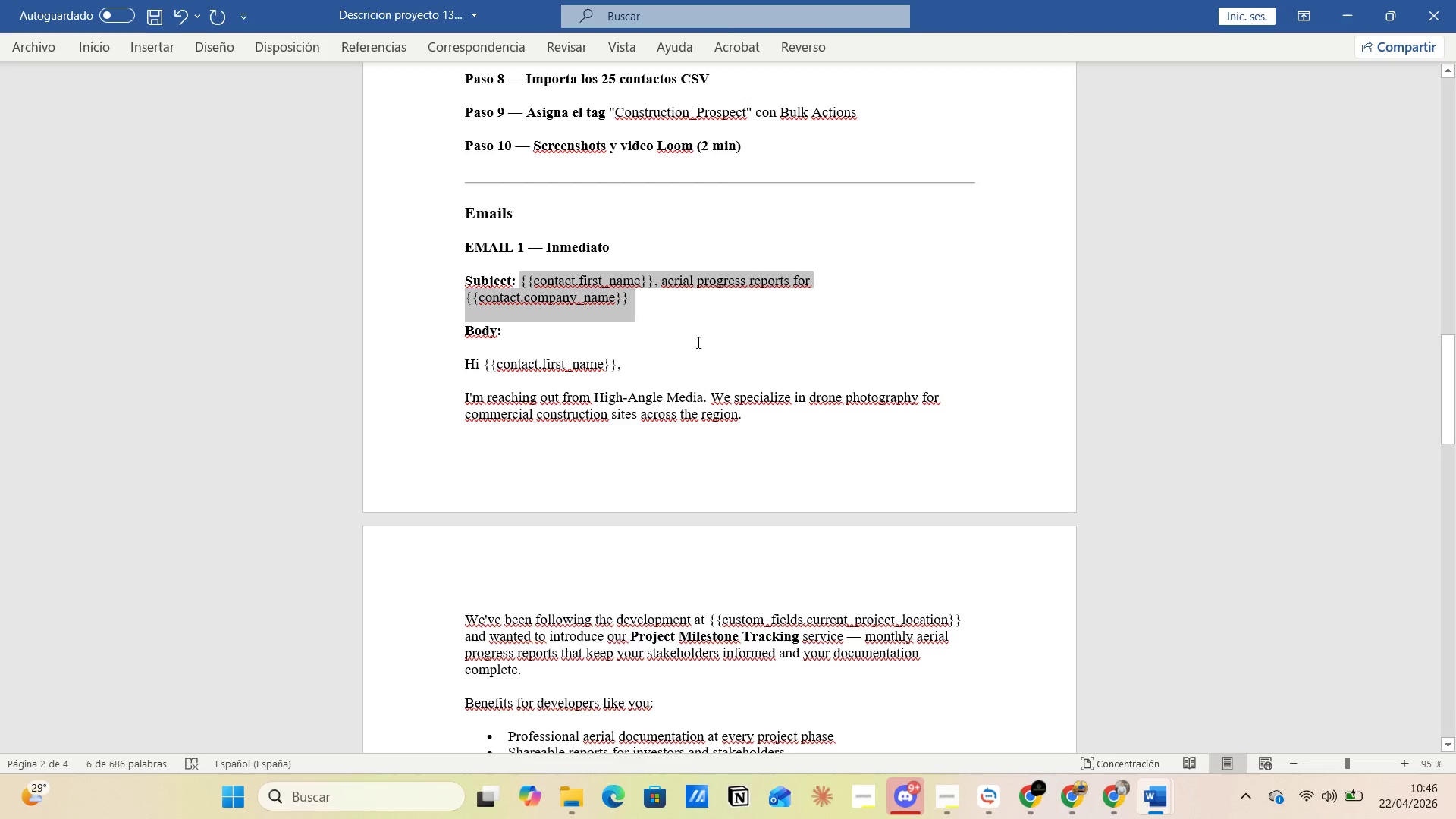 
left_click([700, 328])
 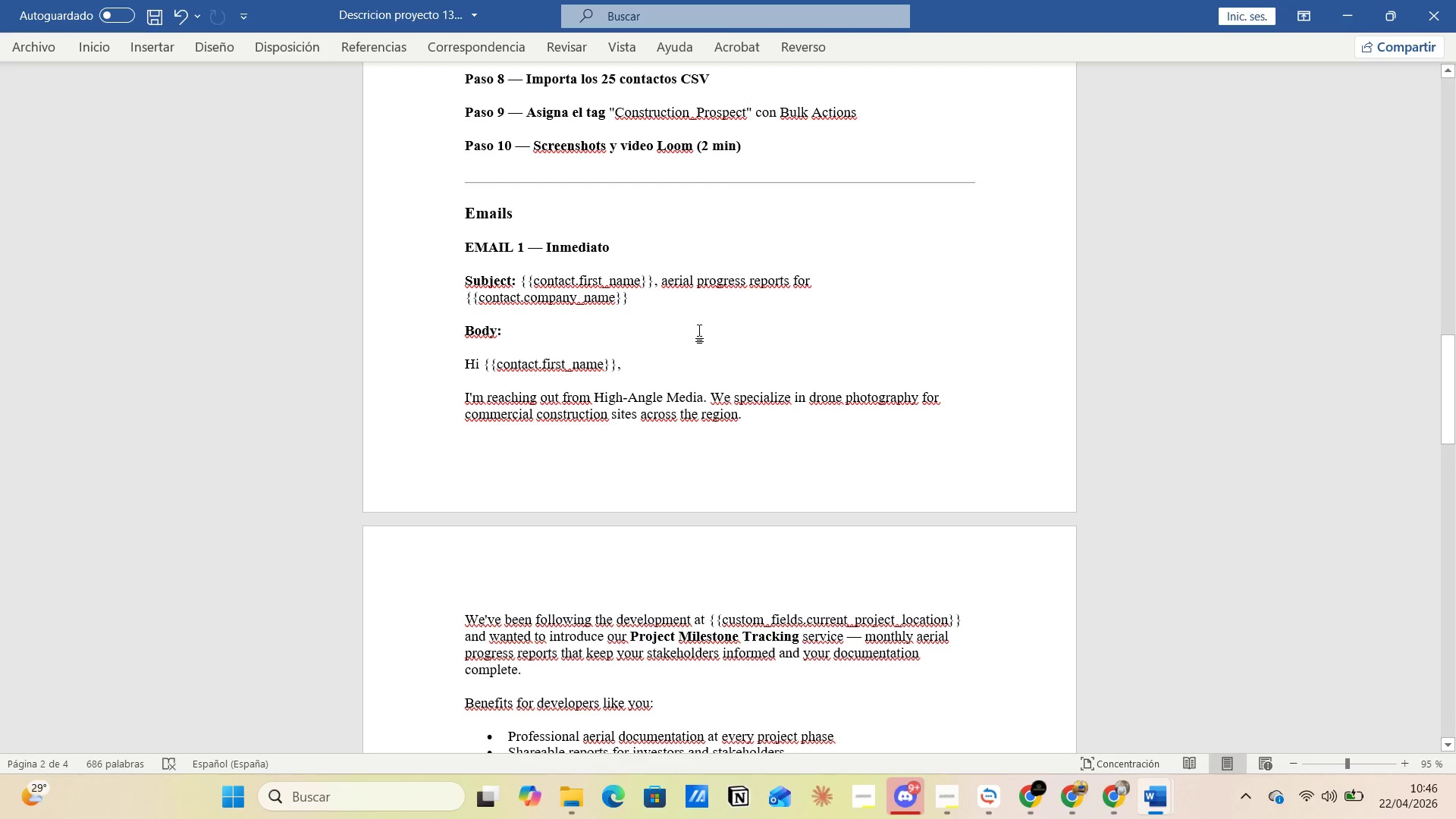 
scroll: coordinate [617, 393], scroll_direction: up, amount: 12.0
 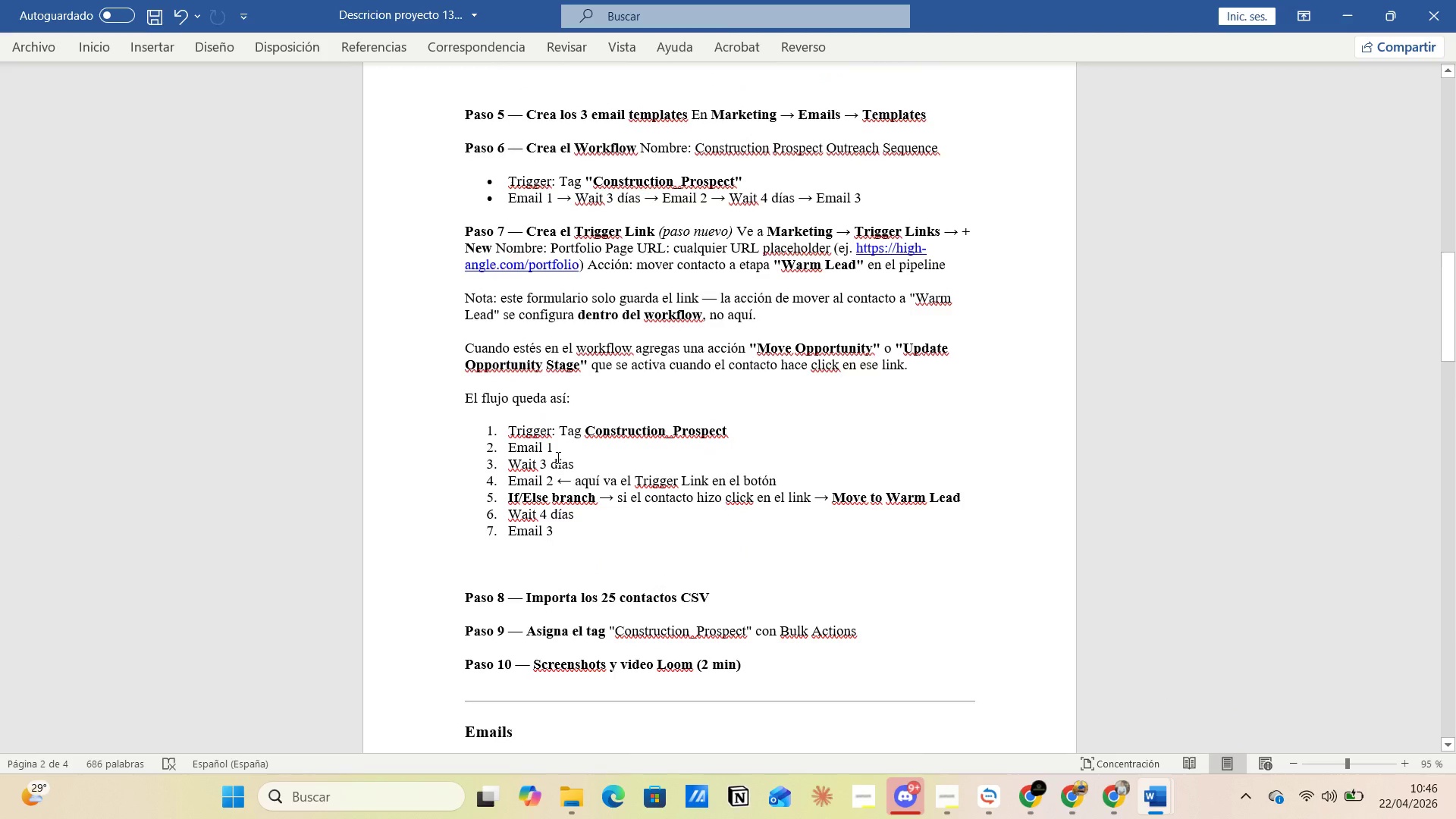 
key(Alt+AltLeft)
 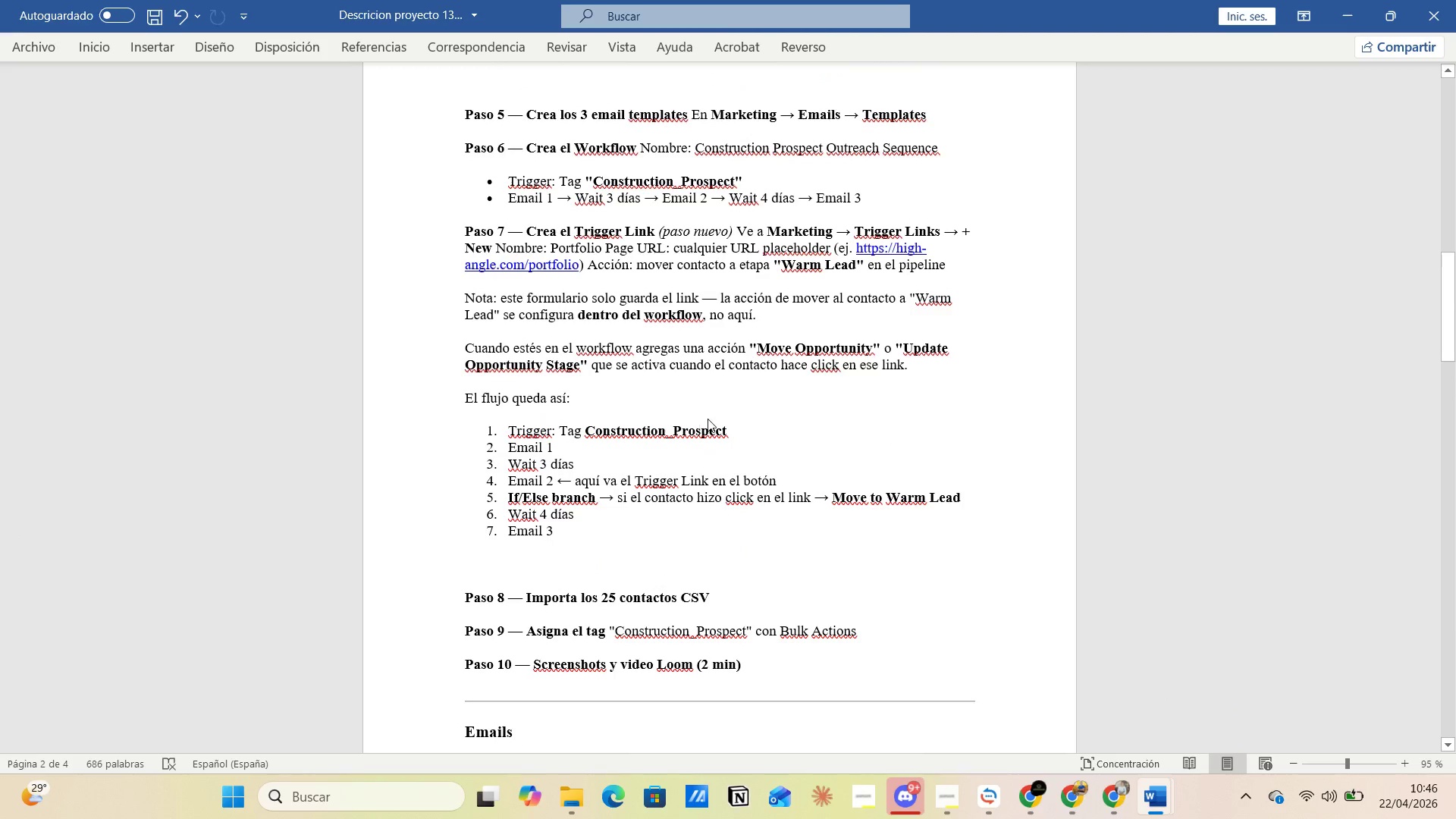 
key(Alt+Tab)
 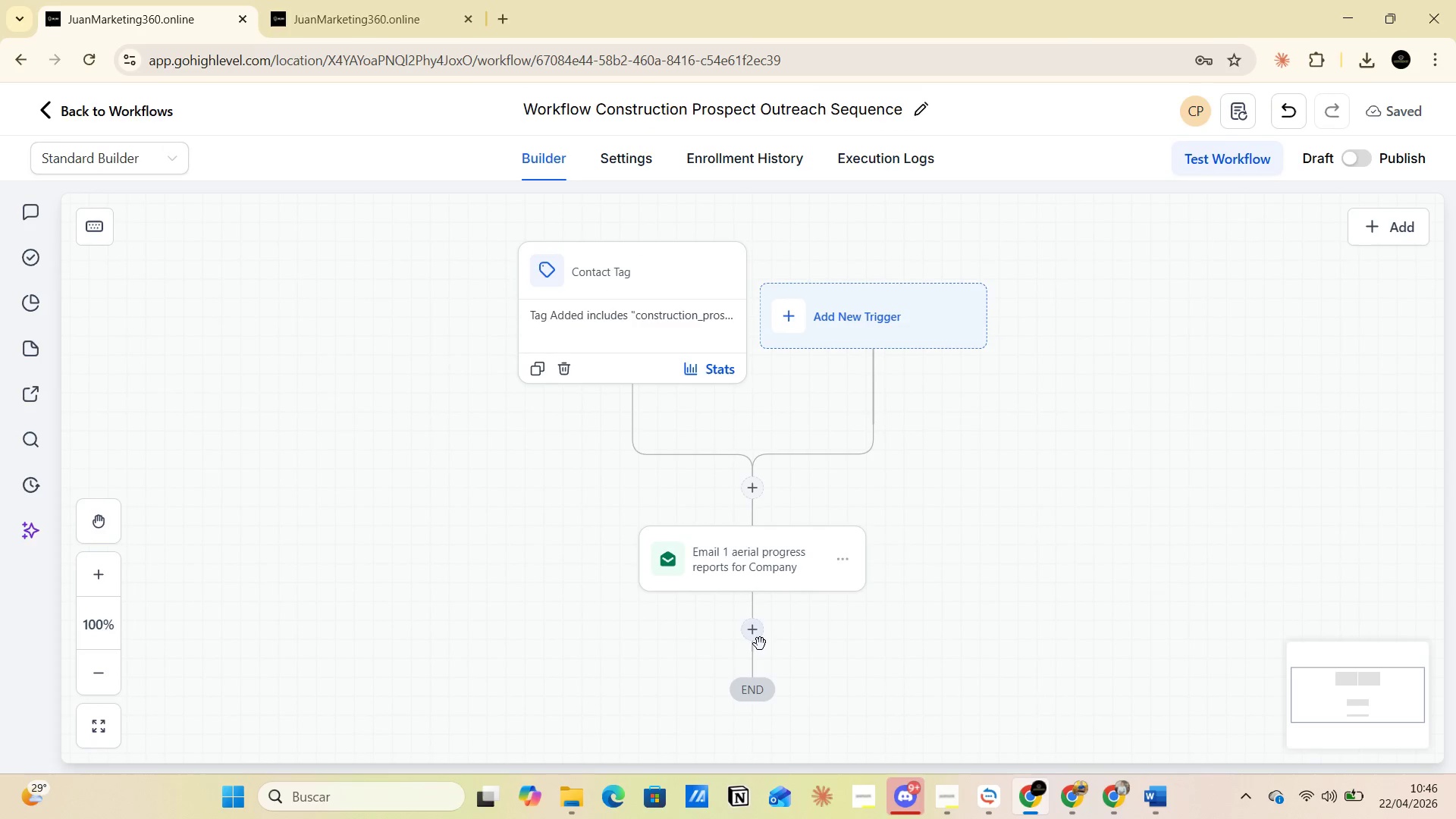 
left_click([758, 641])
 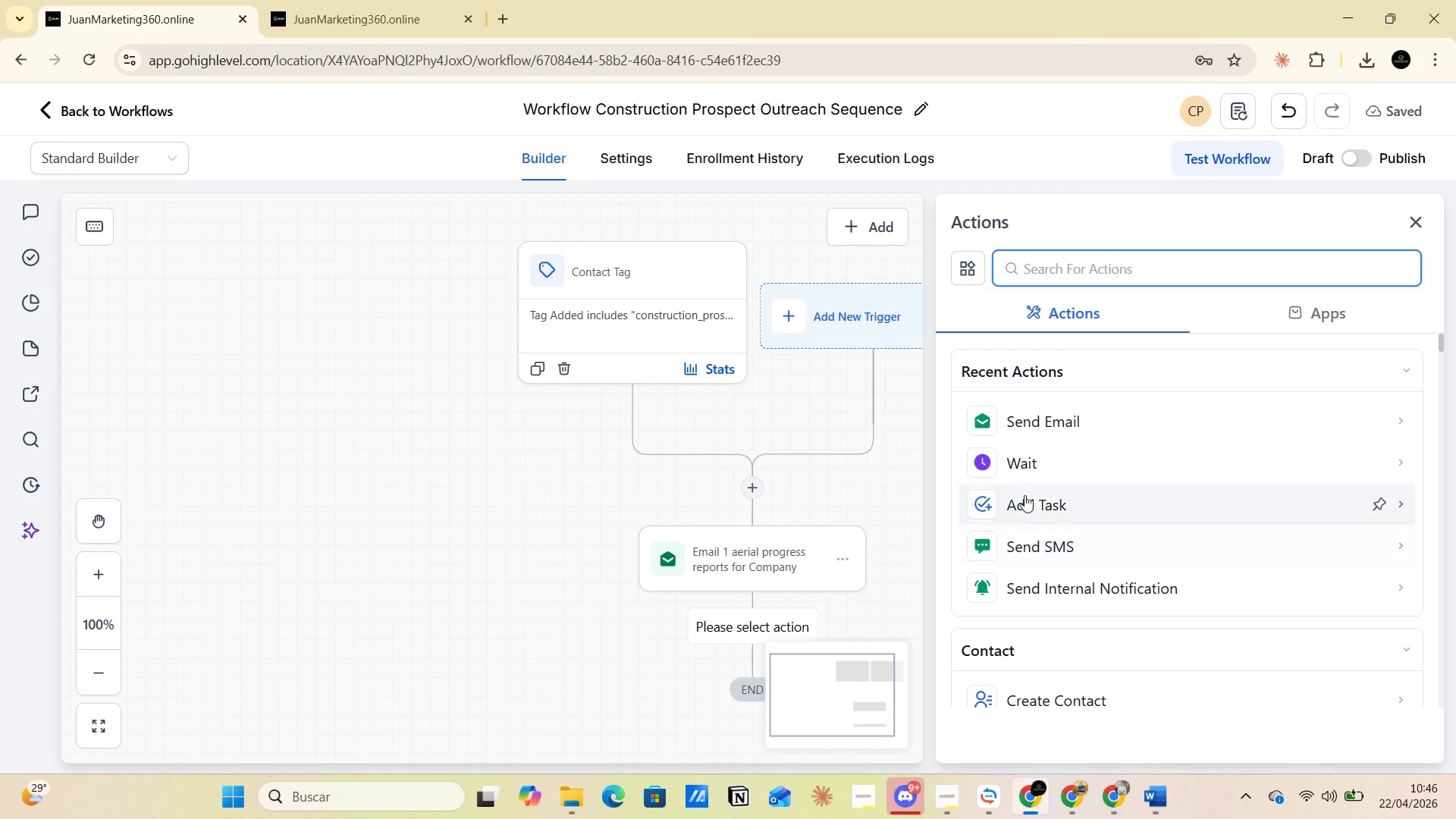 
left_click([1029, 472])
 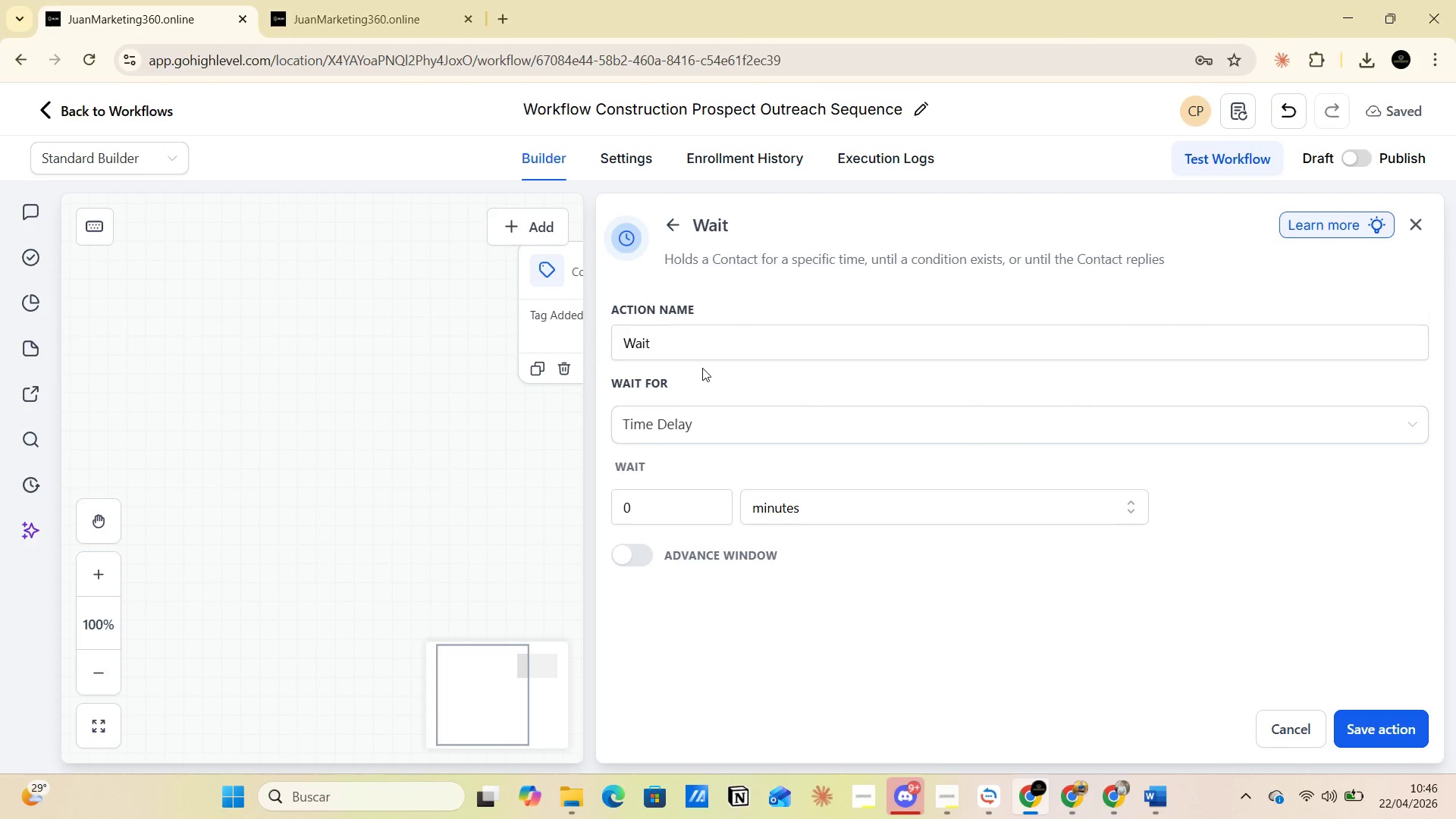 
left_click([676, 340])
 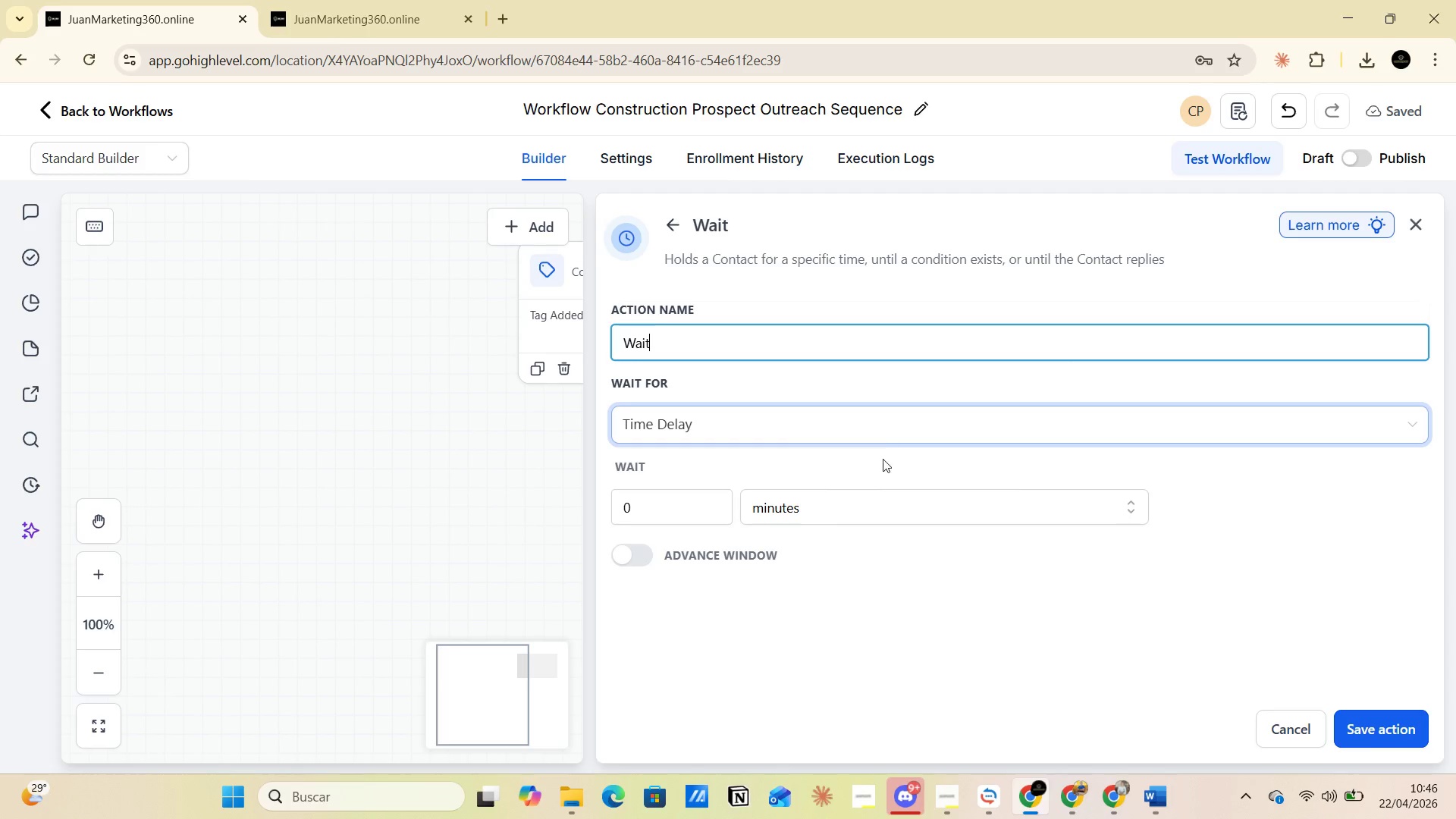 
type(-3 dias )
 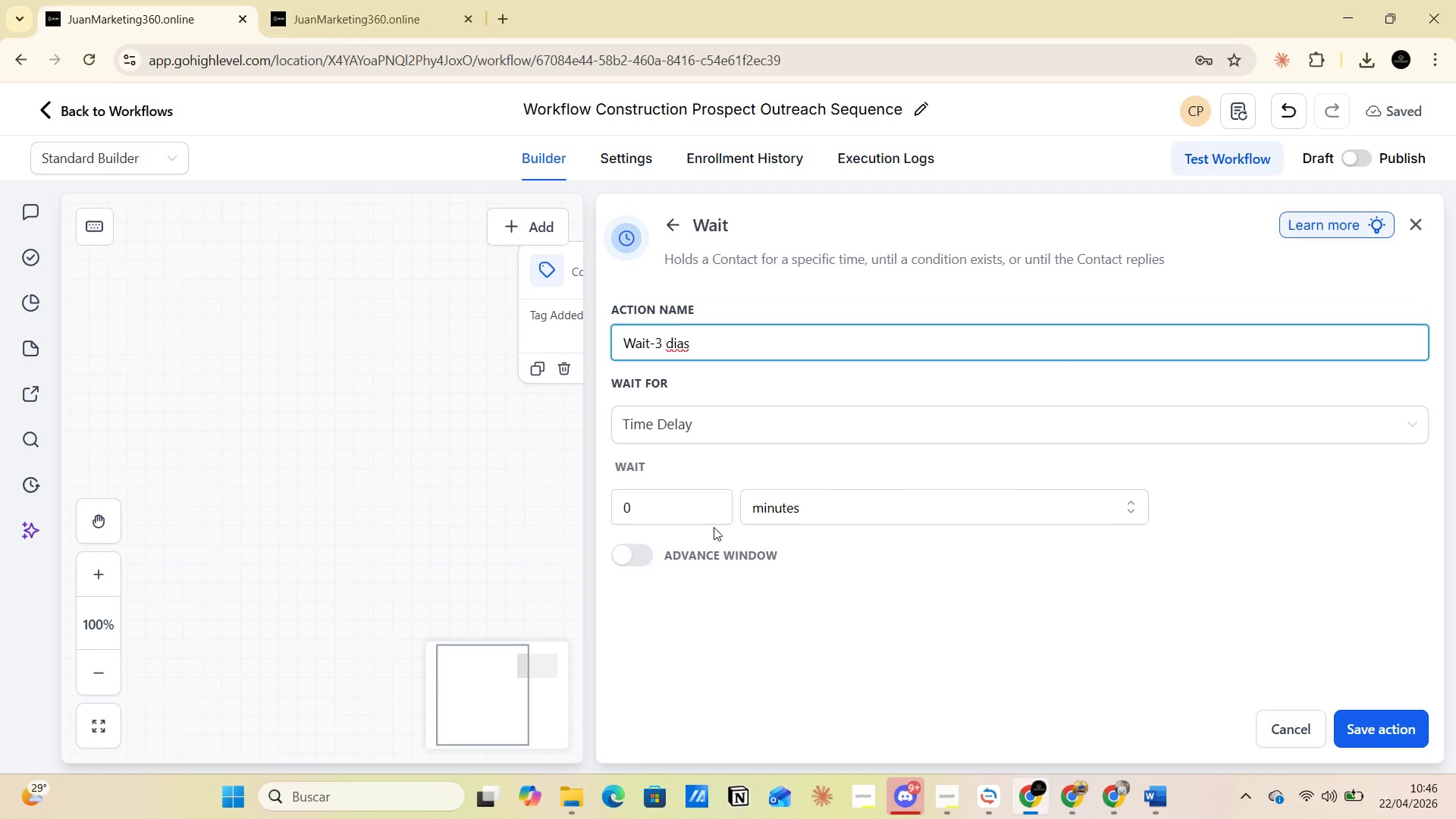 
left_click([685, 500])
 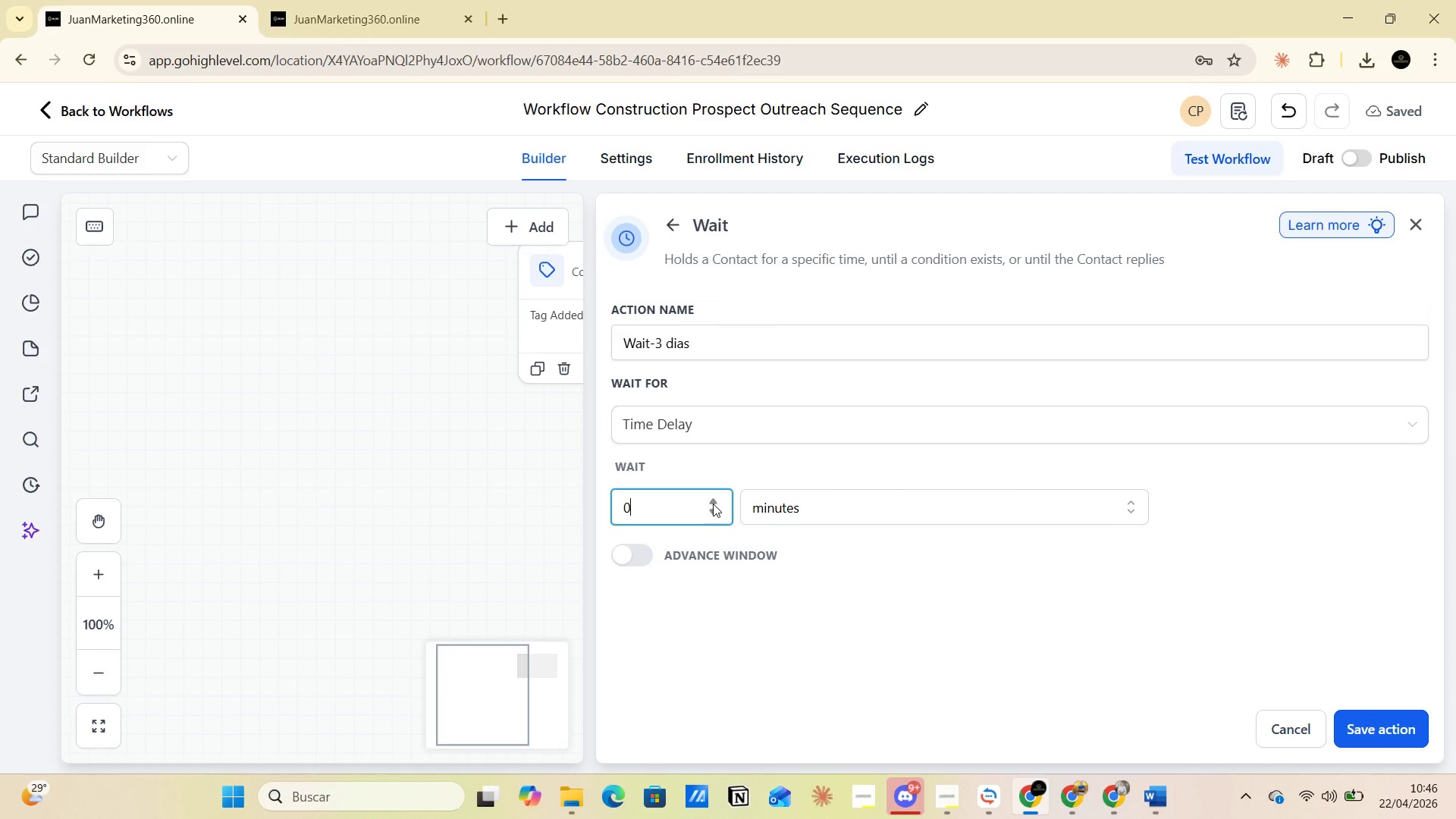 
double_click([711, 502])
 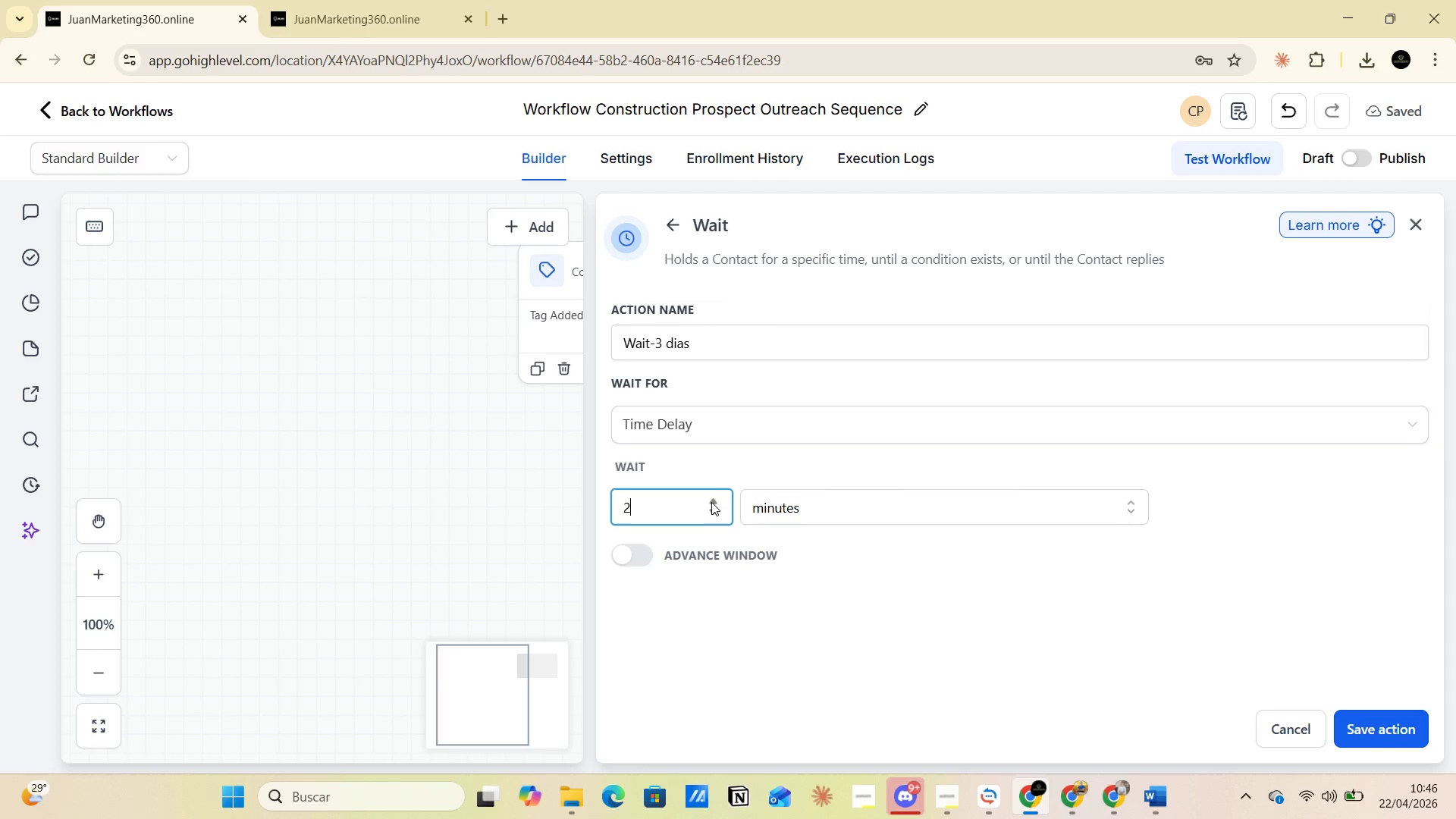 
triple_click([711, 502])
 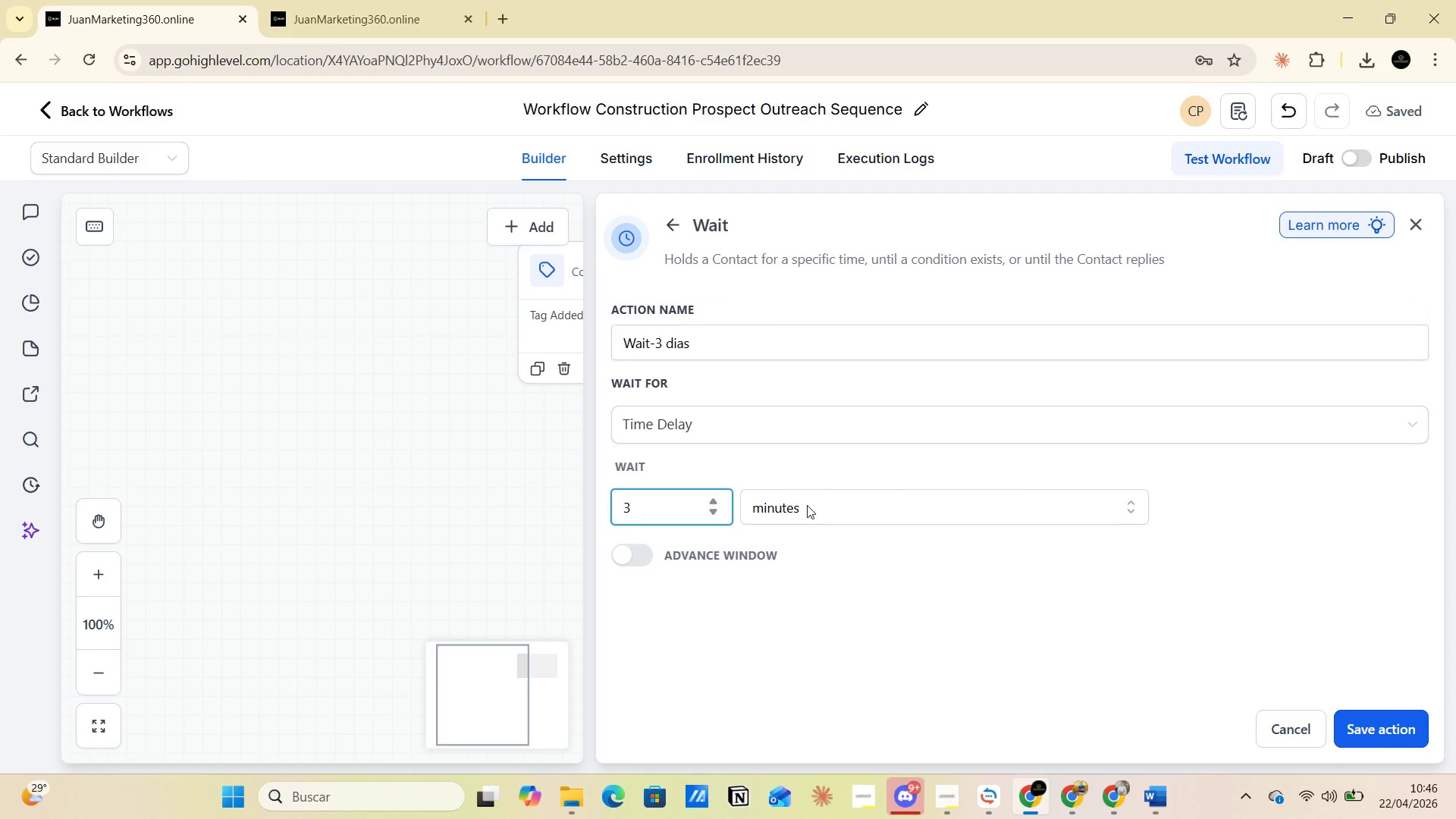 
left_click([807, 505])
 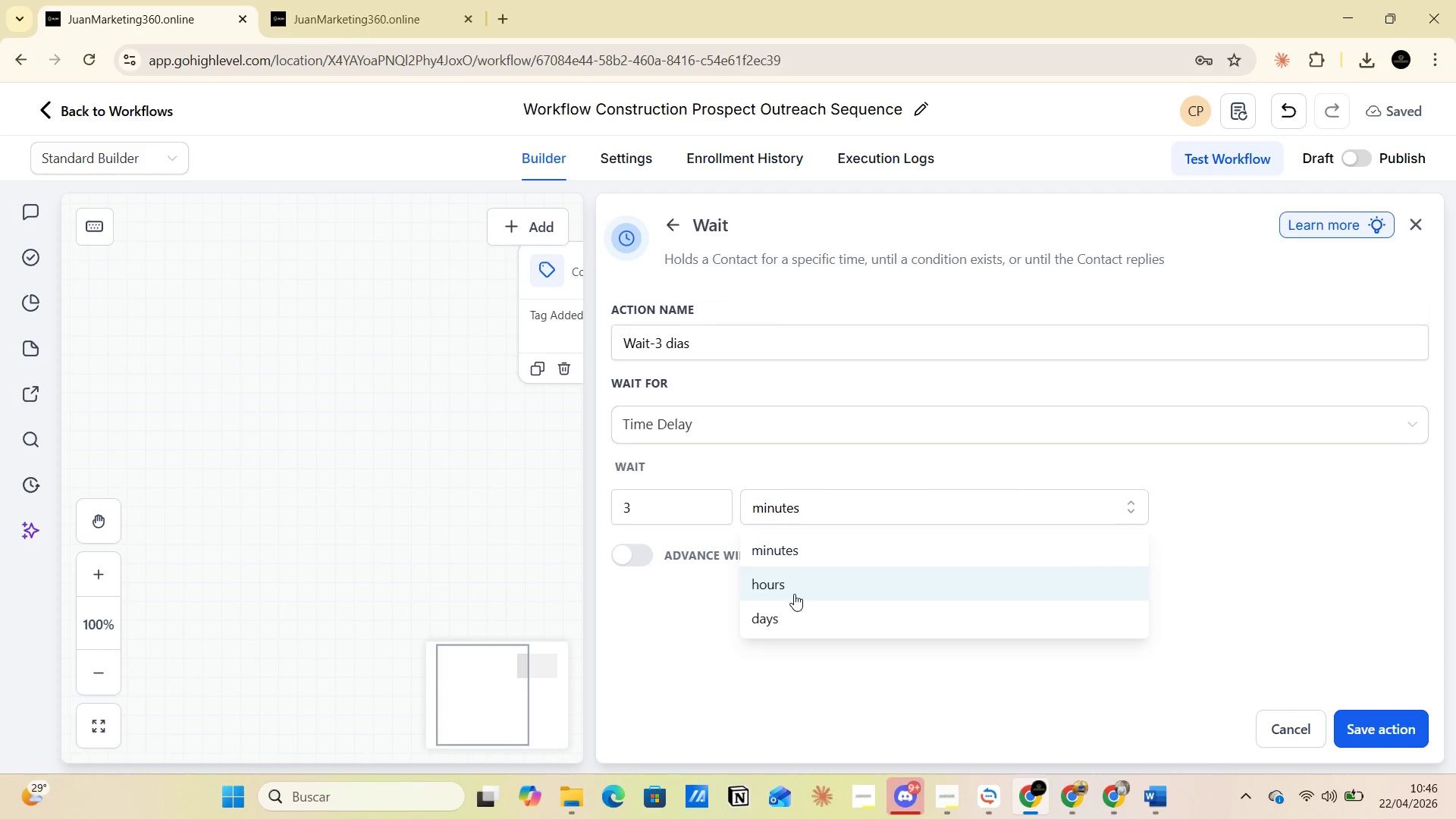 
left_click([793, 612])
 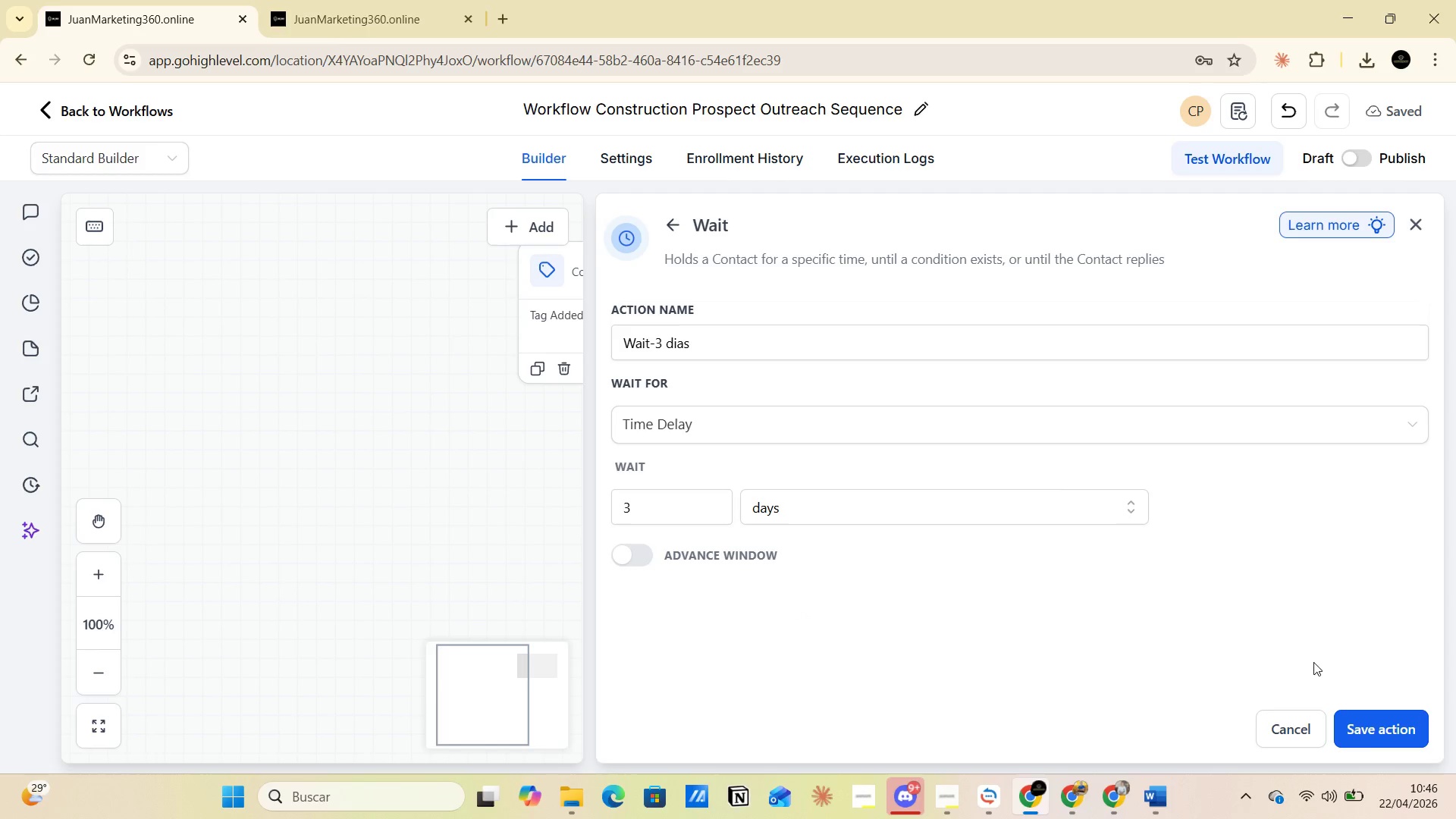 
left_click([1370, 726])
 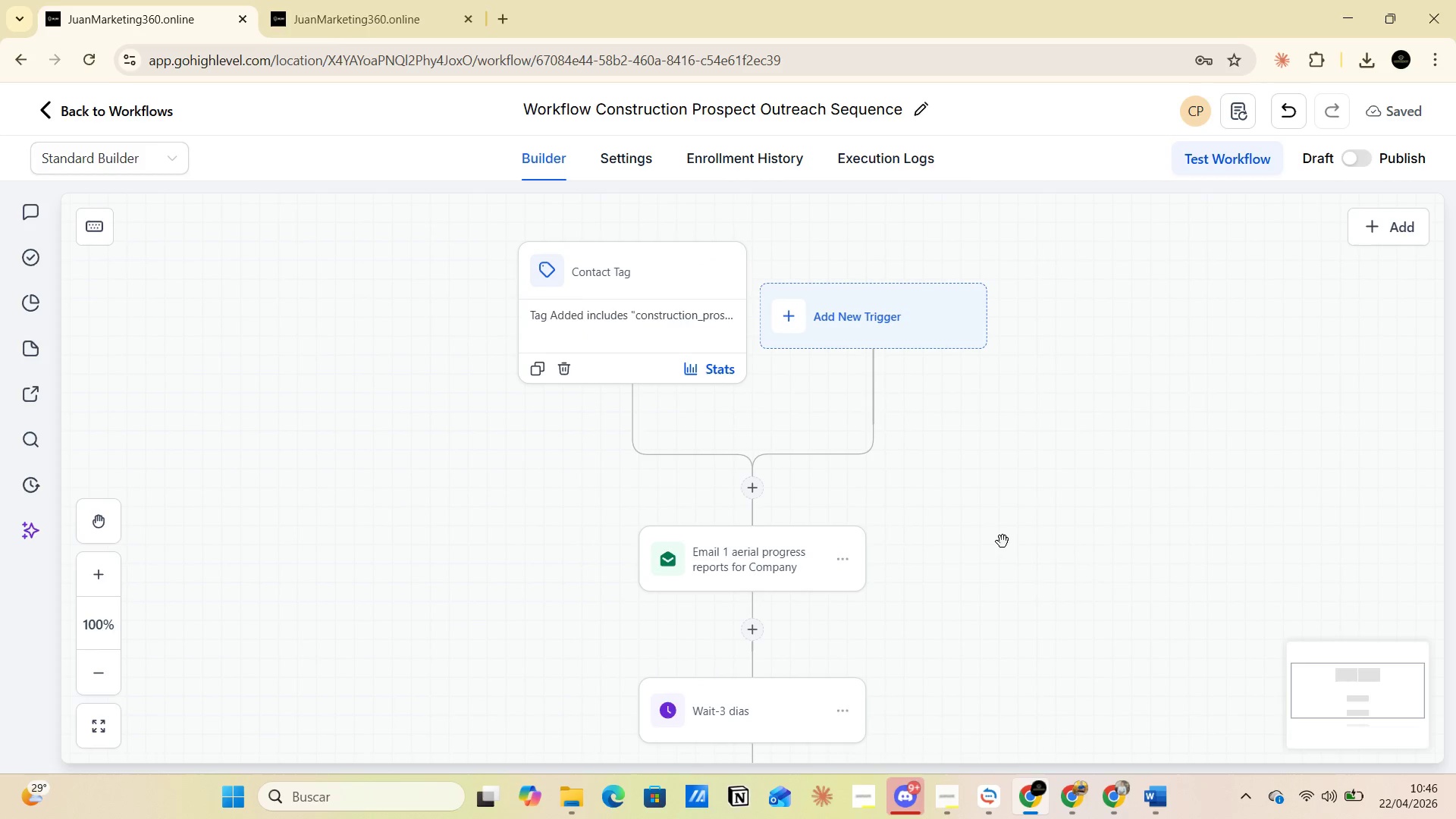 
scroll: coordinate [951, 485], scroll_direction: down, amount: 6.0
 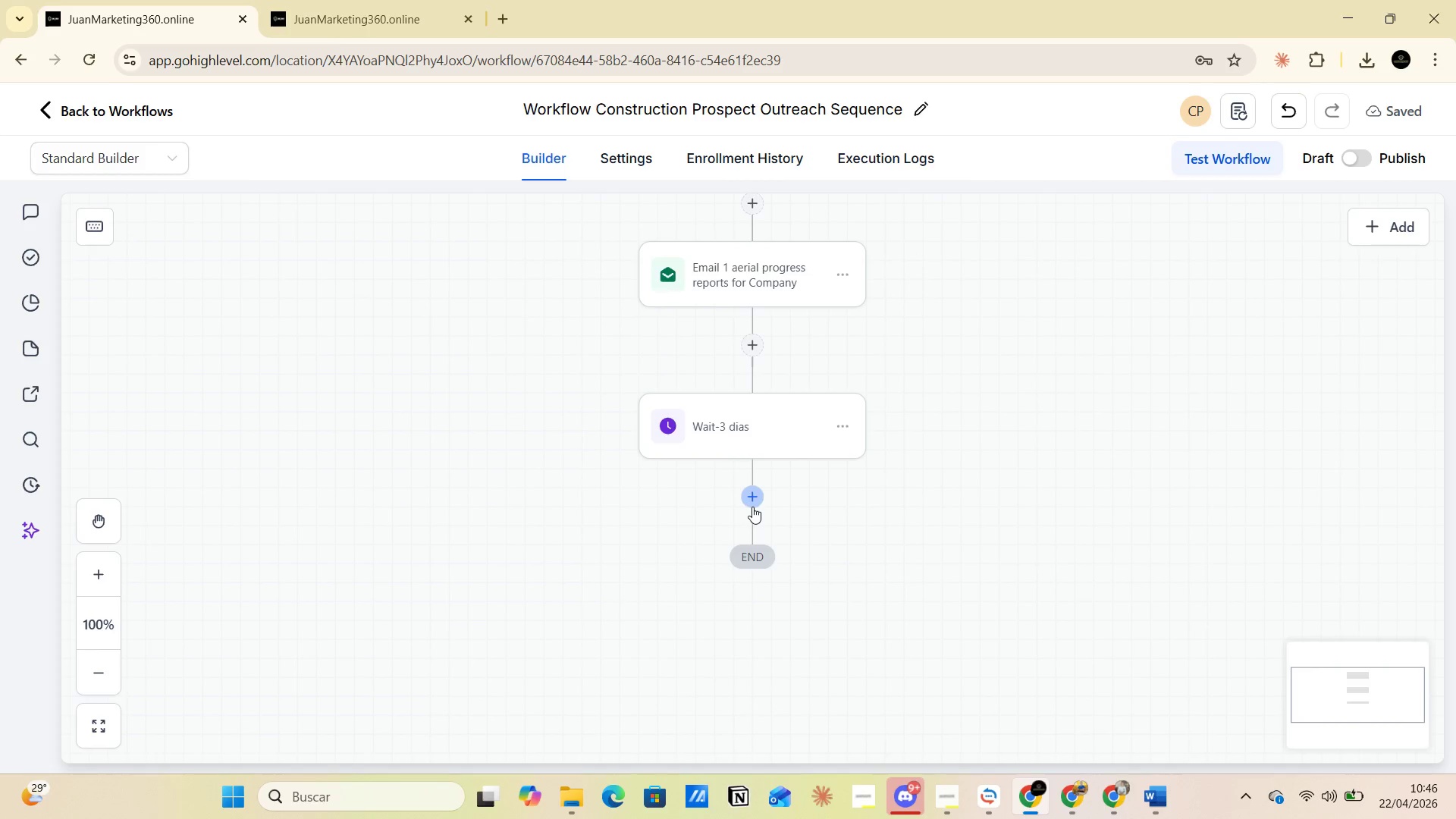 
left_click([752, 504])
 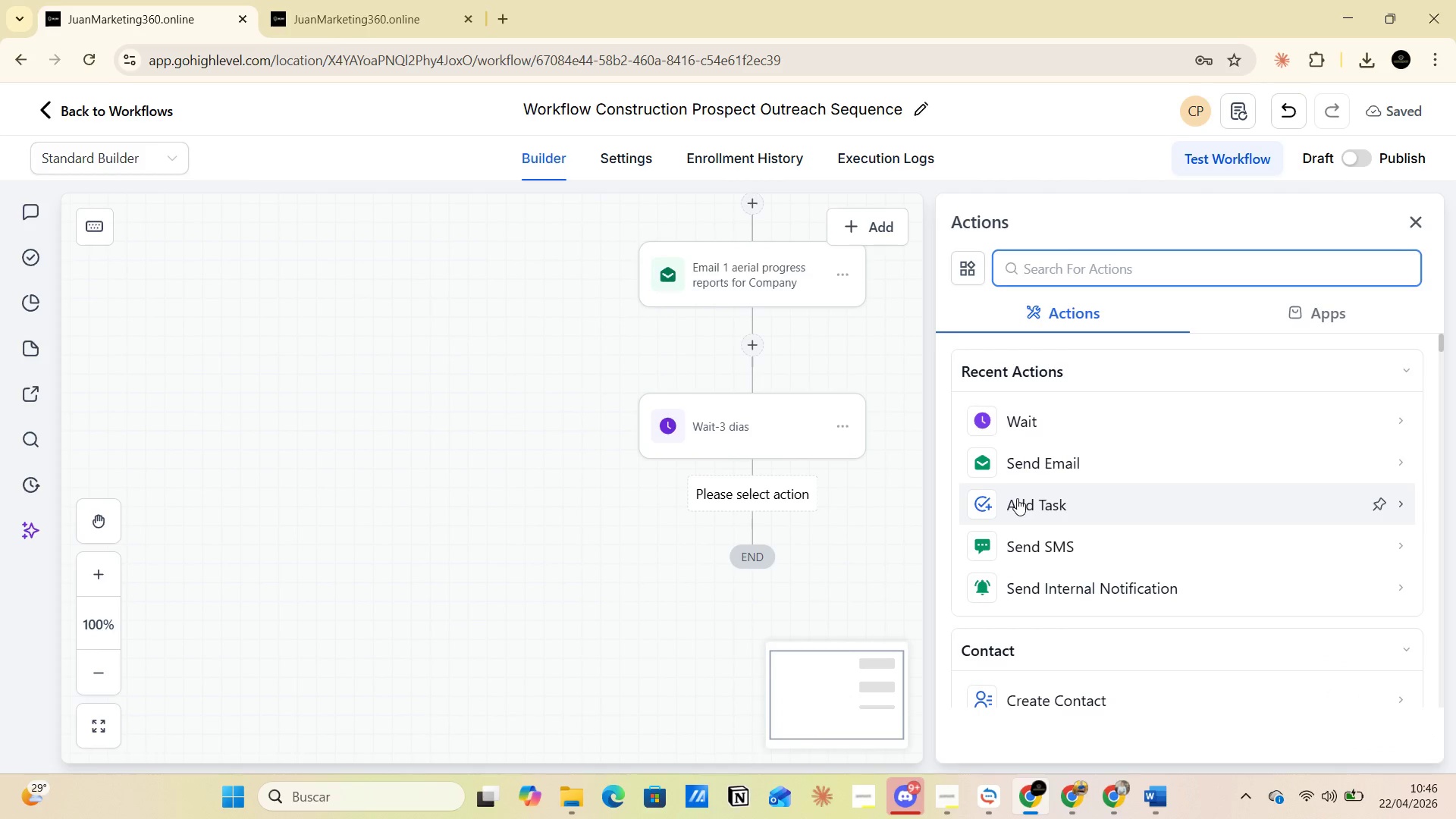 
left_click([1026, 468])
 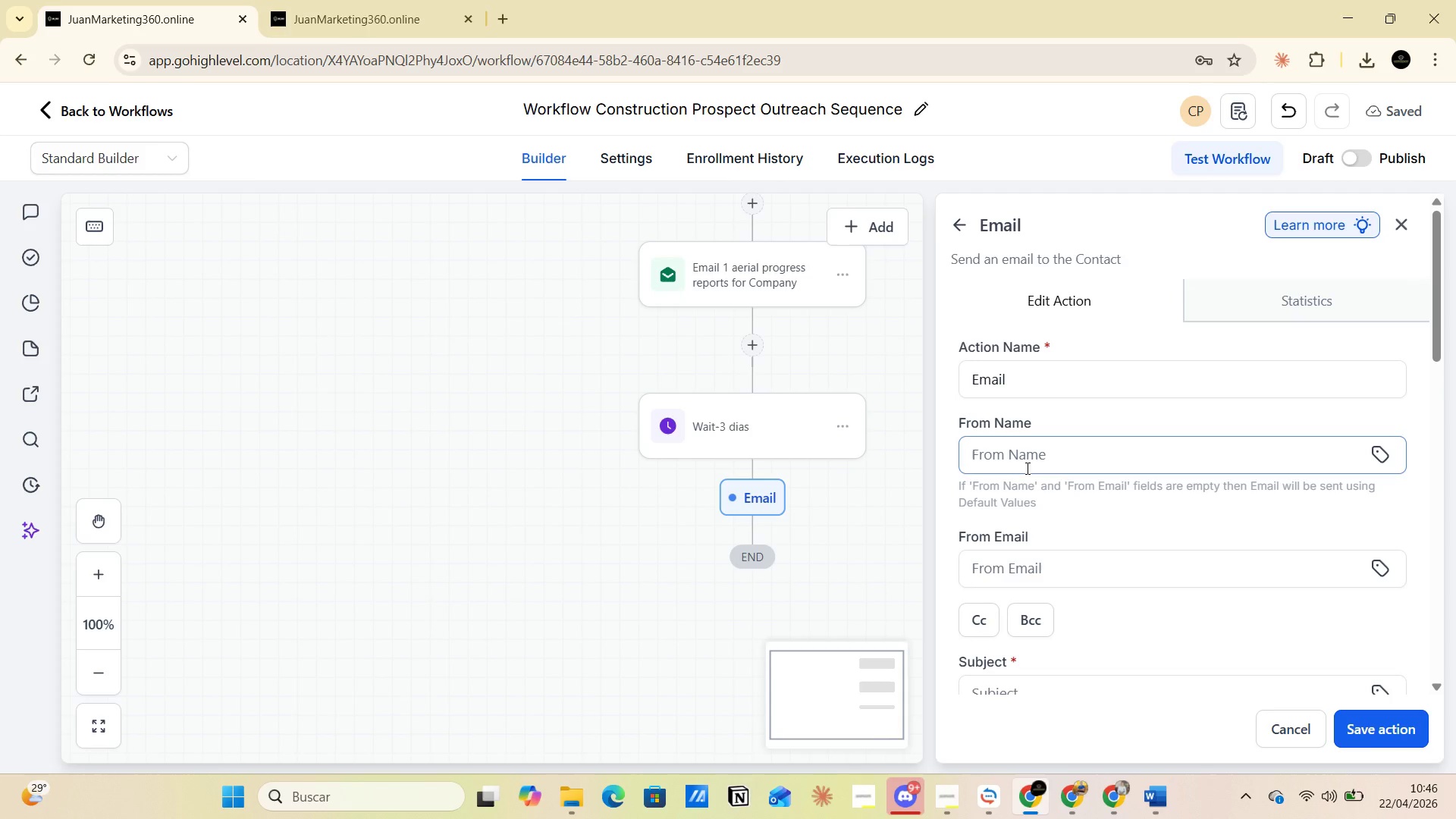 
left_click([1031, 394])
 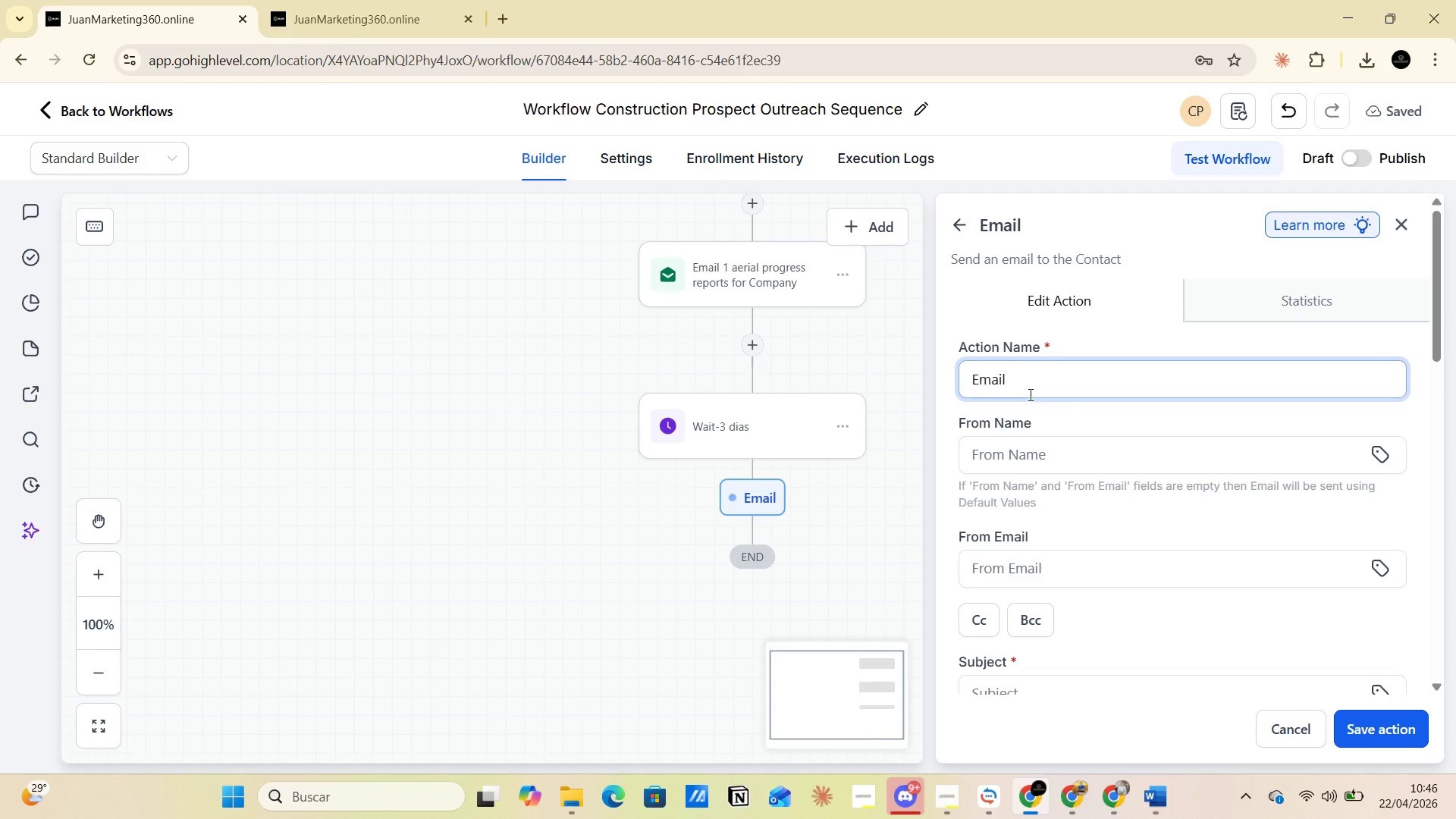 
key(Space)
 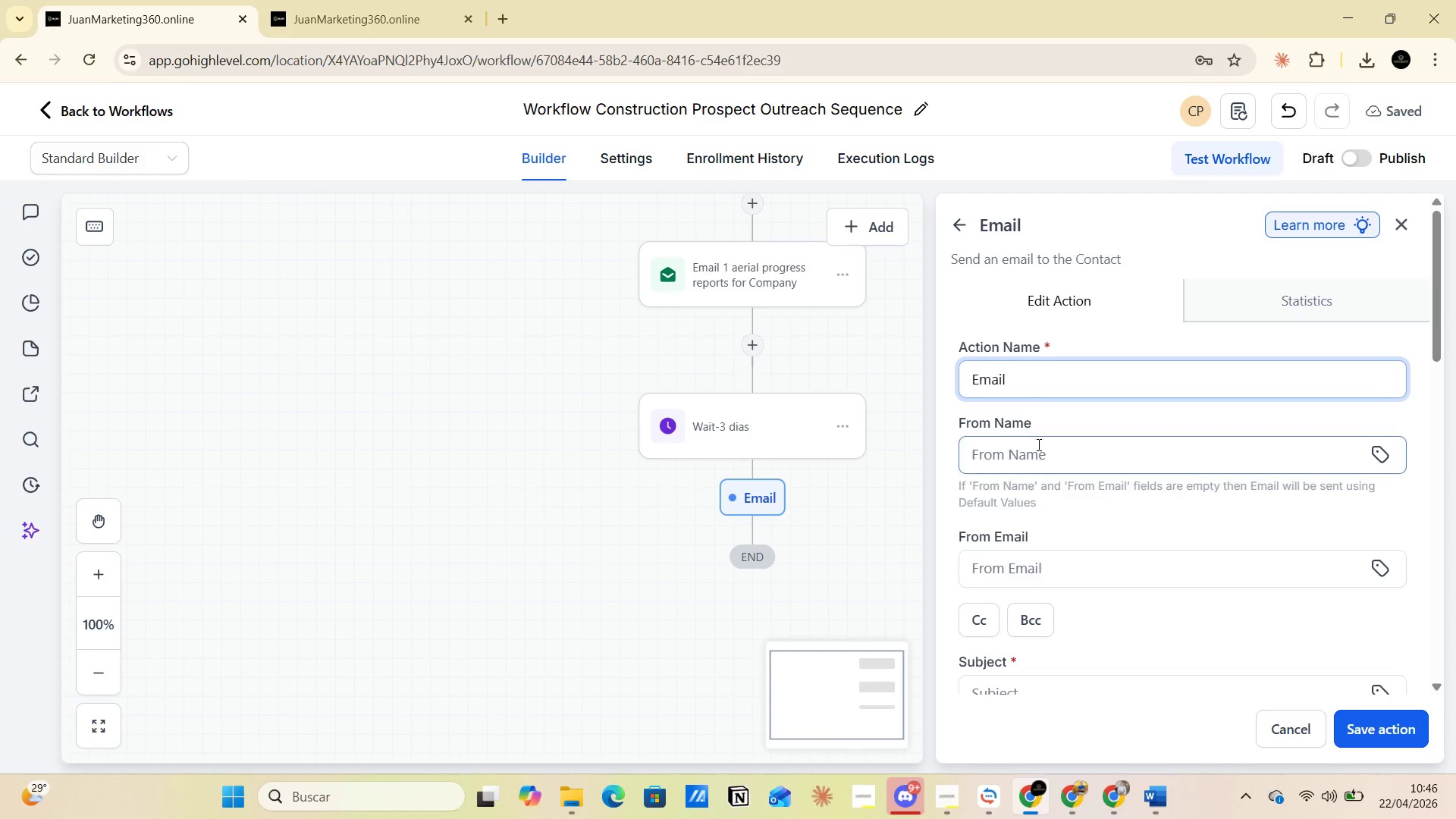 
left_click([1037, 450])
 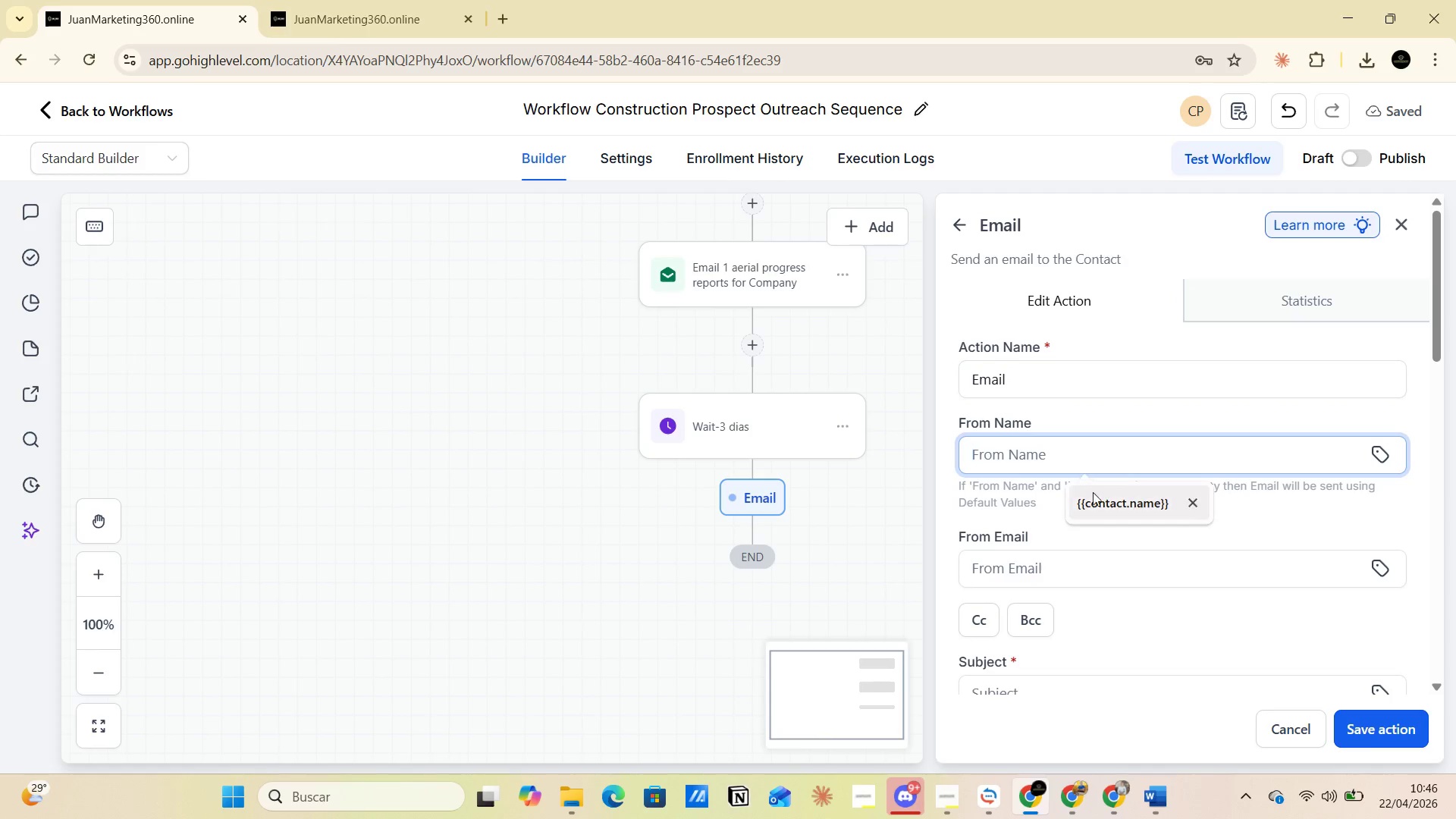 
left_click([1094, 494])
 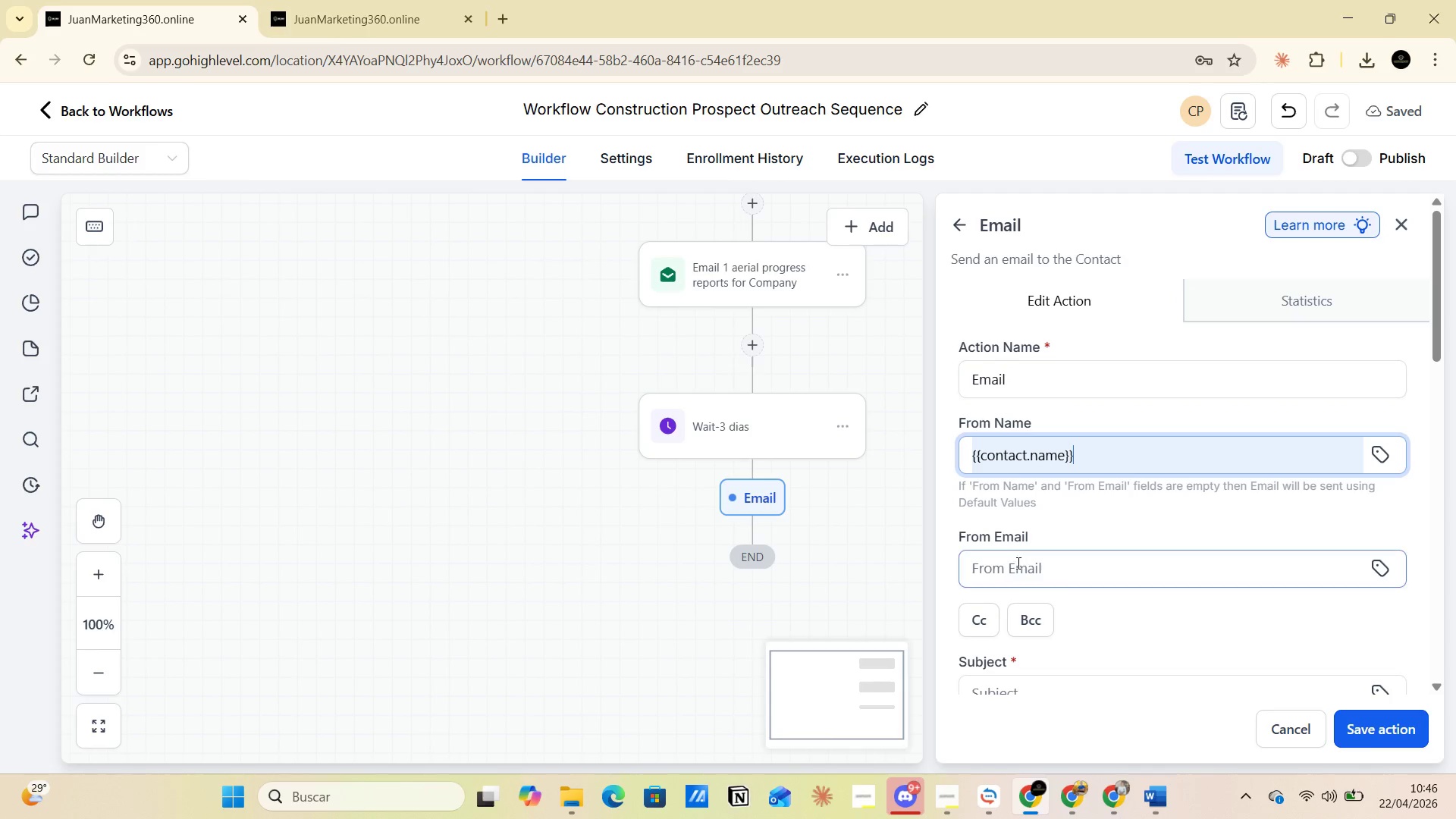 
left_click([1013, 567])
 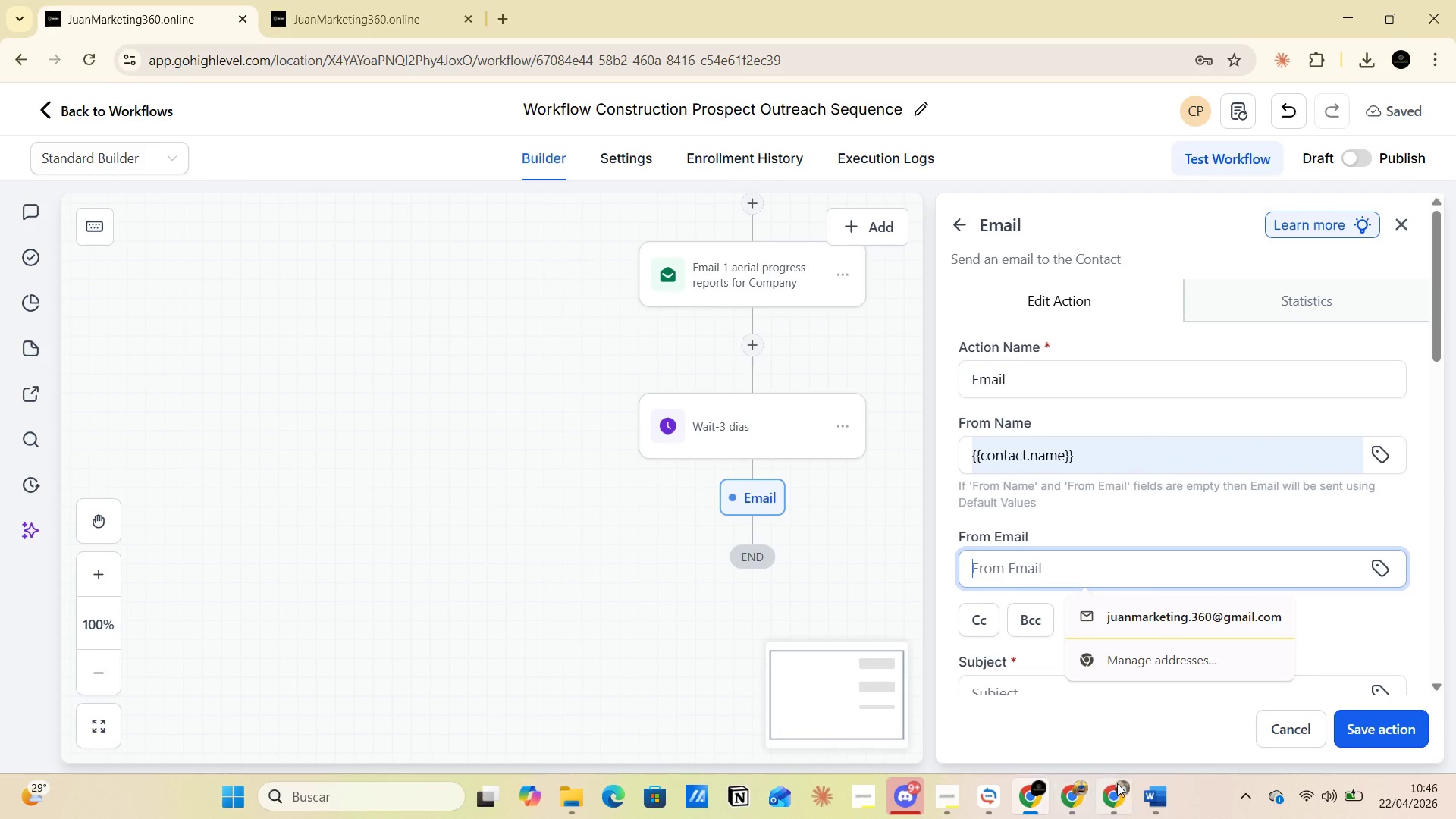 
left_click([1160, 798])
 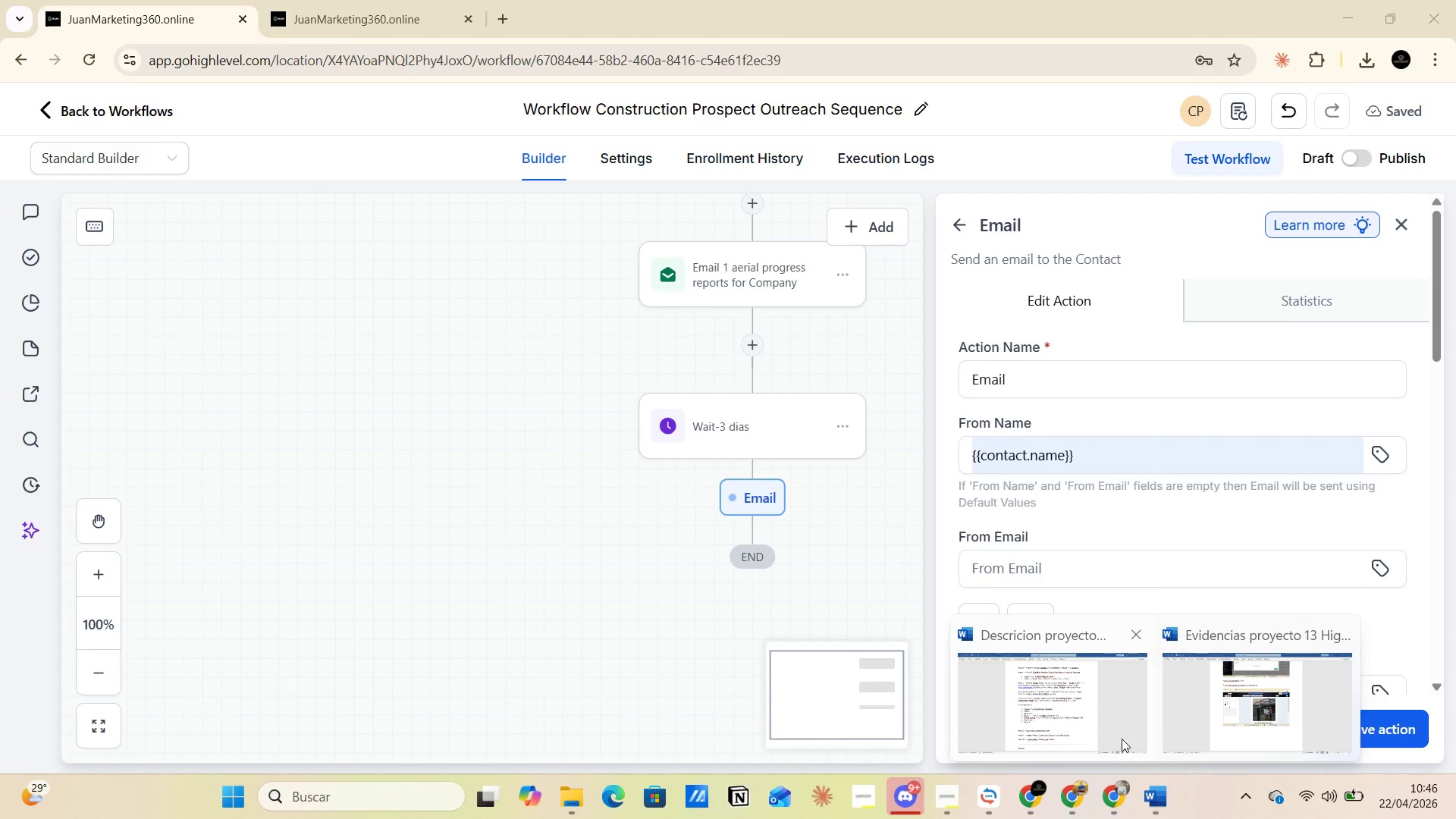 
left_click([1211, 714])
 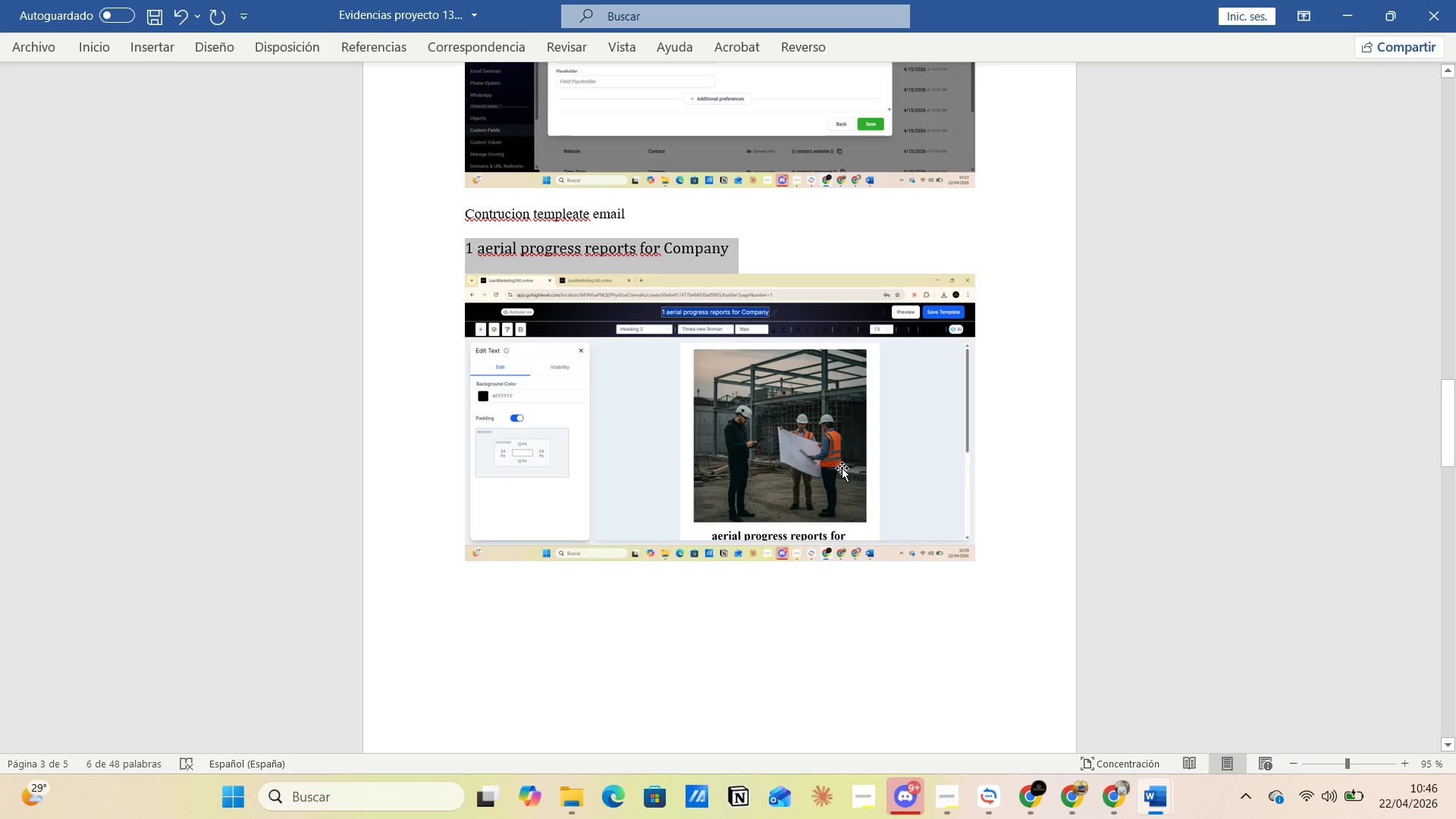 
scroll: coordinate [836, 466], scroll_direction: up, amount: 4.0
 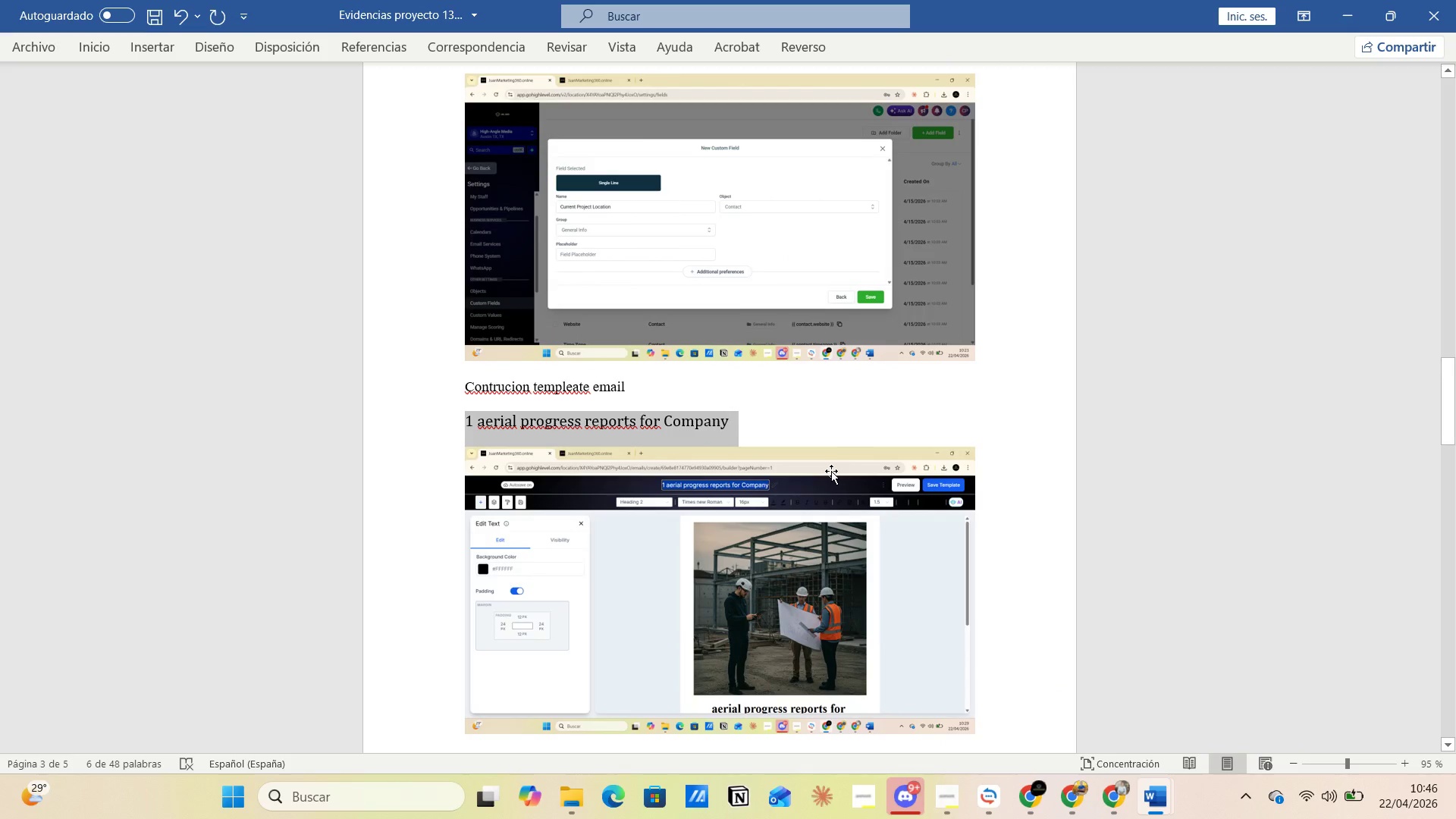 
scroll: coordinate [833, 485], scroll_direction: down, amount: 21.0
 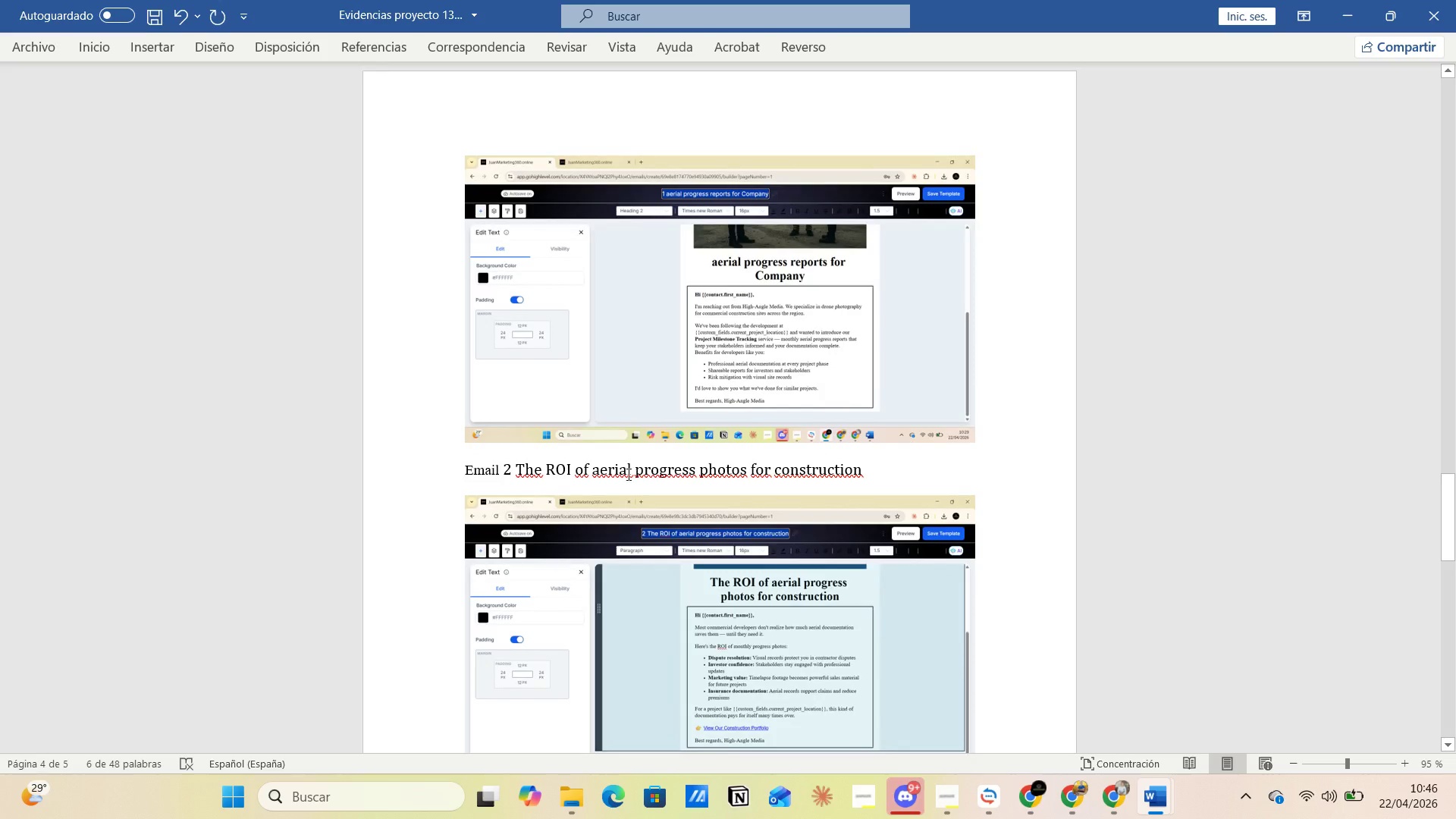 
left_click([620, 472])
 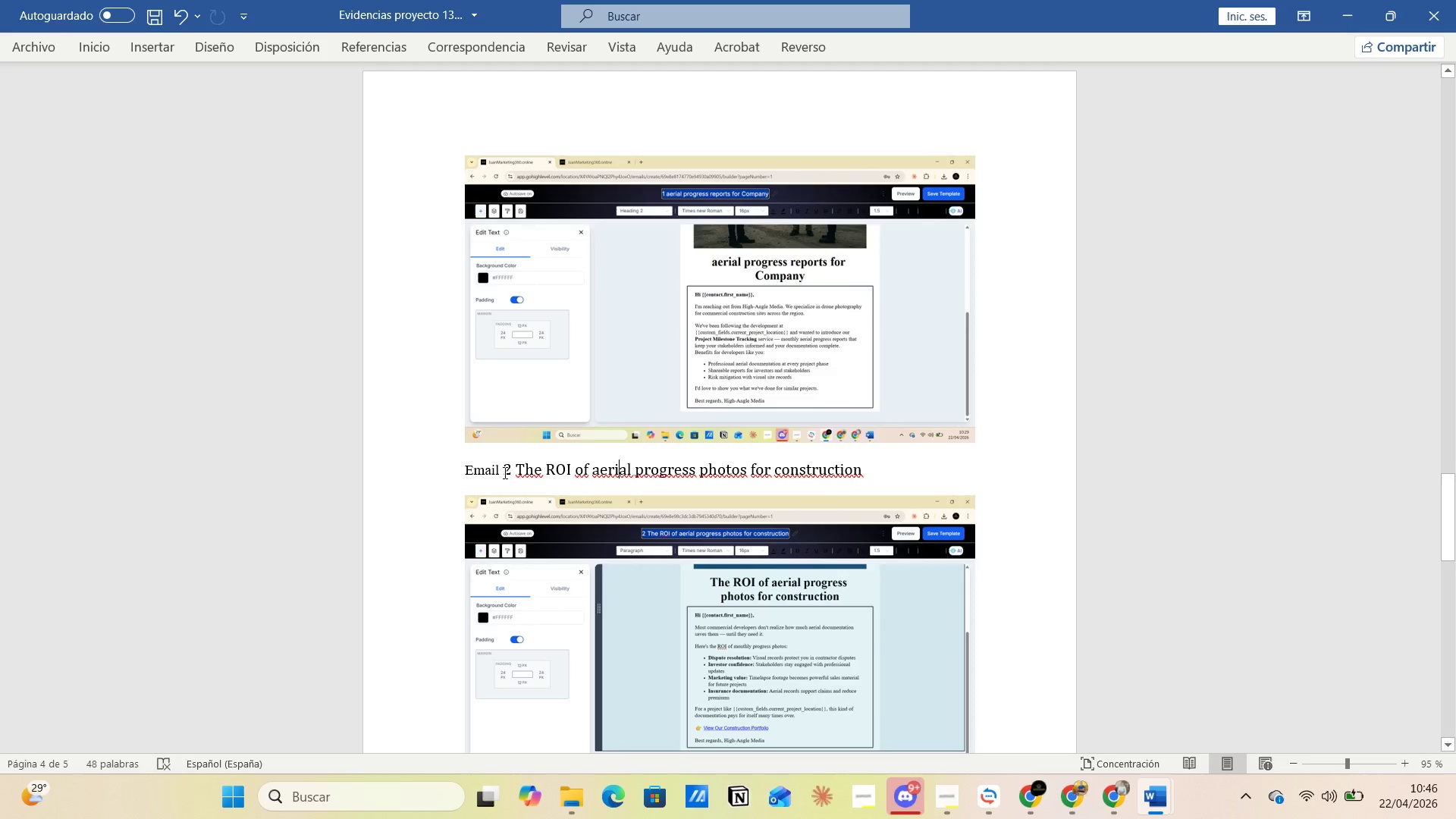 
left_click([504, 472])
 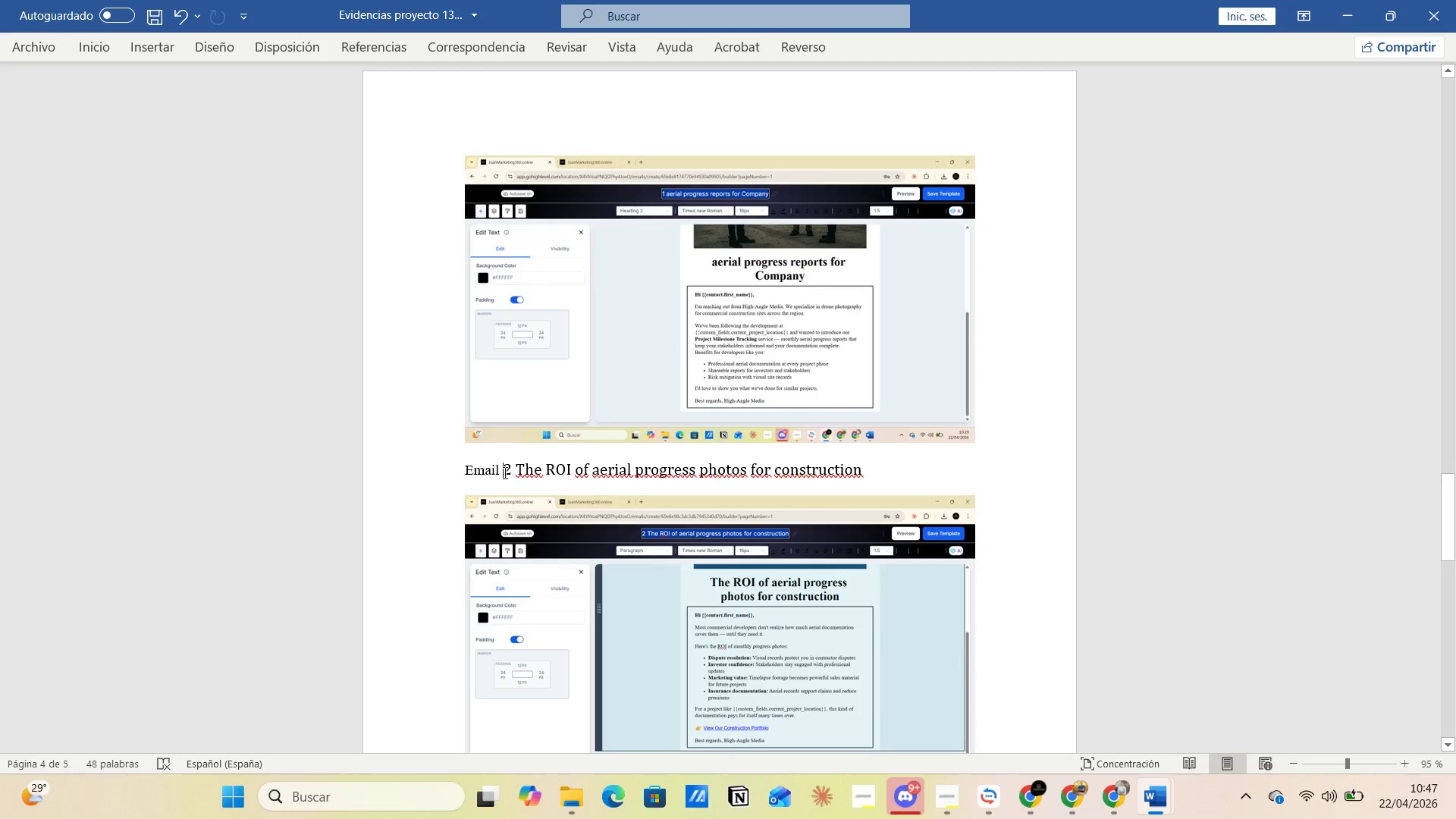 
left_click_drag(start_coordinate=[504, 472], to_coordinate=[886, 472])
 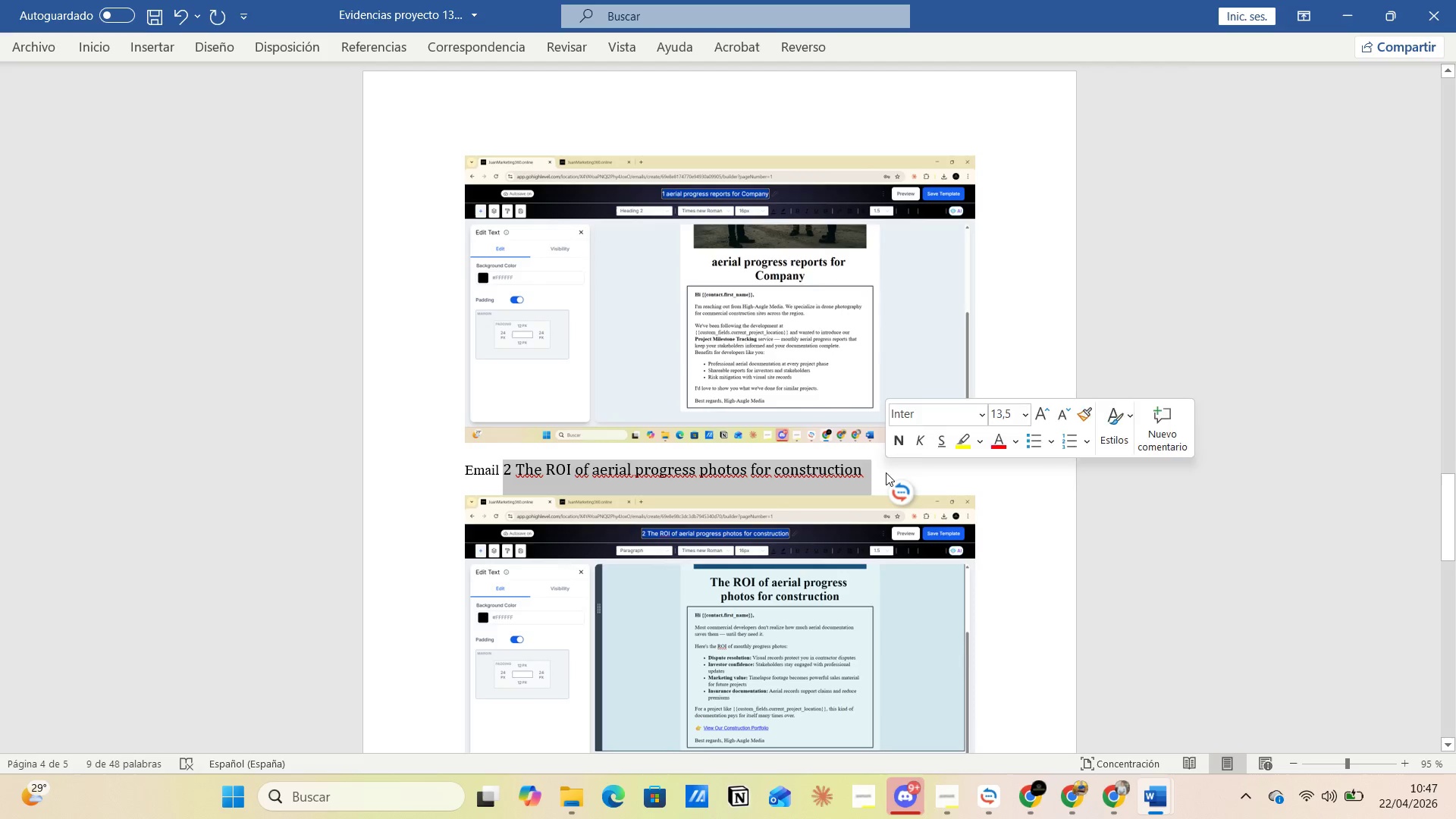 
key(Control+C)
 